 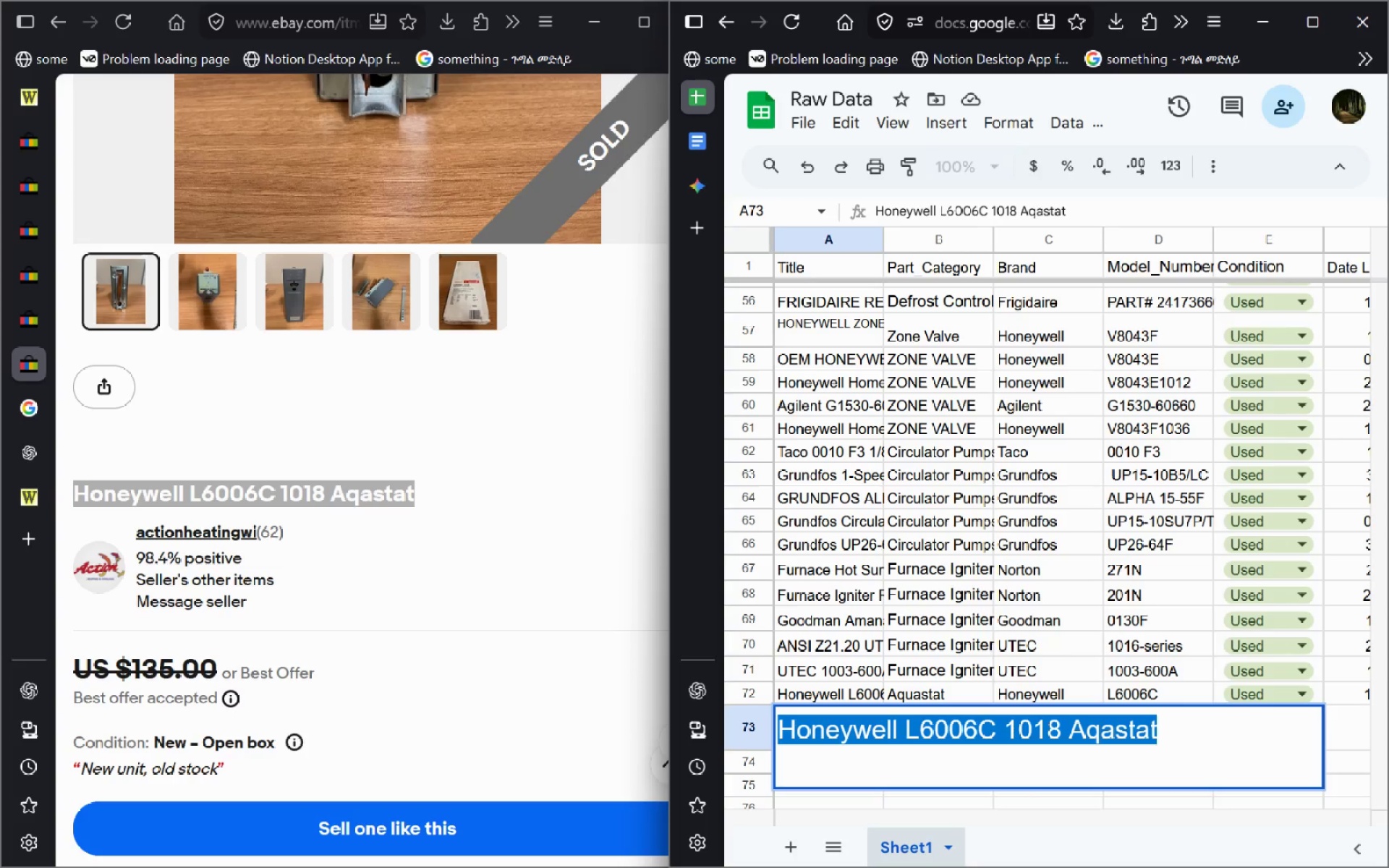 
key(Control+Shift+Comma)
 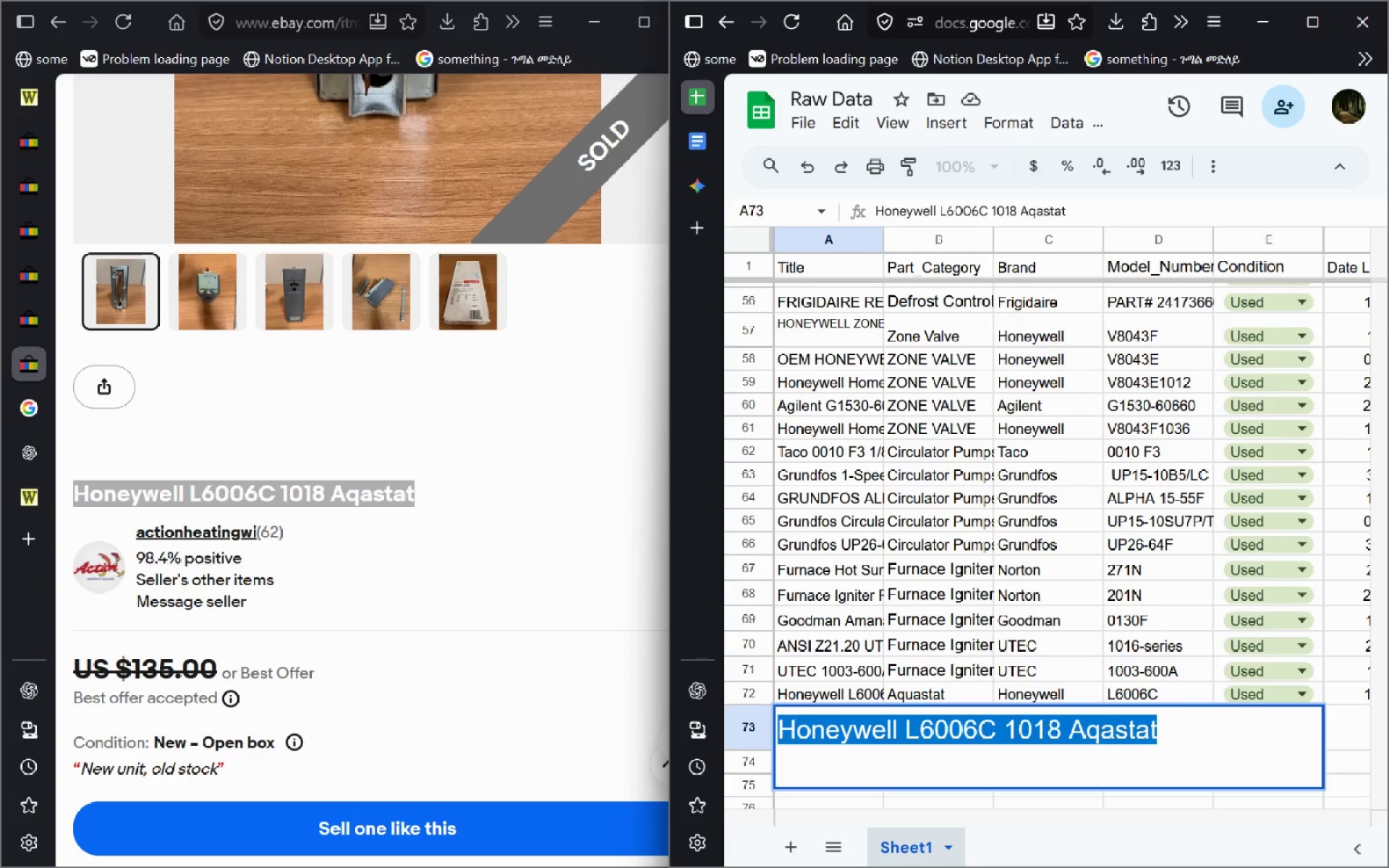 
key(Control+Shift+Comma)
 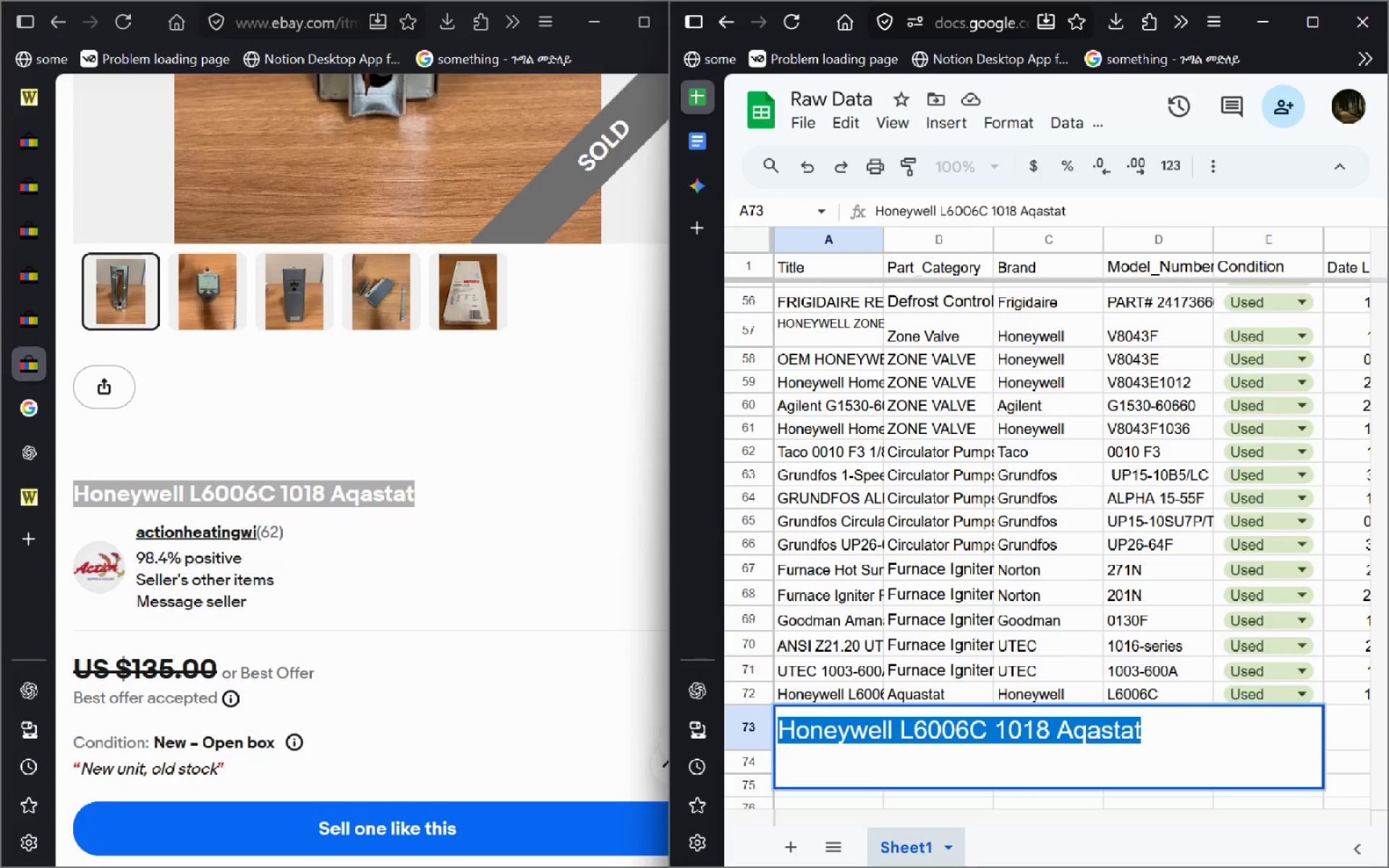 
key(Control+Shift+Comma)
 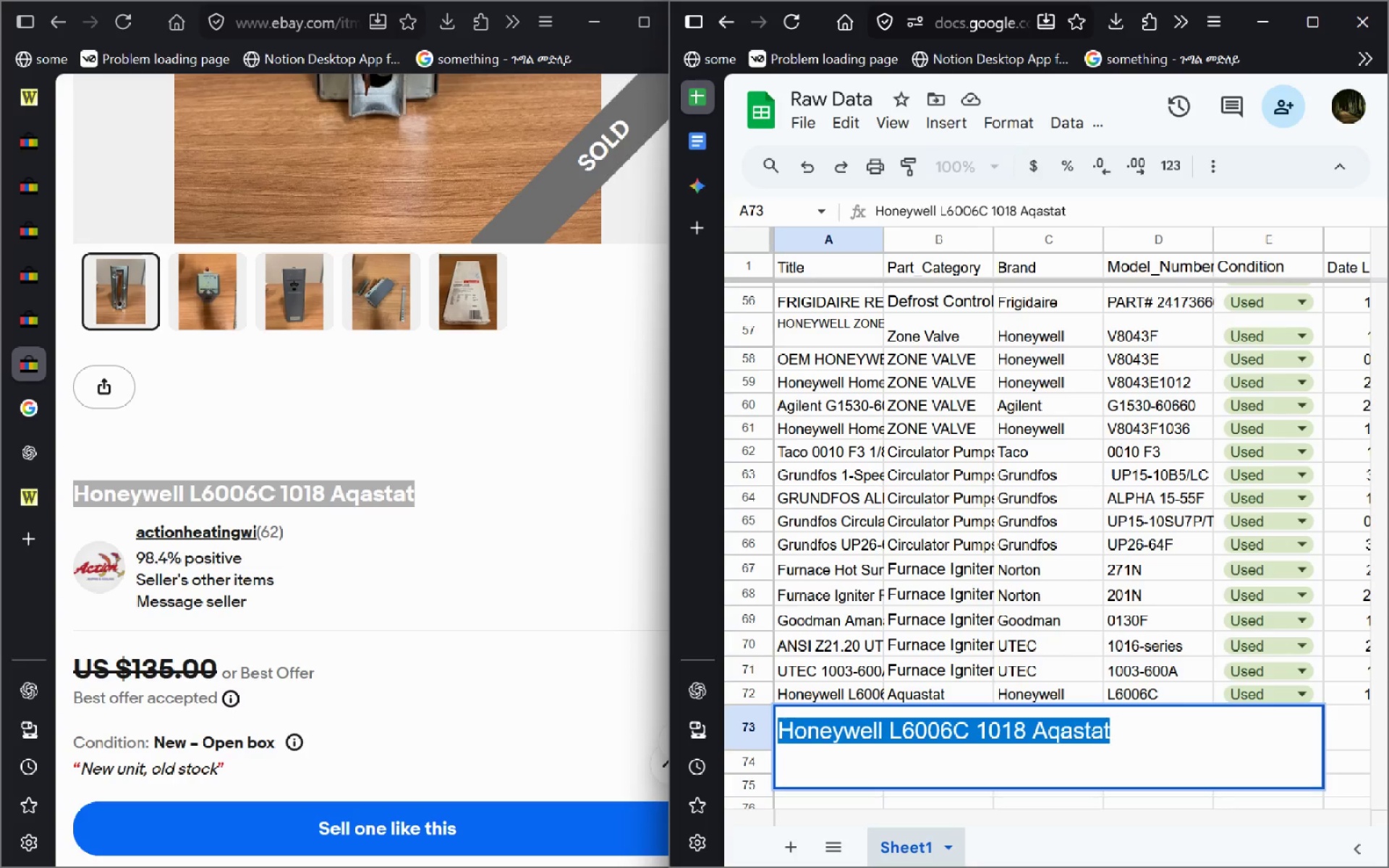 
key(Control+Shift+Comma)
 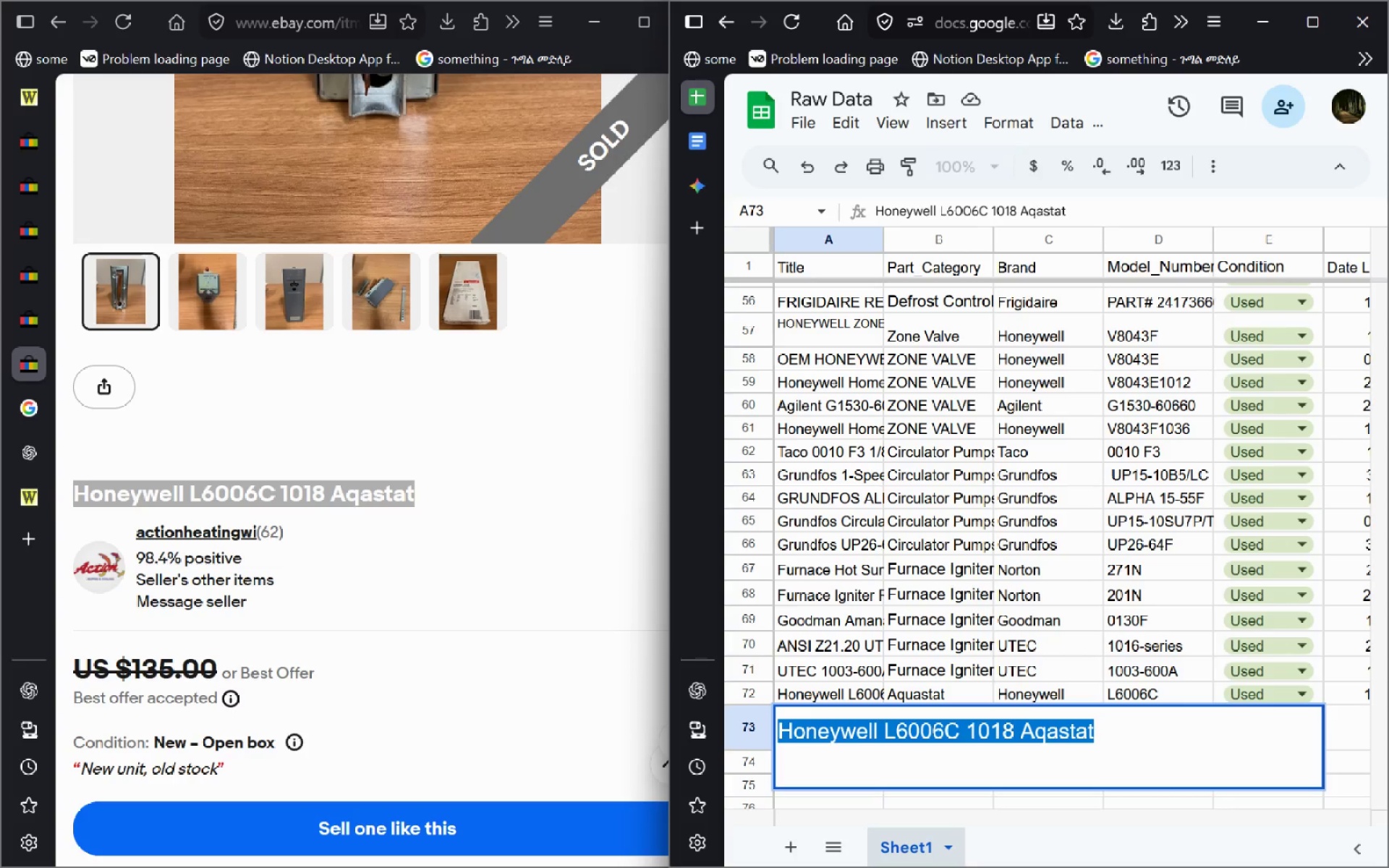 
key(Control+Shift+Comma)
 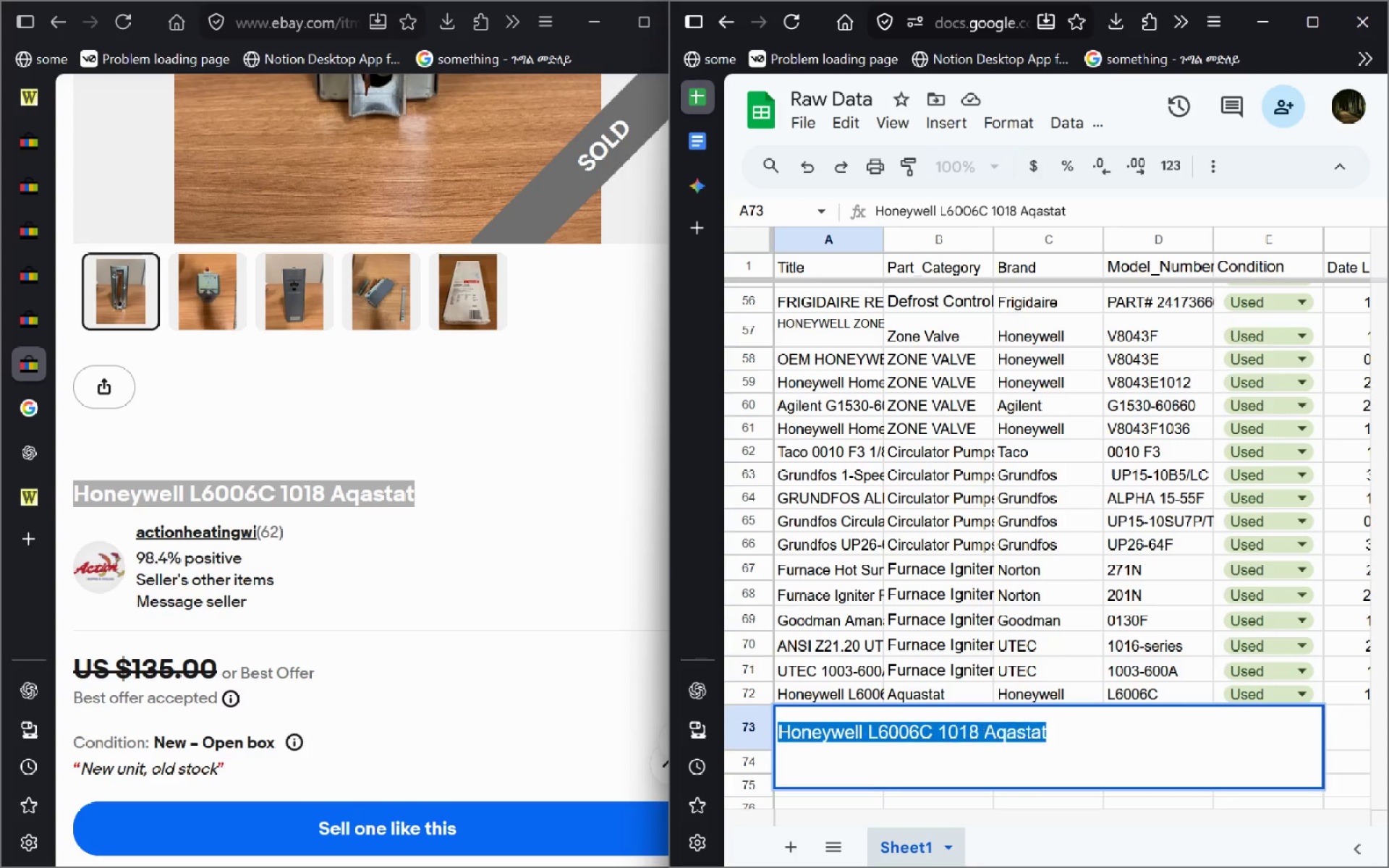 
key(Control+Shift+Comma)
 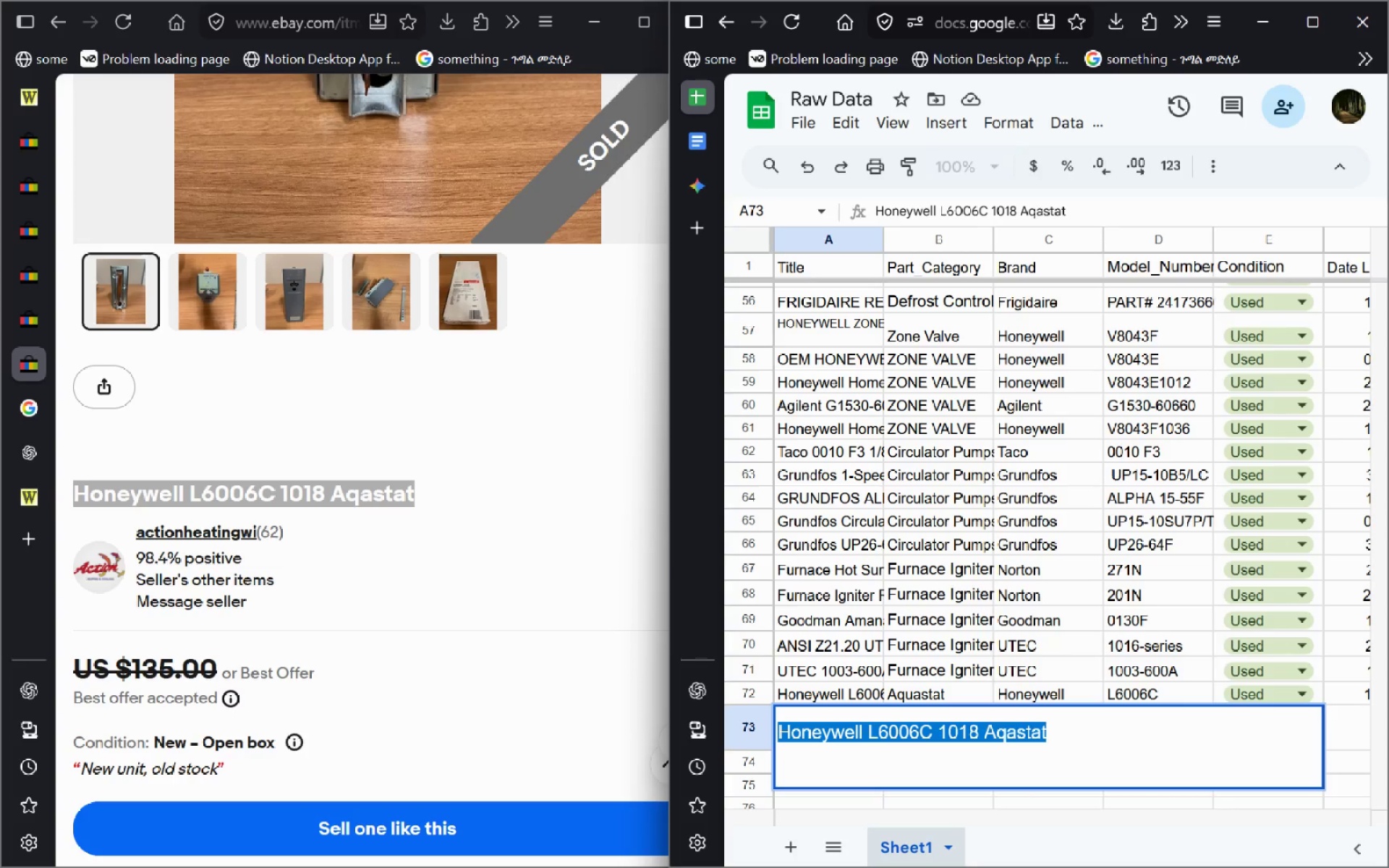 
key(Control+B)
 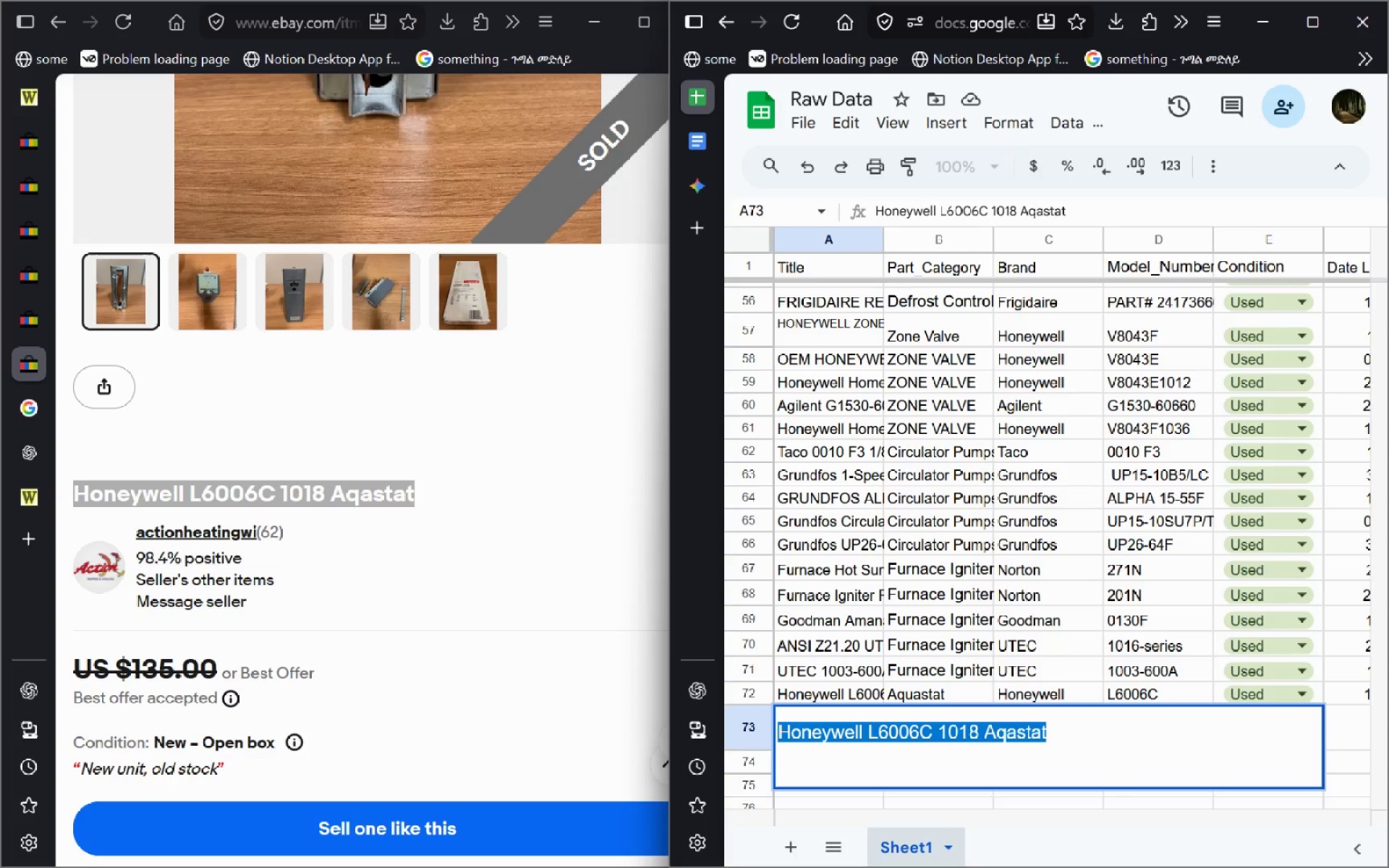 
key(Control+B)
 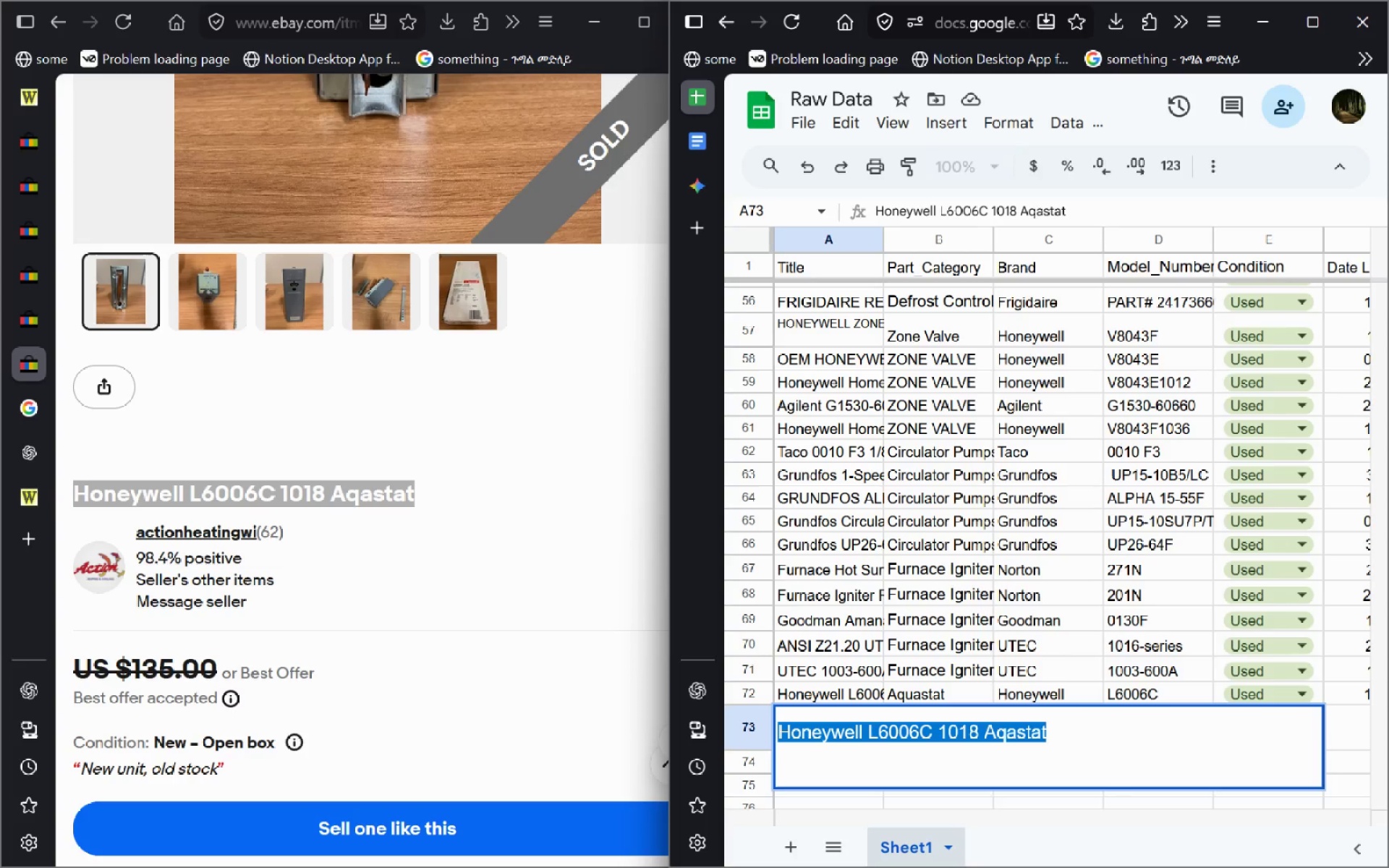 
wait(25.7)
 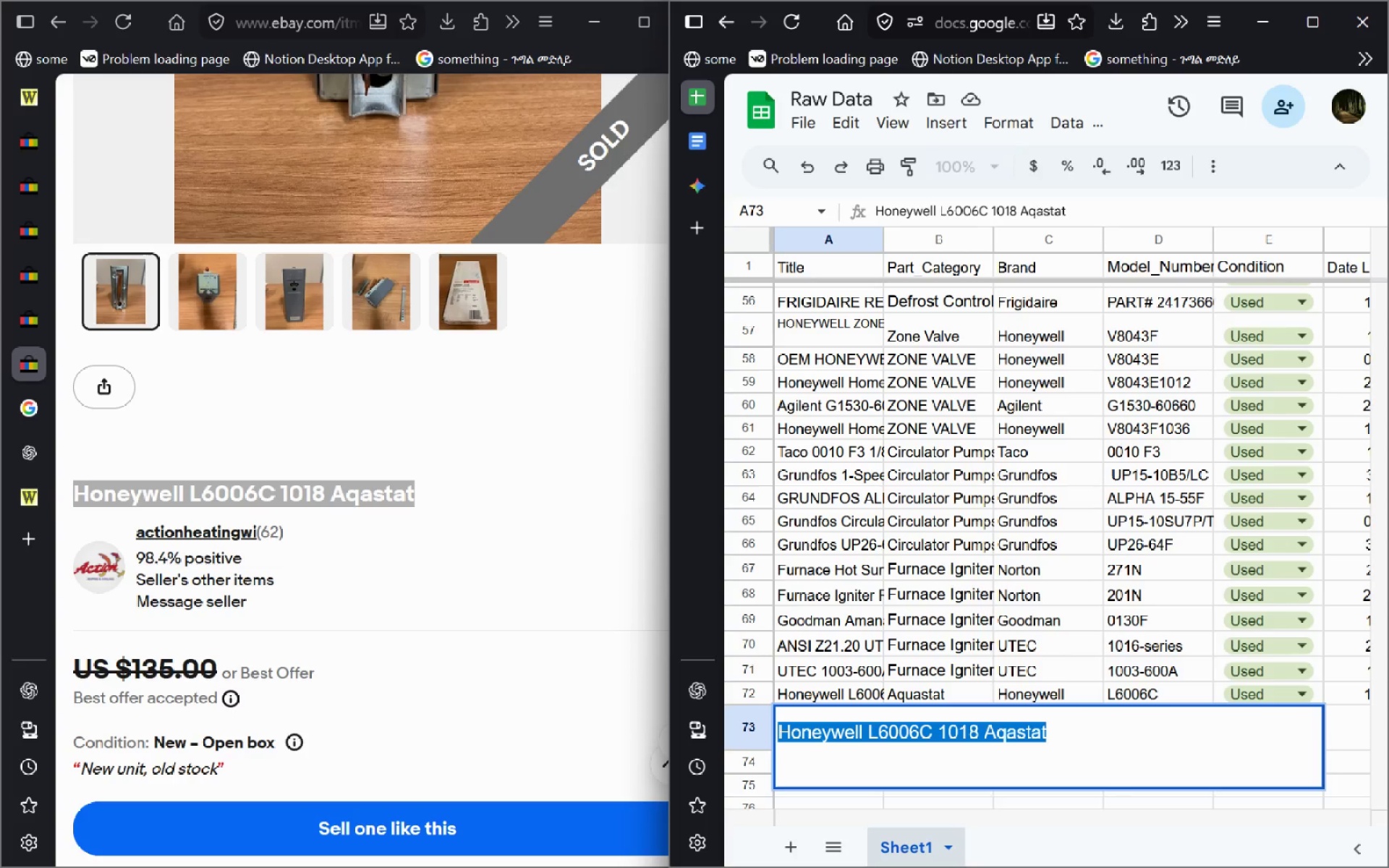 
key(Enter)
 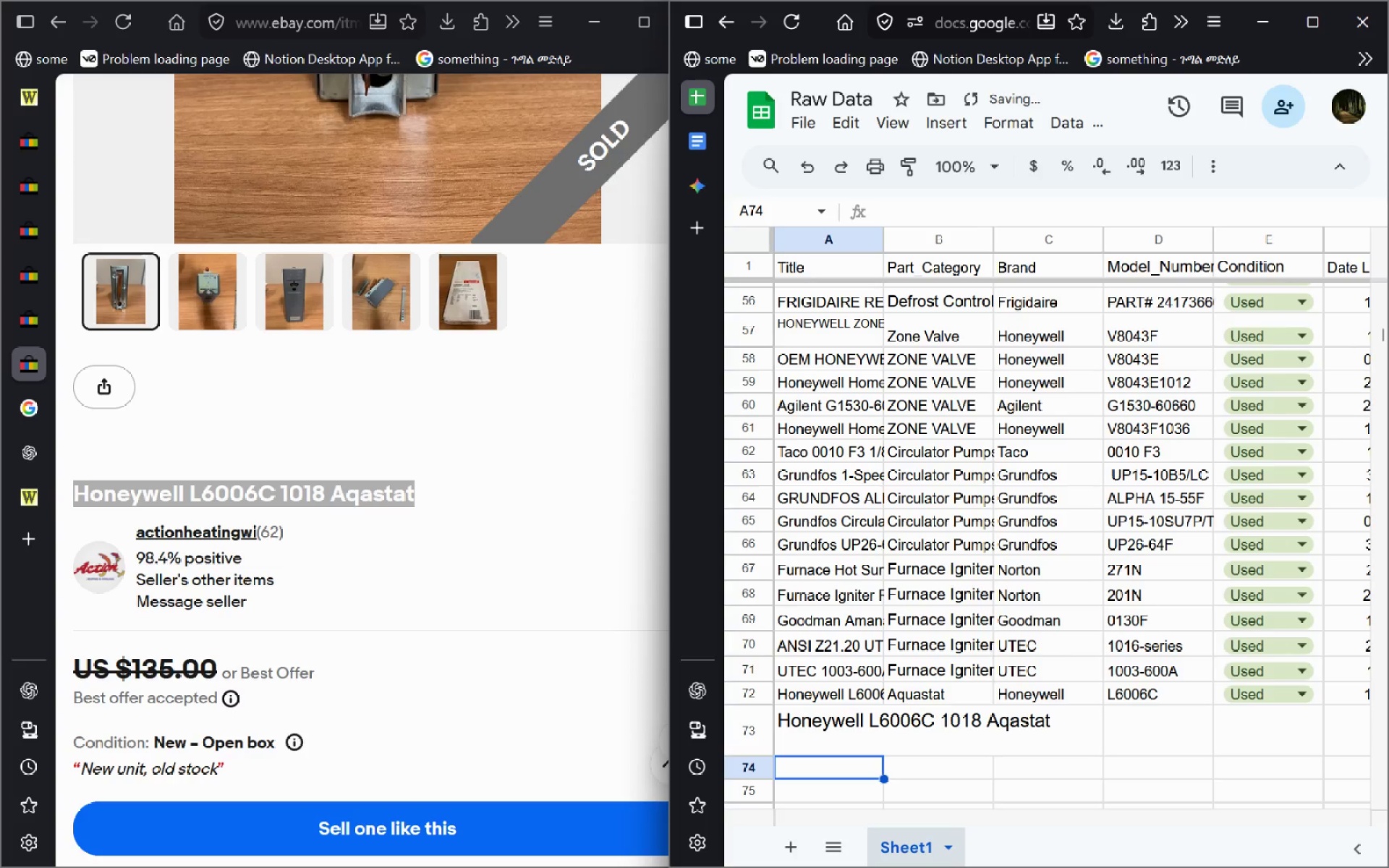 
key(ArrowDown)
 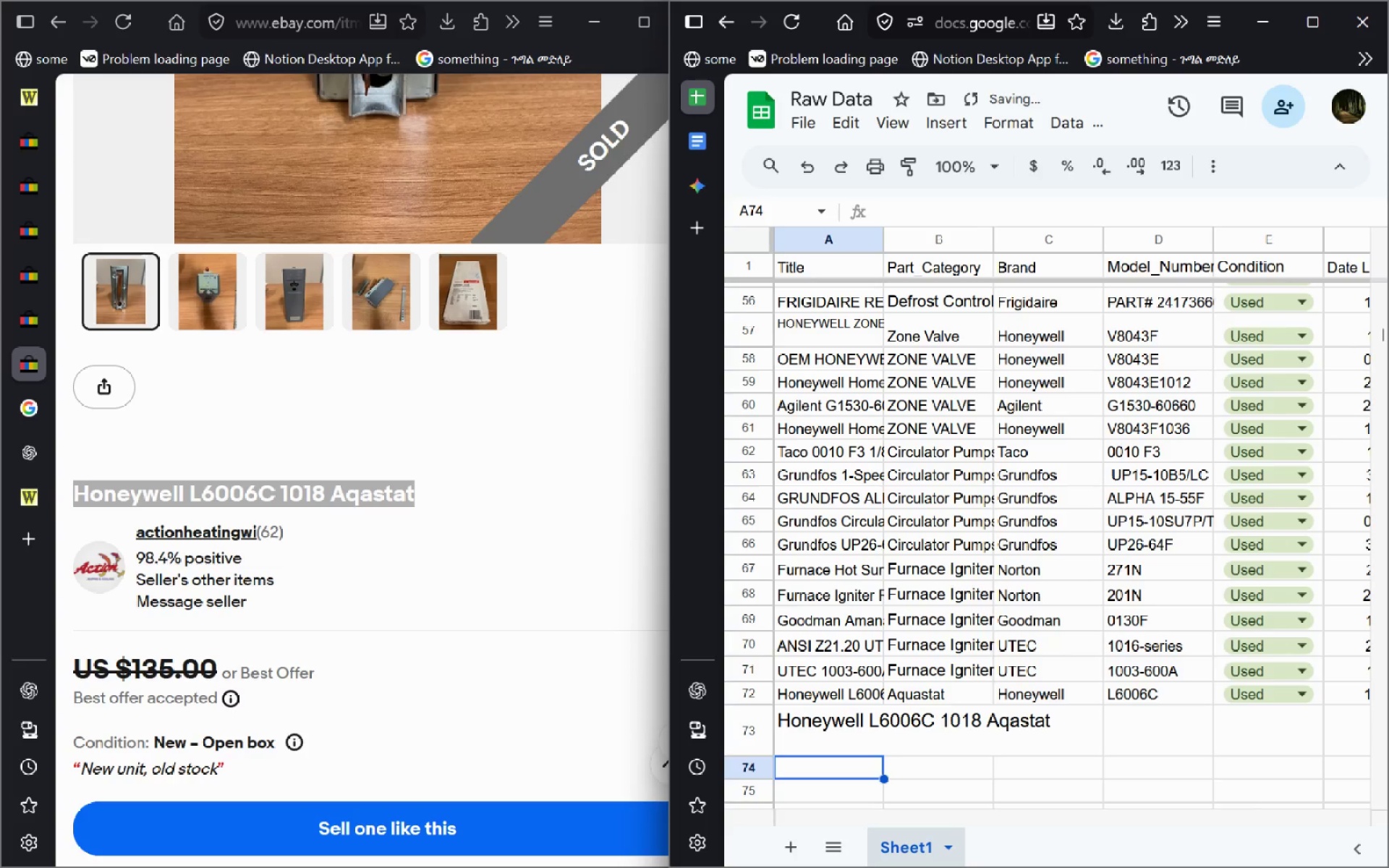 
key(ArrowUp)
 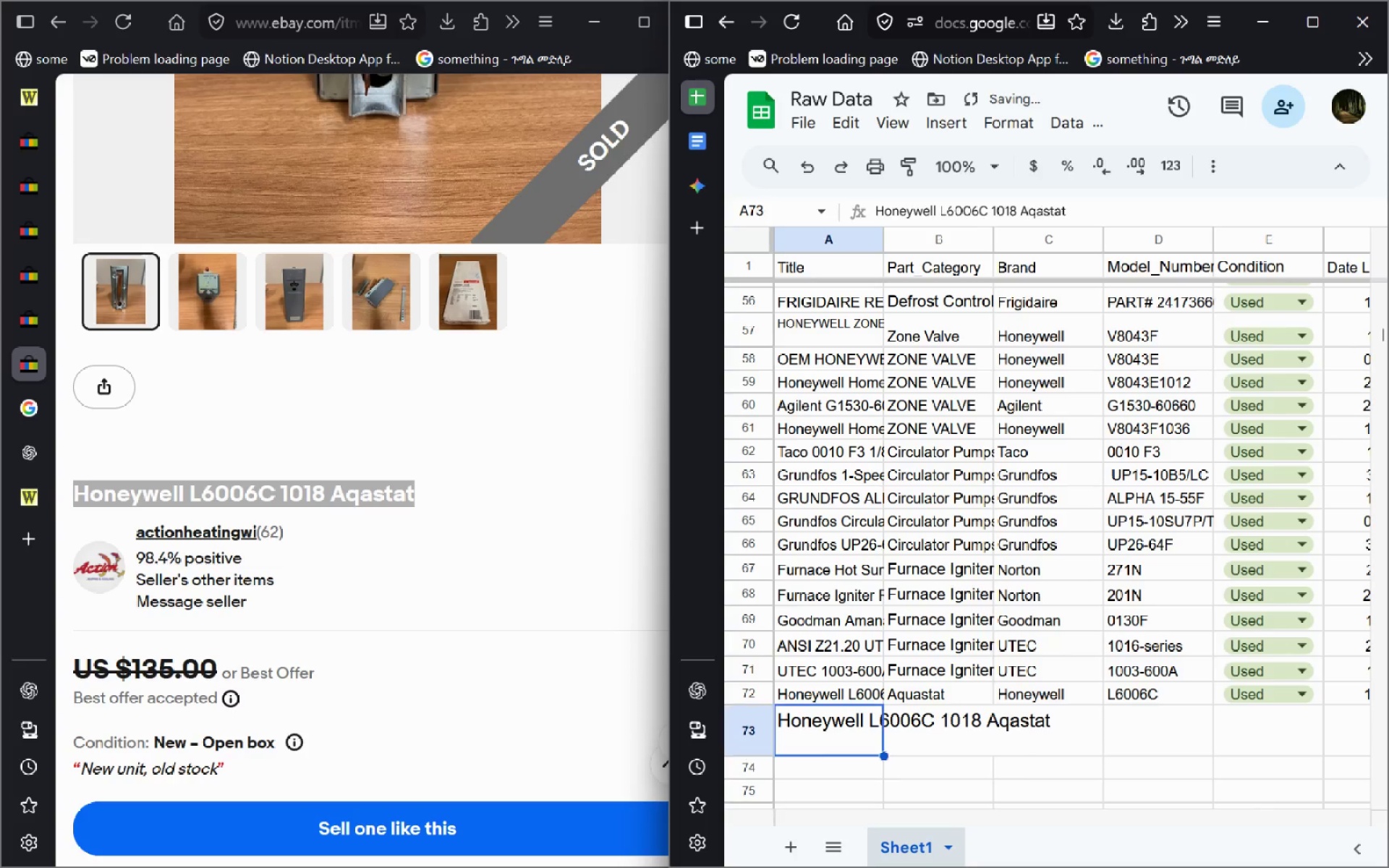 
key(ArrowUp)
 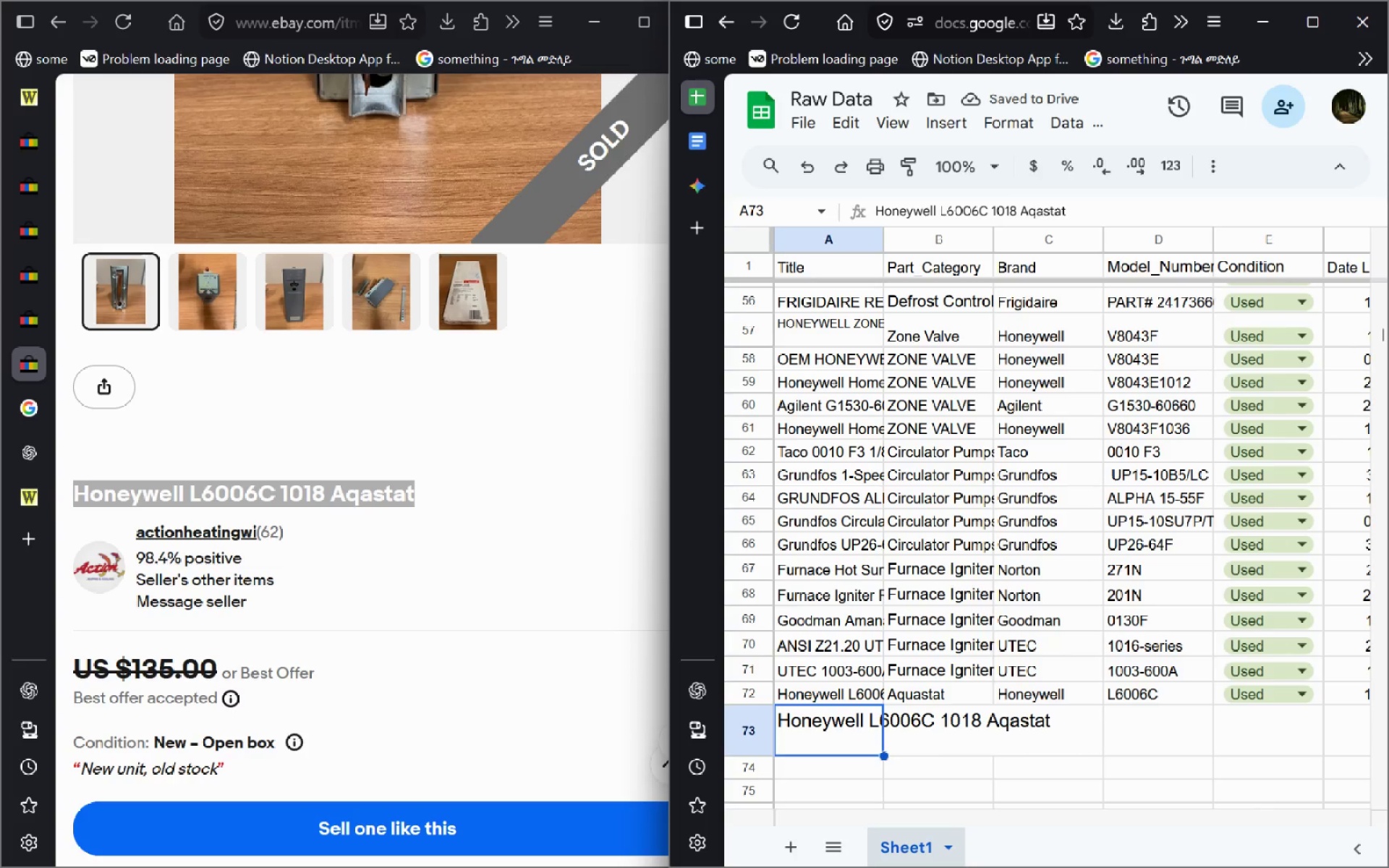 
key(Enter)
 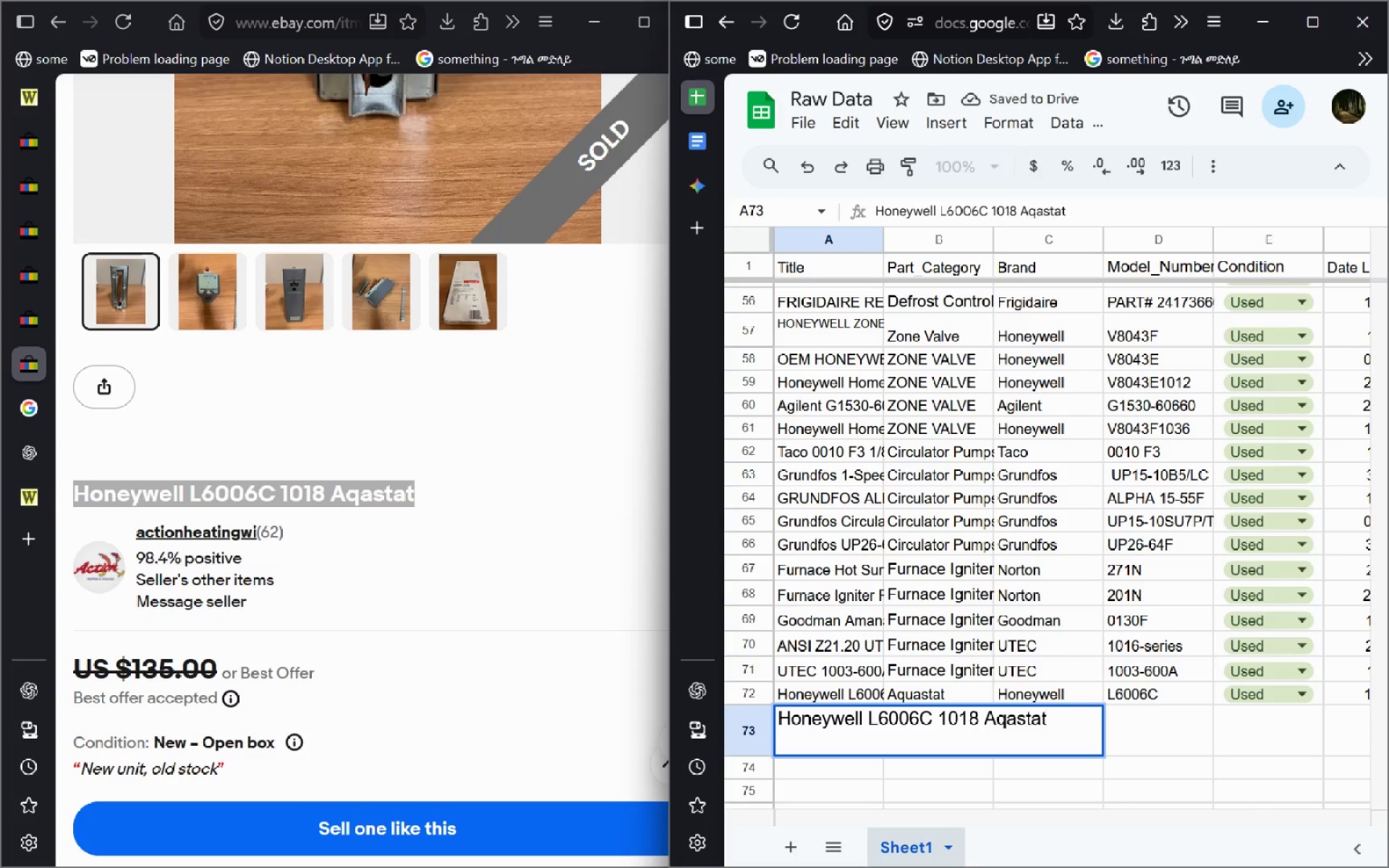 
key(Control+A)
 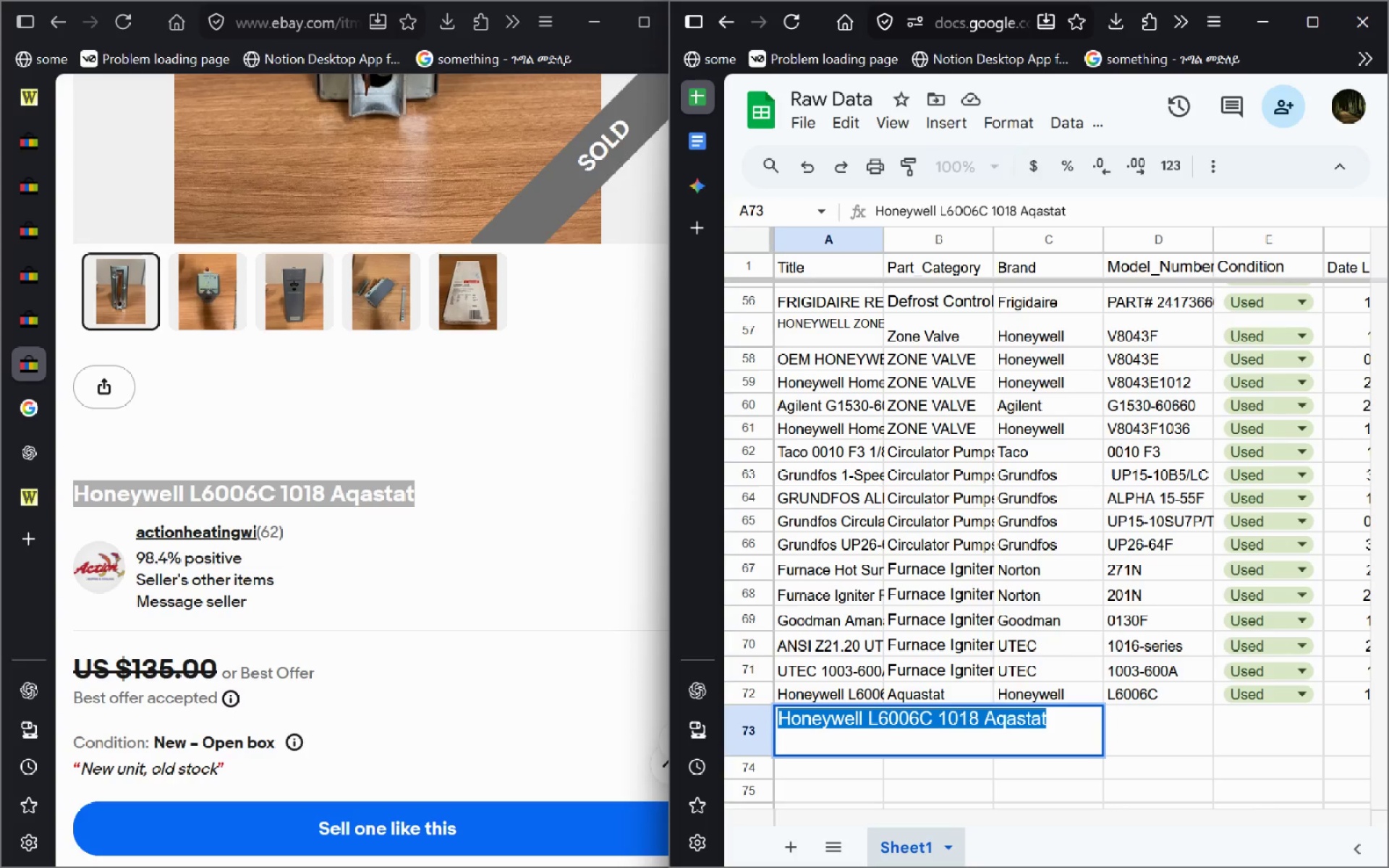 
key(Control+Shift+Comma)
 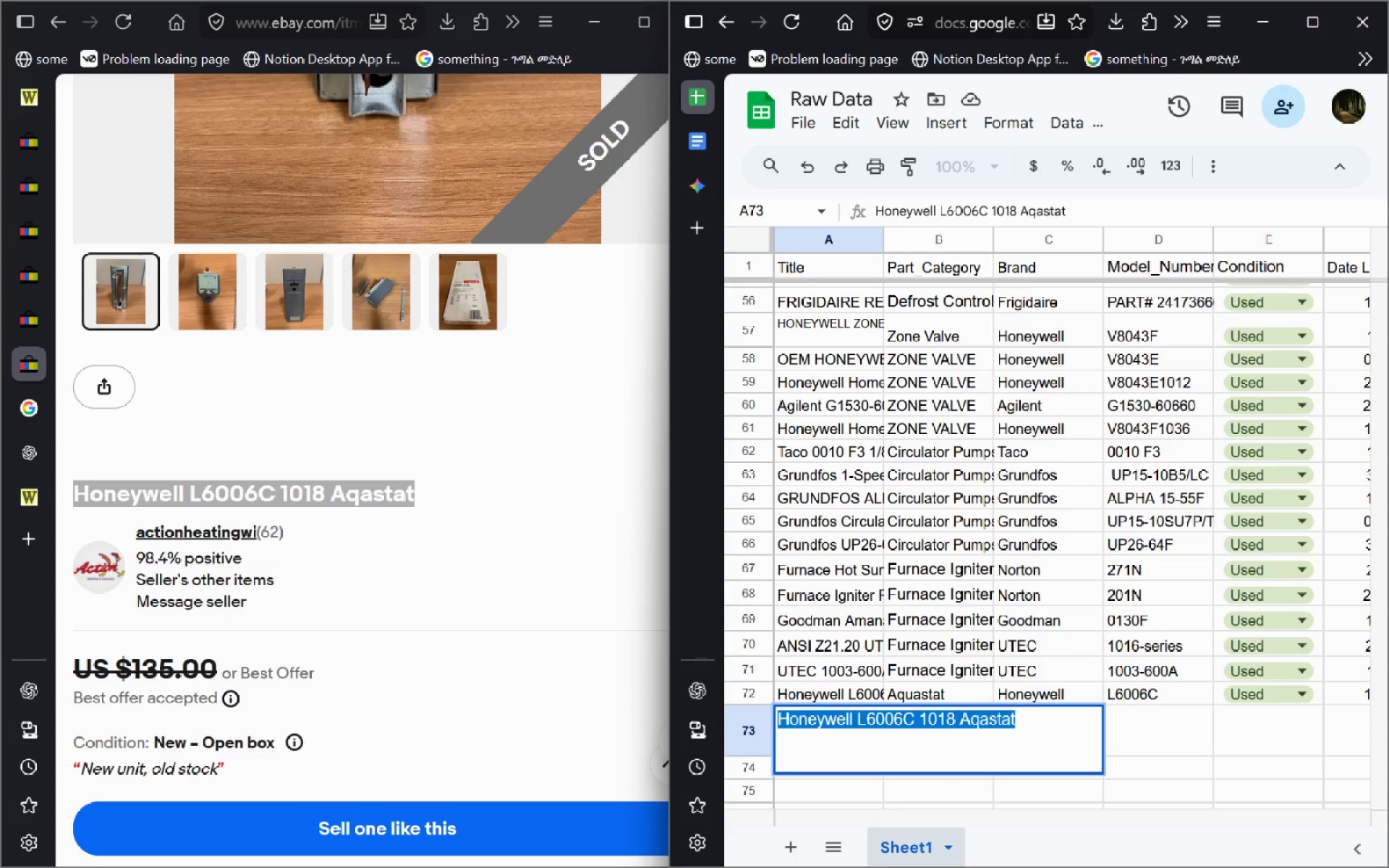 
key(Control+Shift+Comma)
 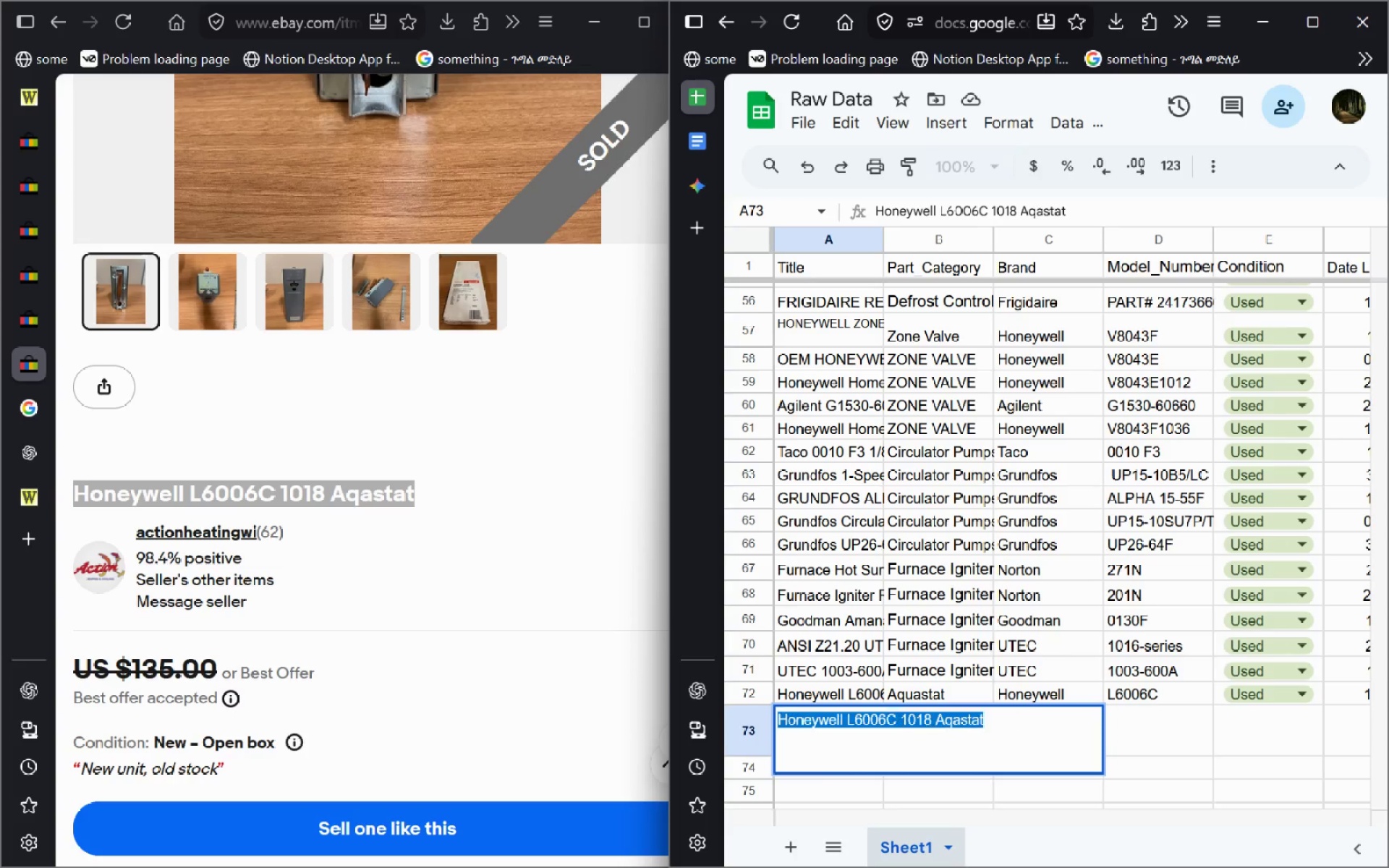 
key(Control+Shift+Comma)
 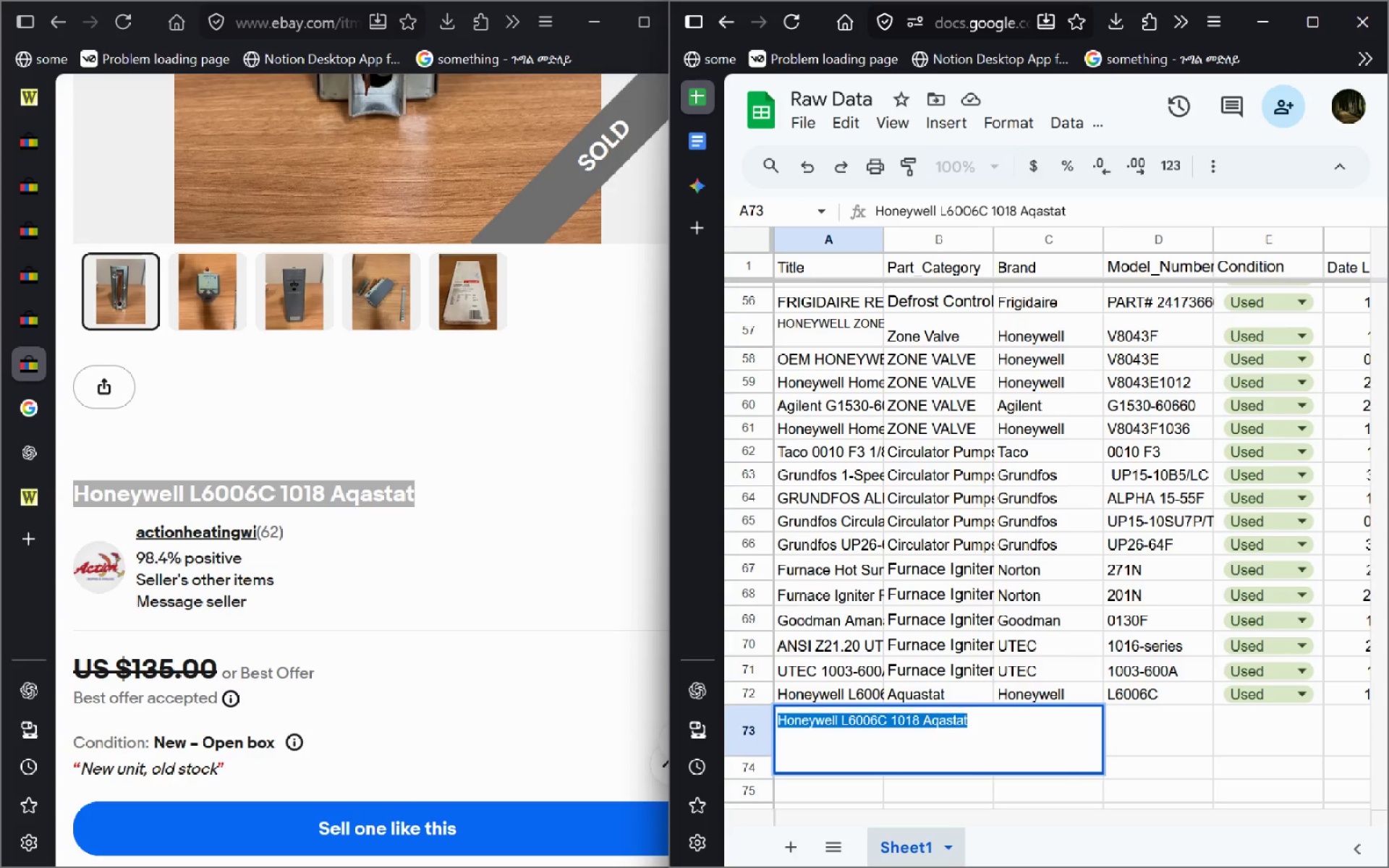 
key(Control+Shift+Comma)
 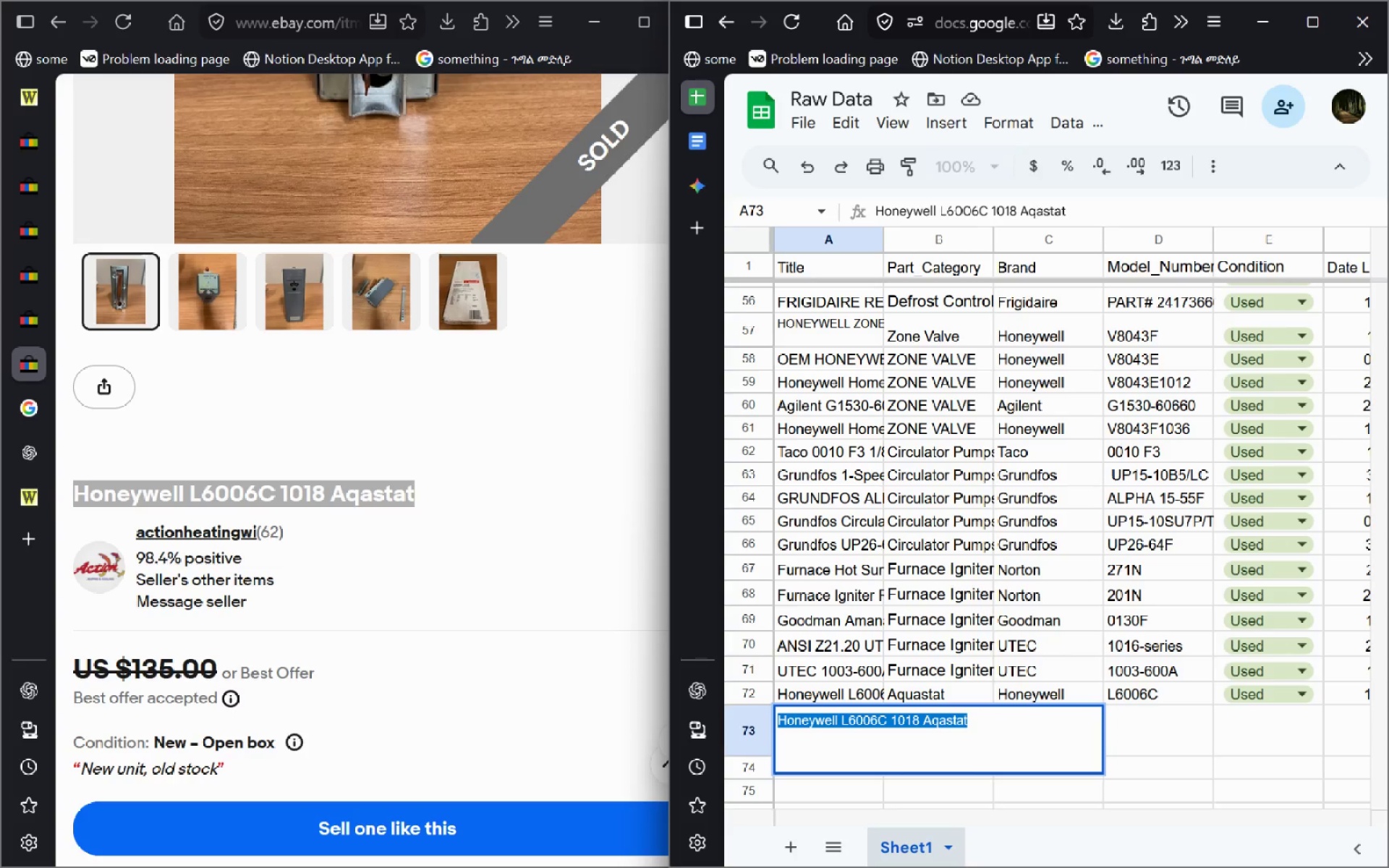 
key(Control+Shift+Comma)
 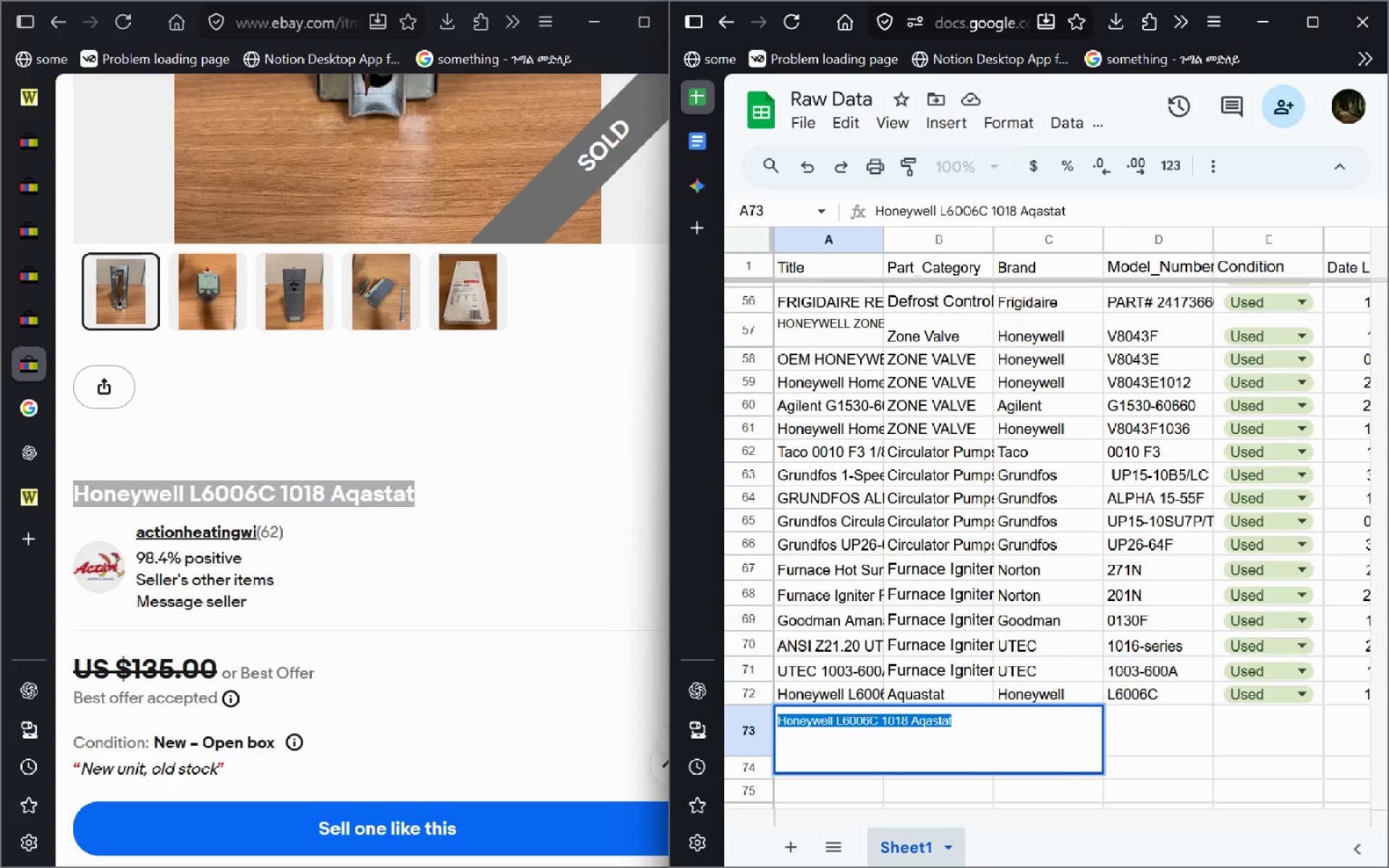 
key(Control+Shift+Period)
 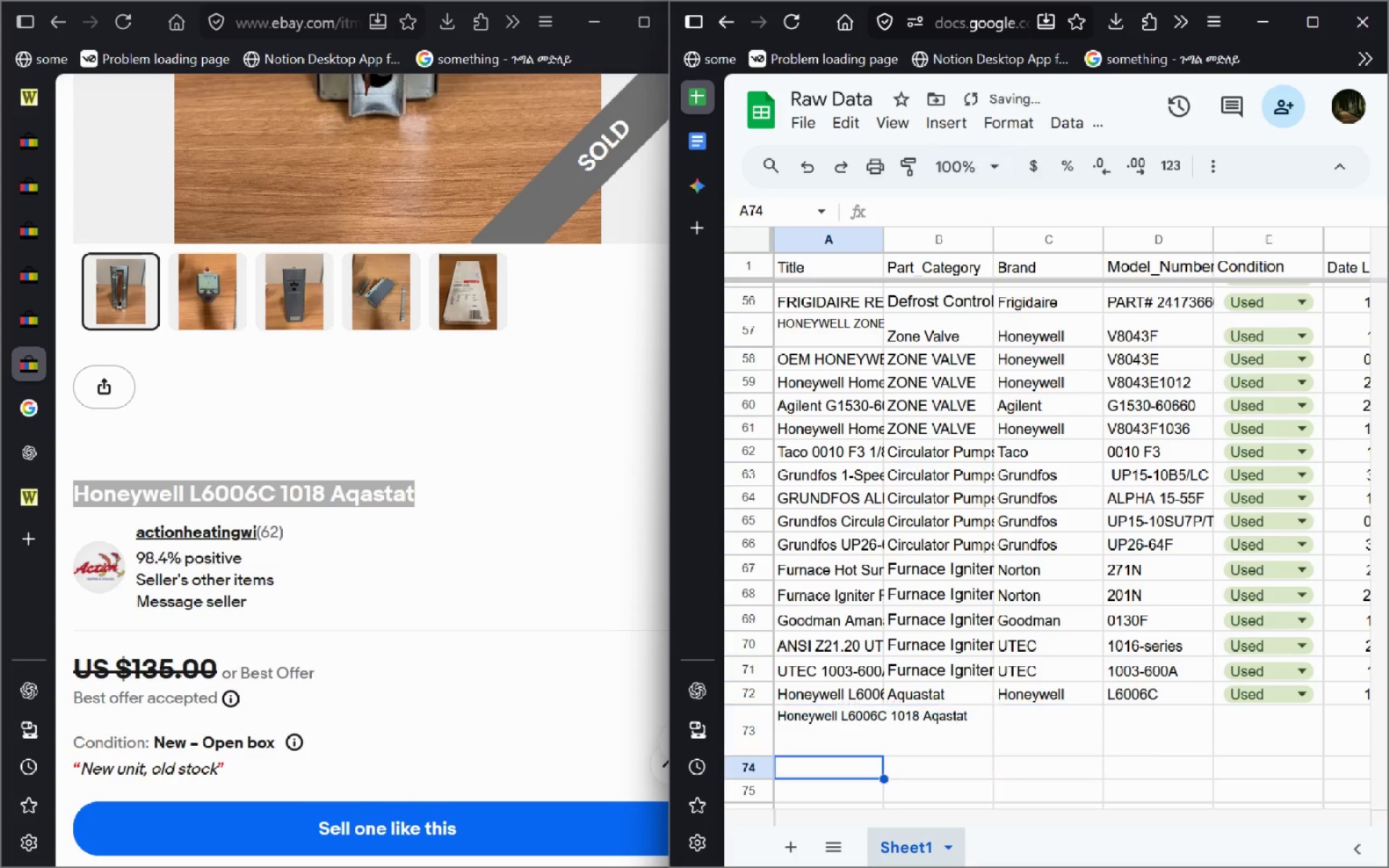 
key(Enter)
 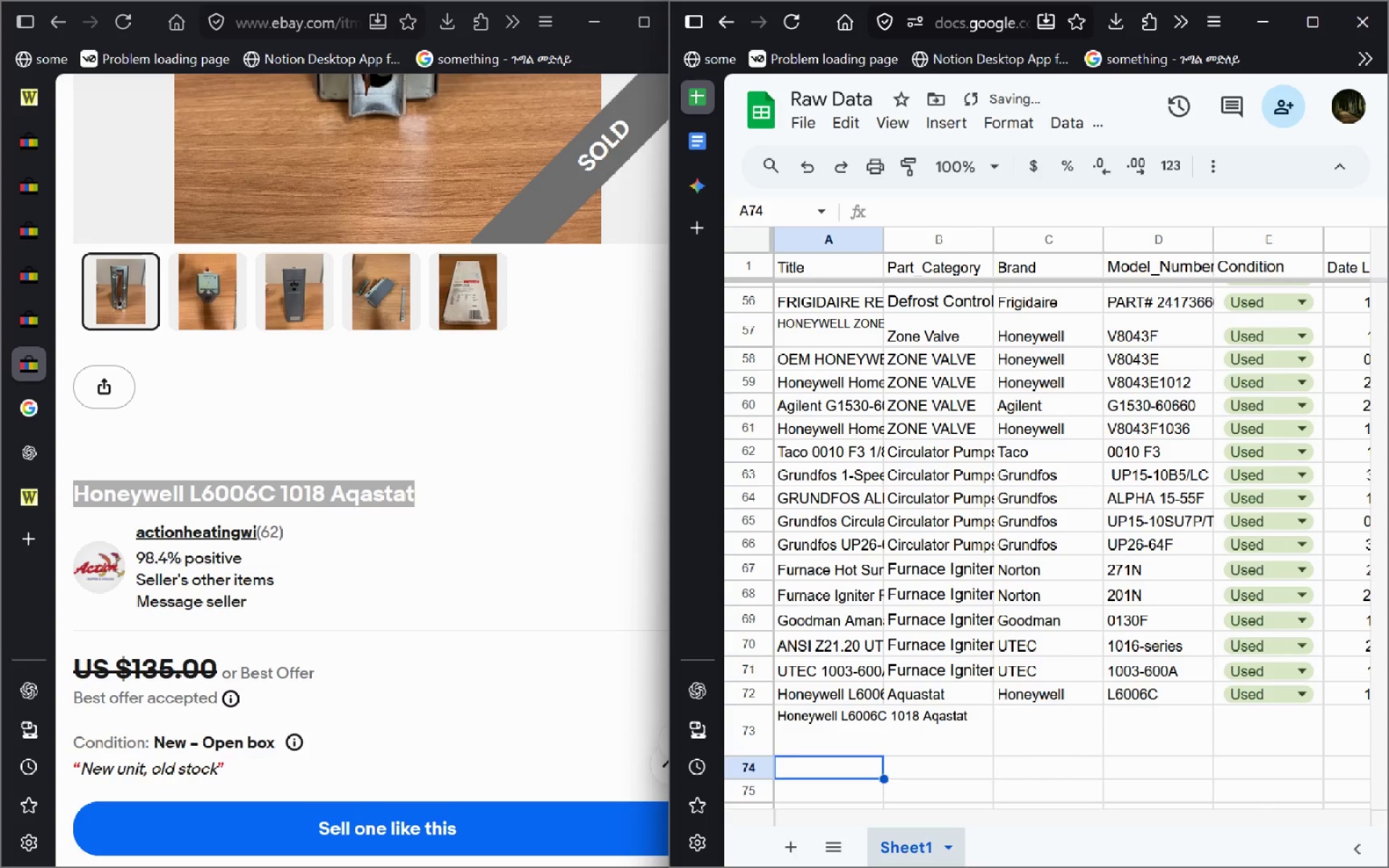 
key(ArrowDown)
 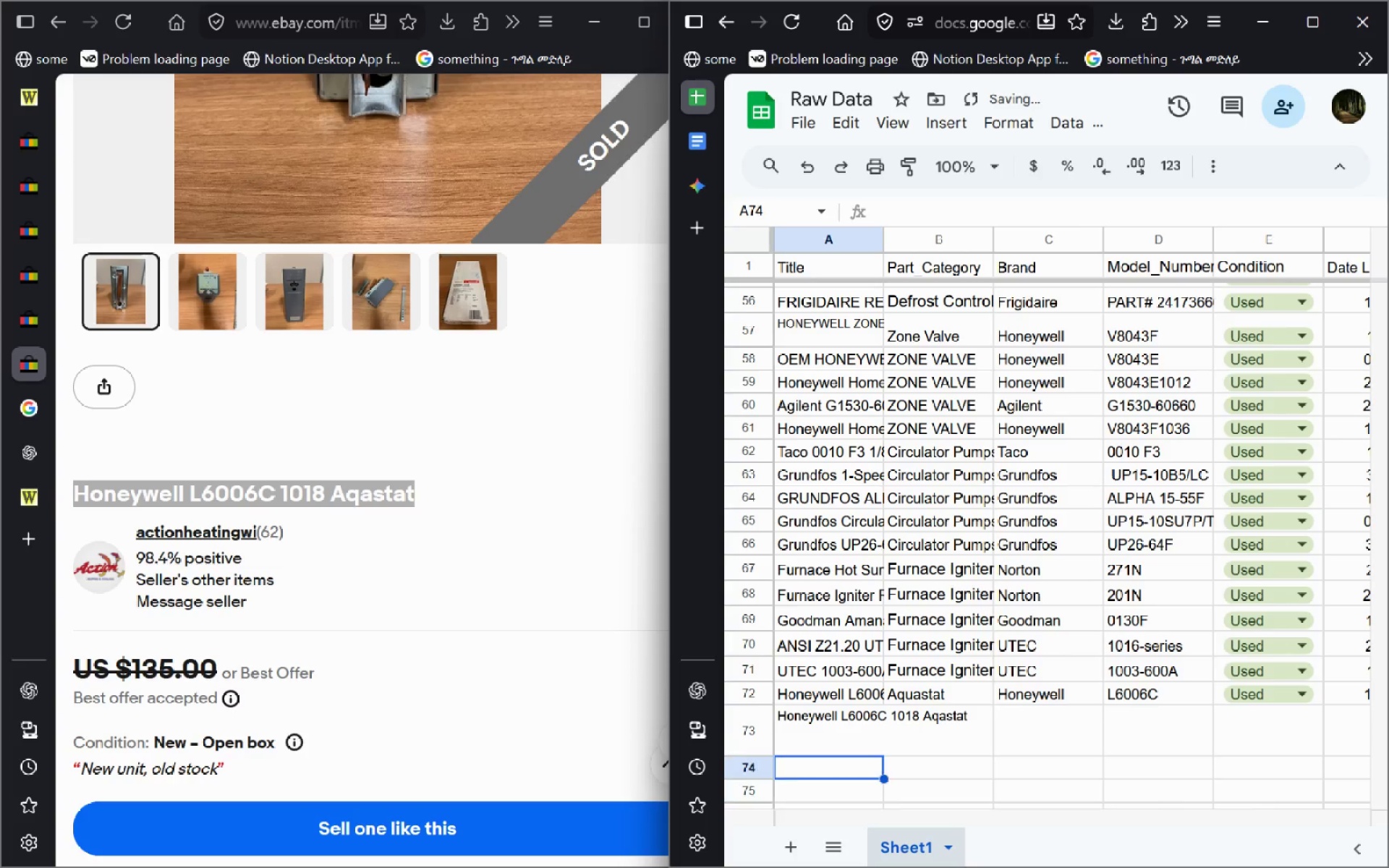 
key(ArrowUp)
 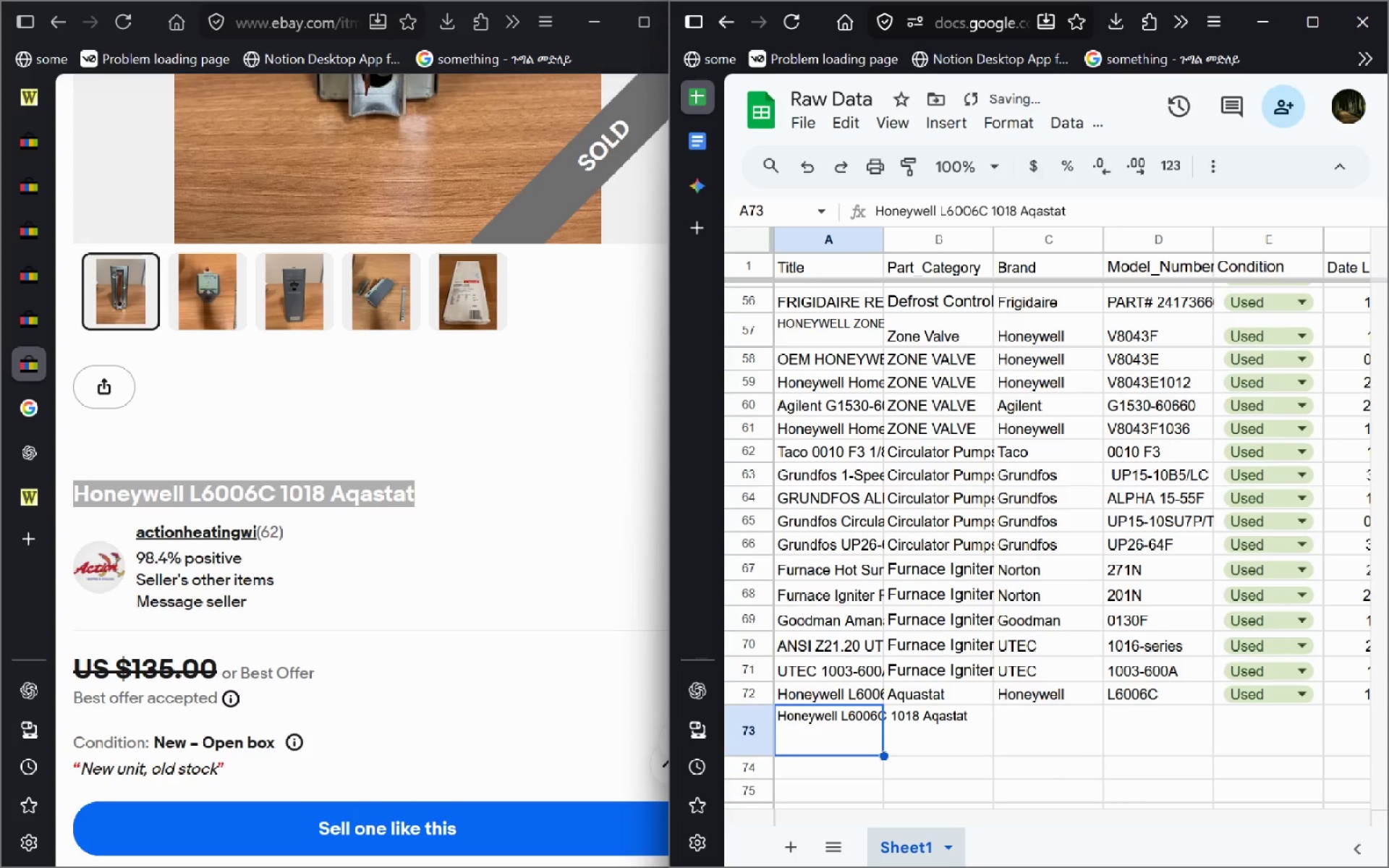 
key(ArrowUp)
 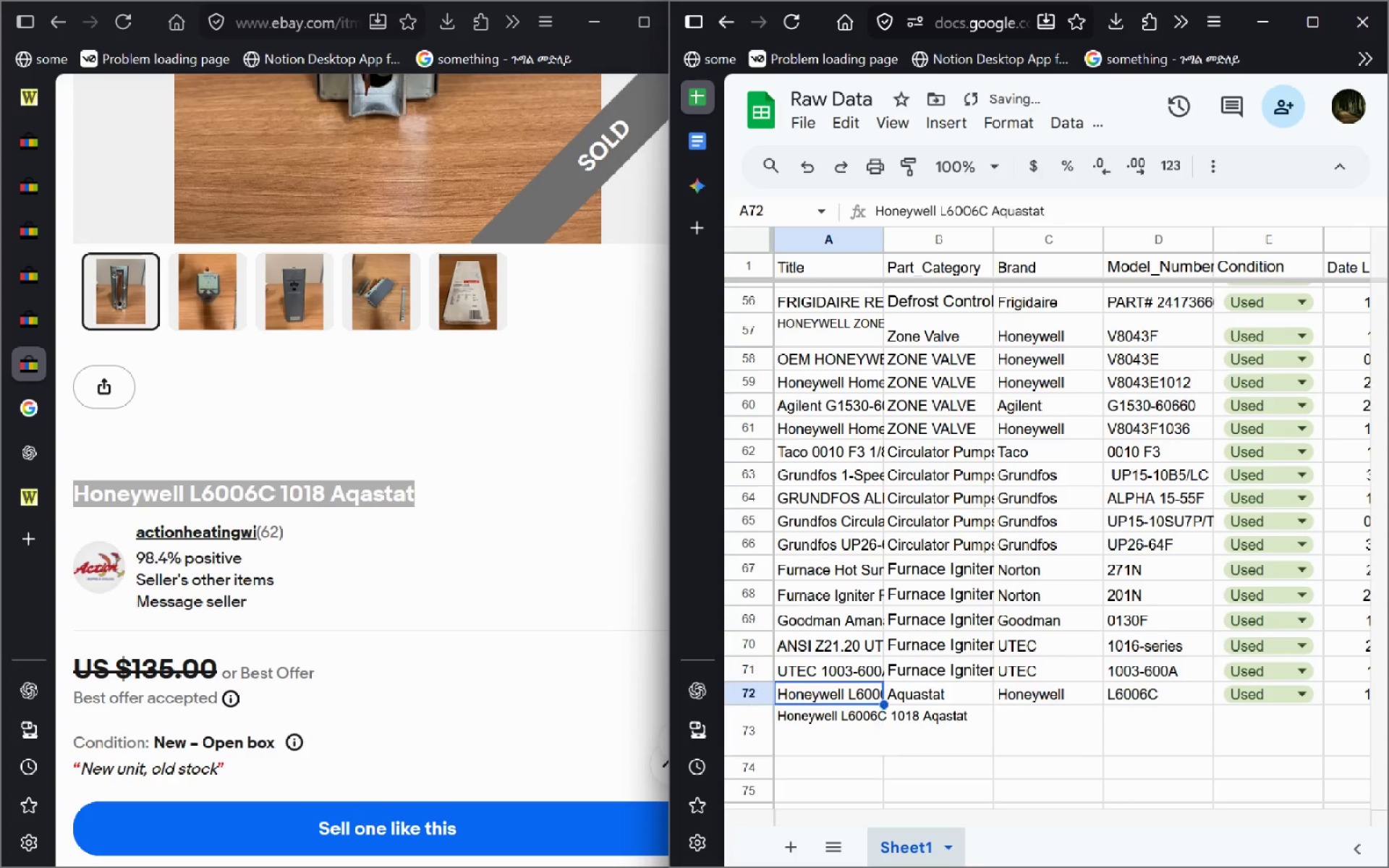 
key(ArrowUp)
 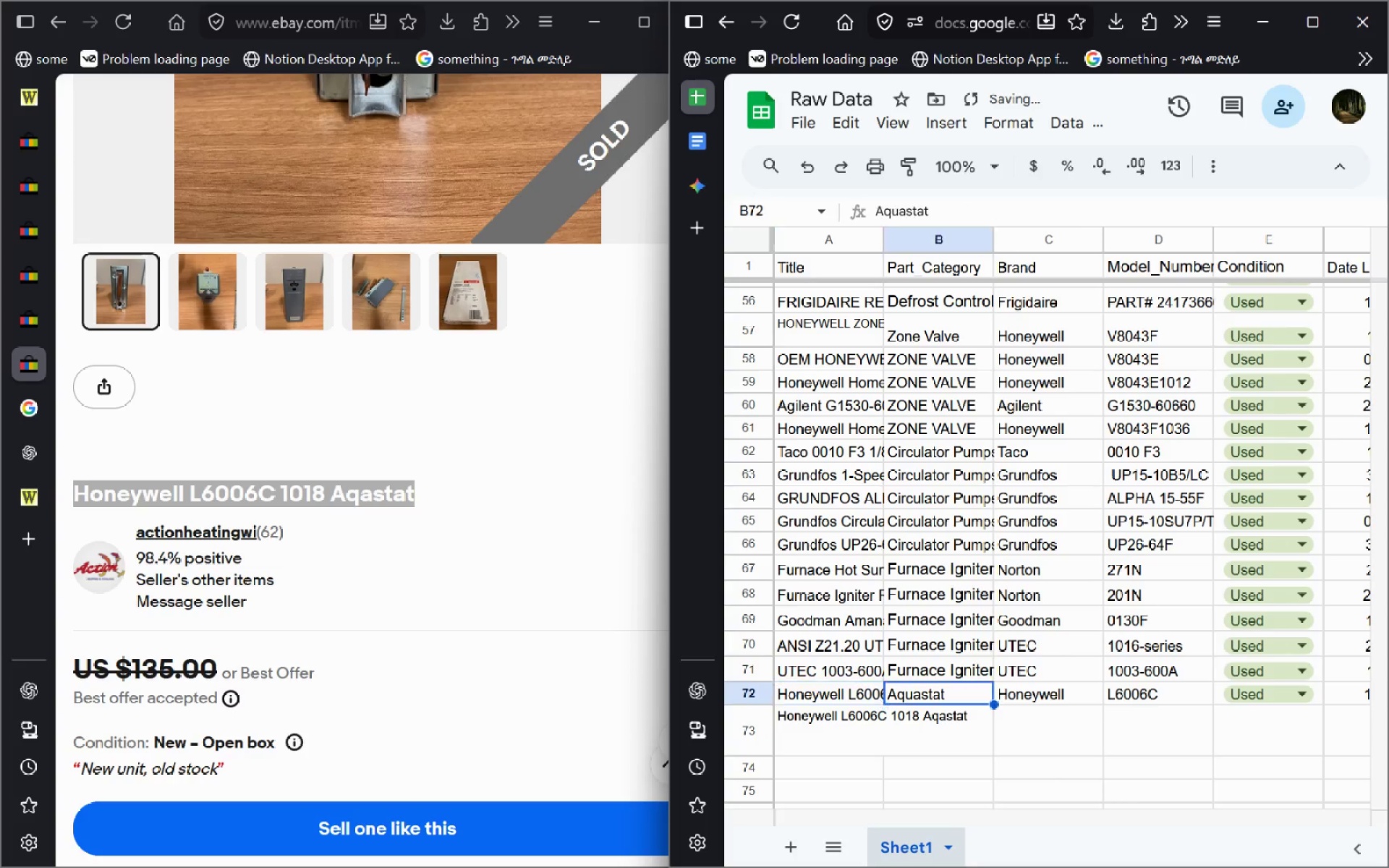 
key(ArrowRight)
 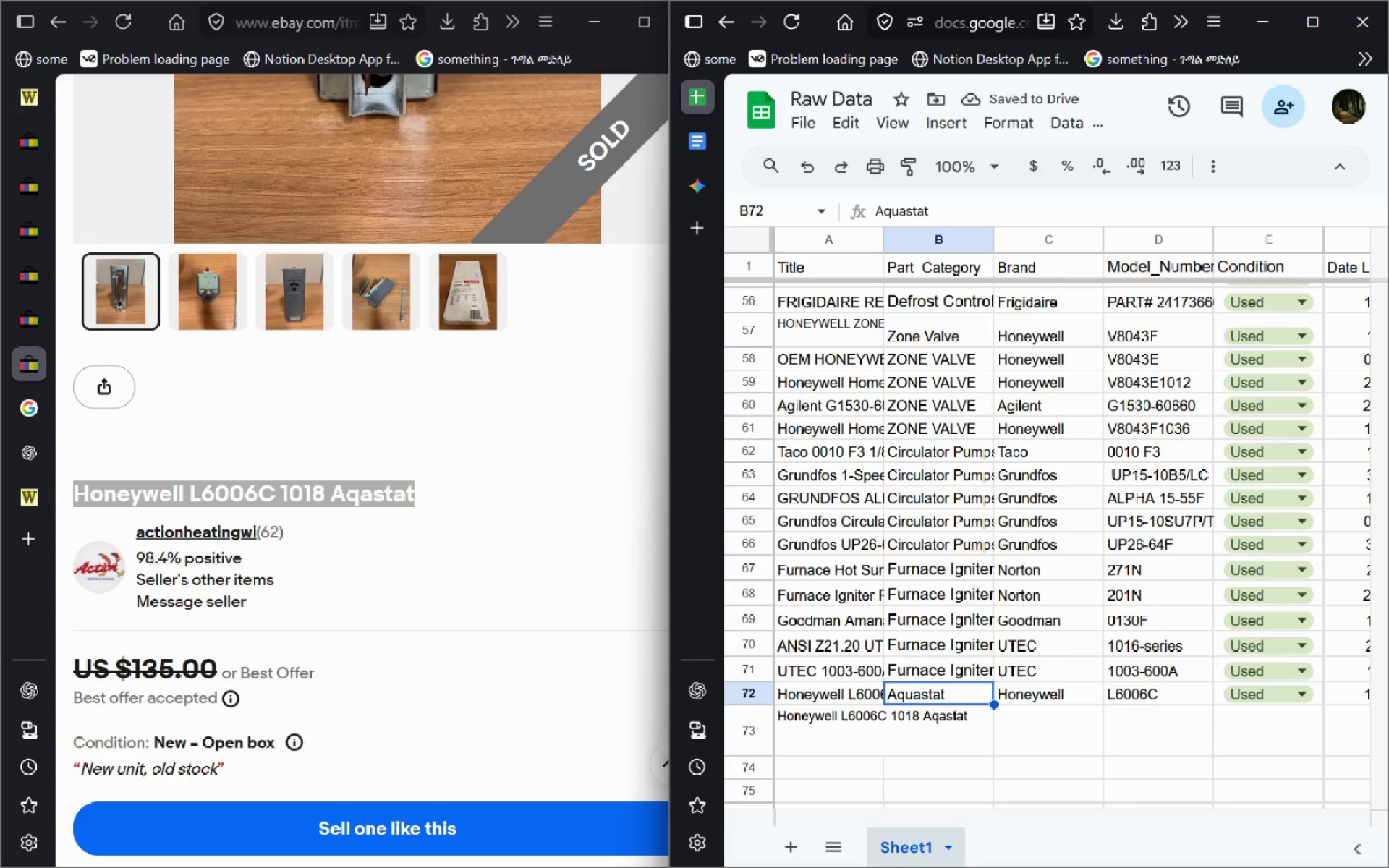 
key(Control+C)
 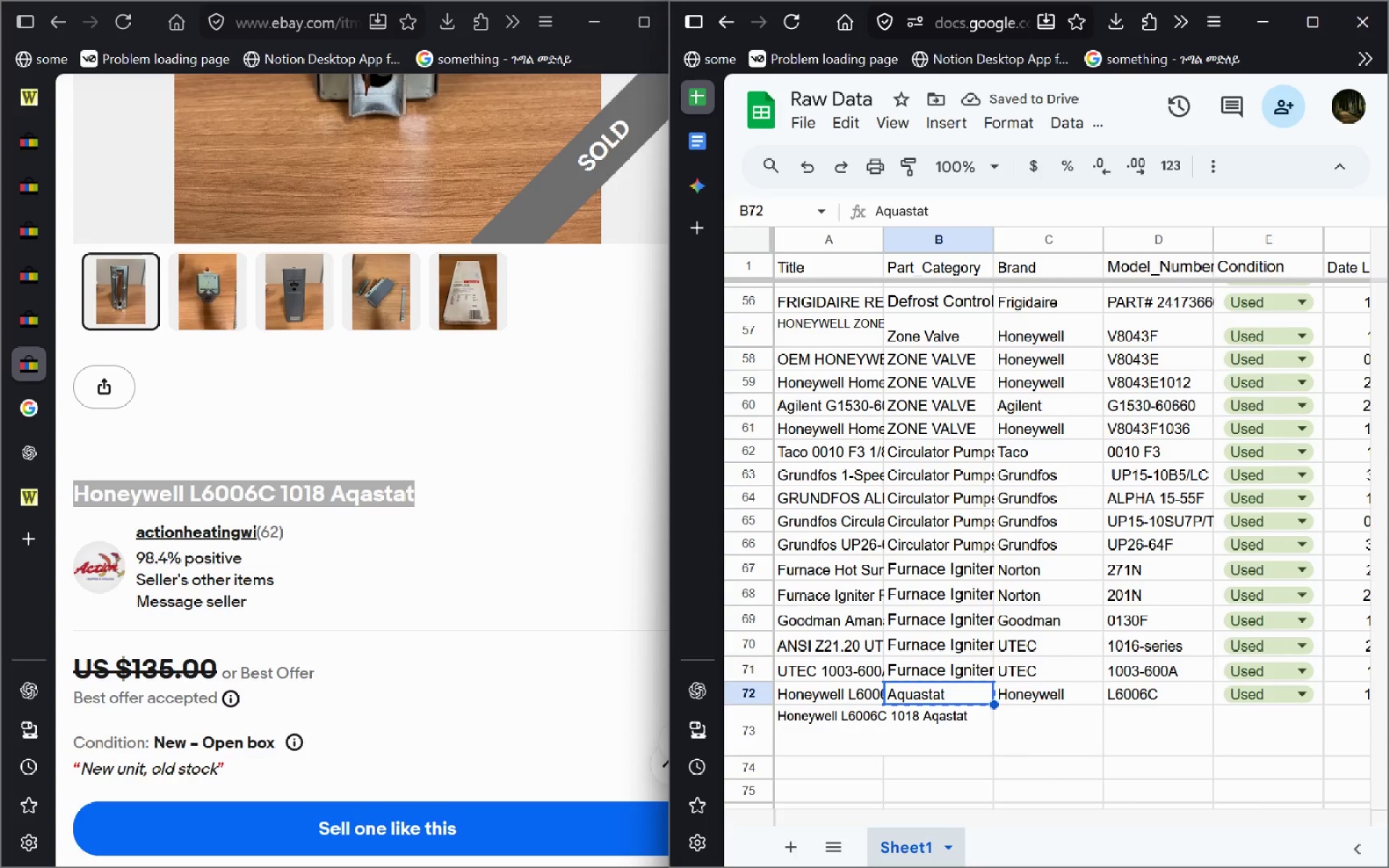 
key(ArrowDown)
 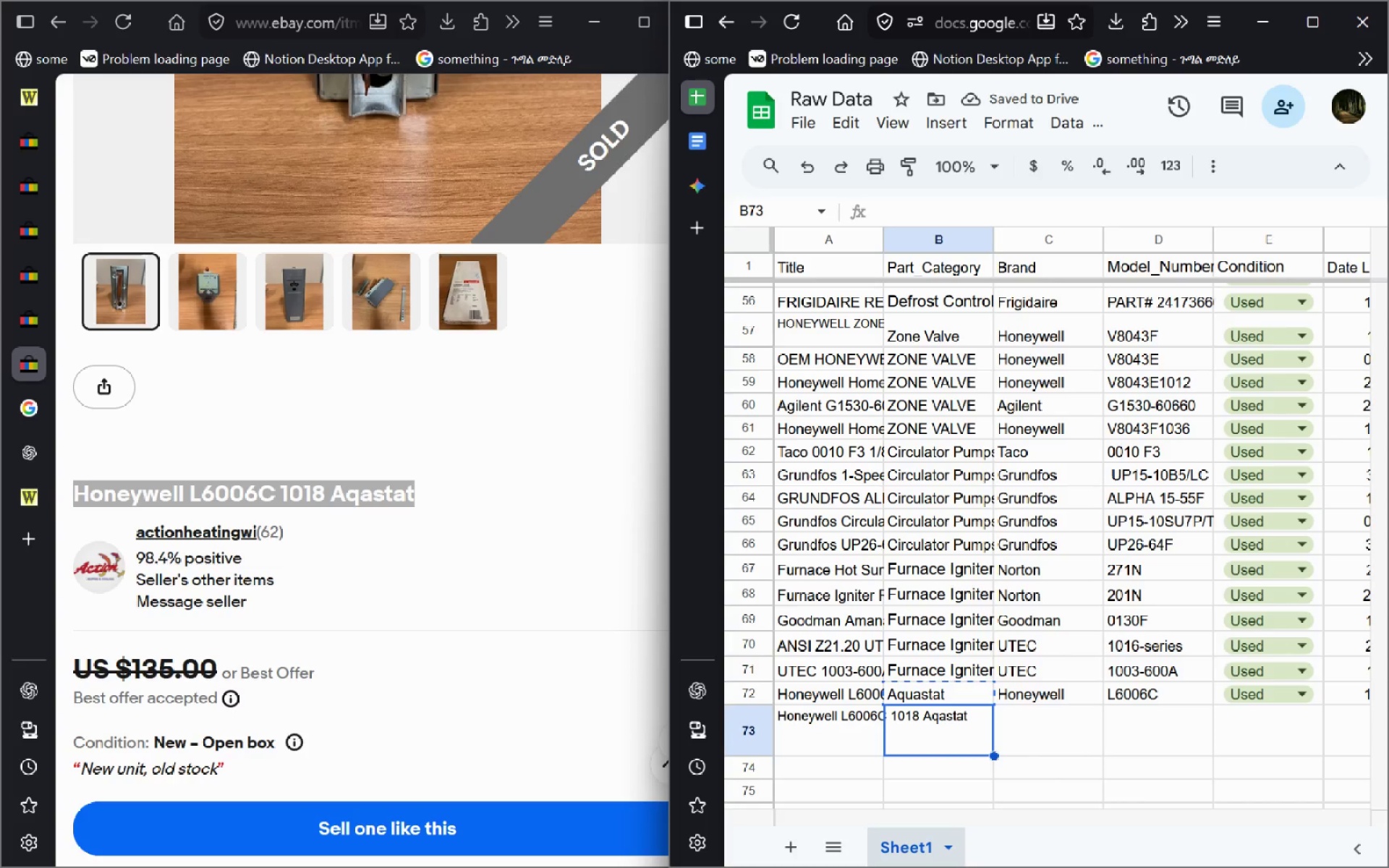 
key(Control+V)
 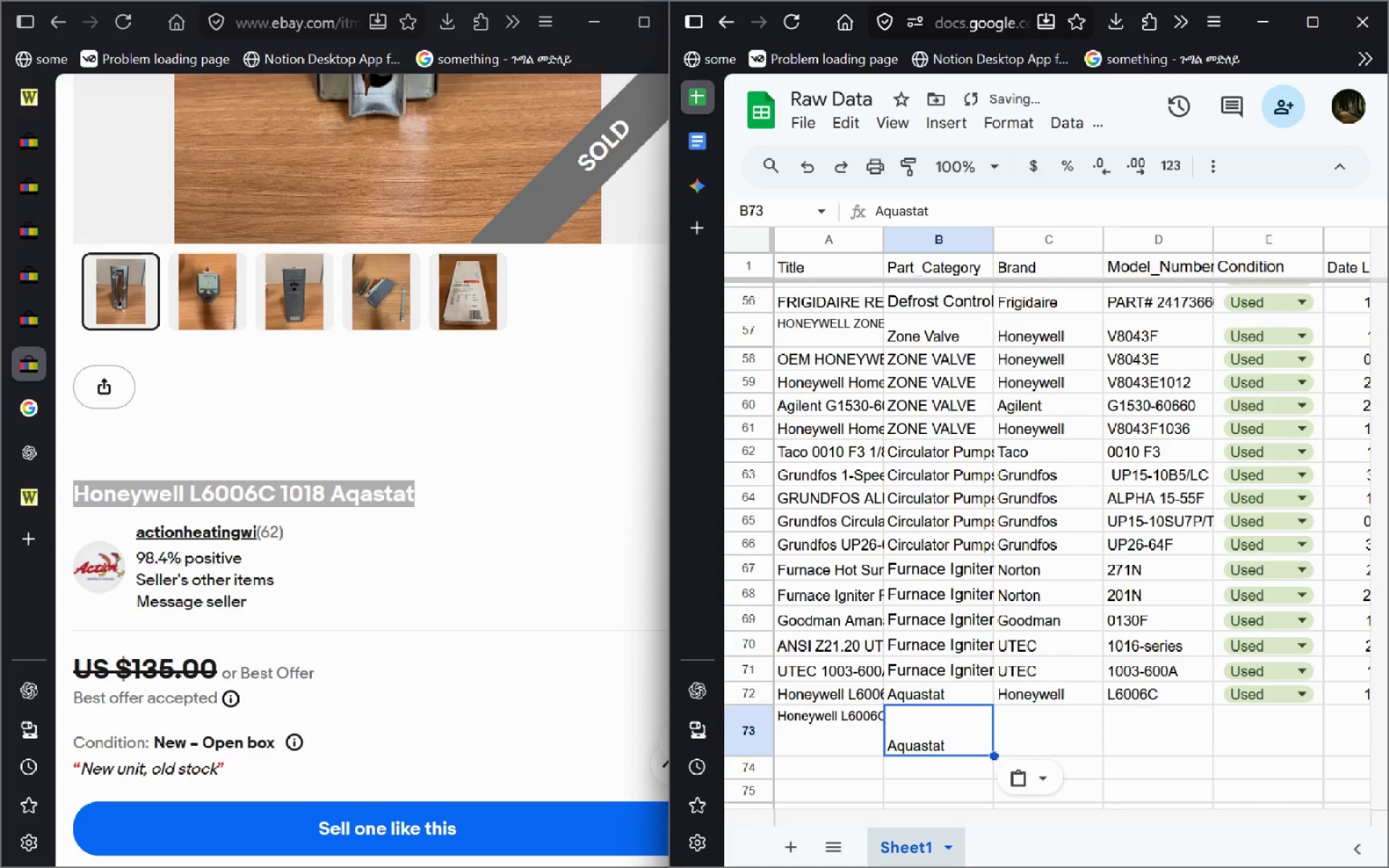 
key(ArrowUp)
 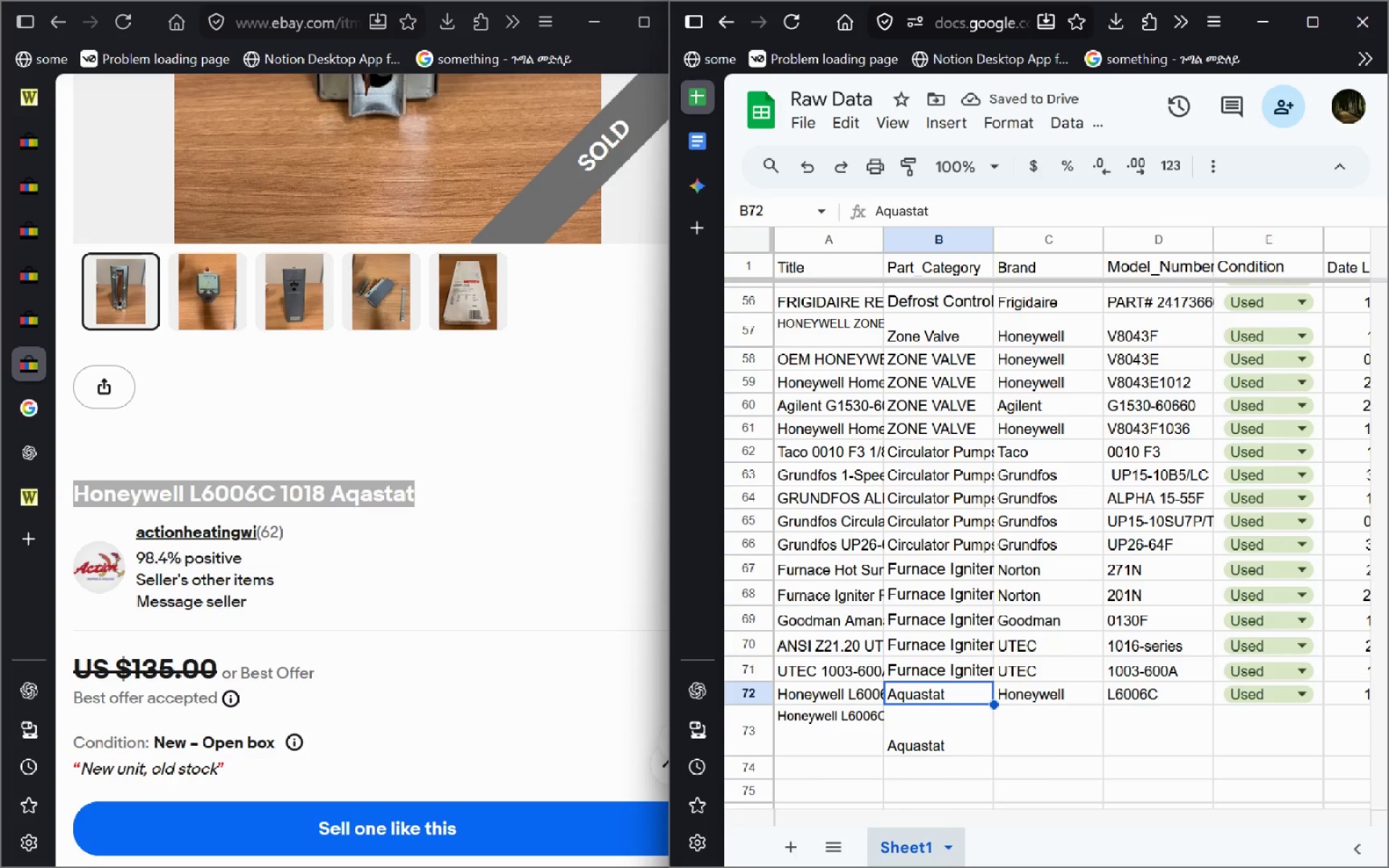 
key(ArrowUp)
 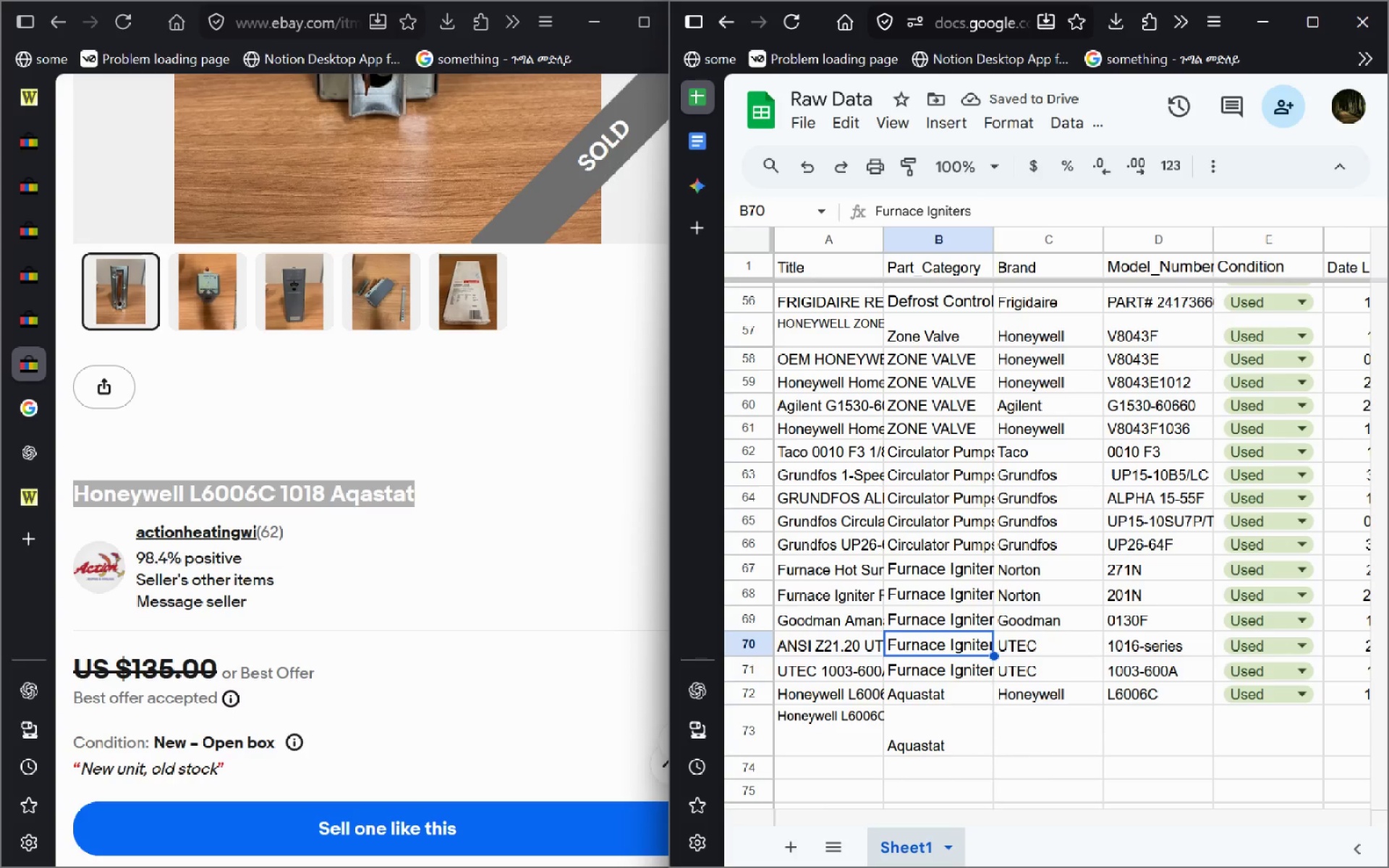 
key(ArrowUp)
 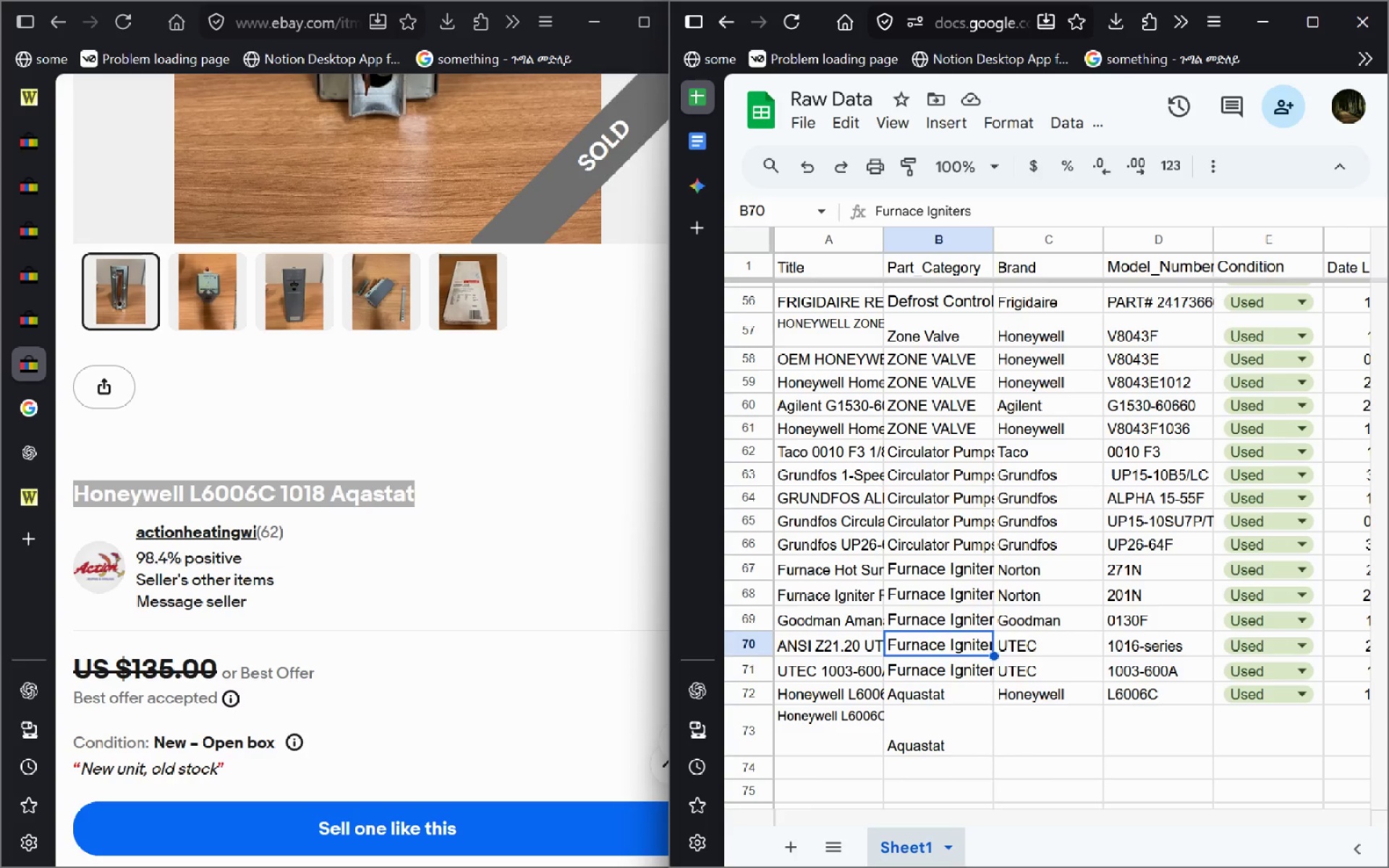 
key(ArrowUp)
 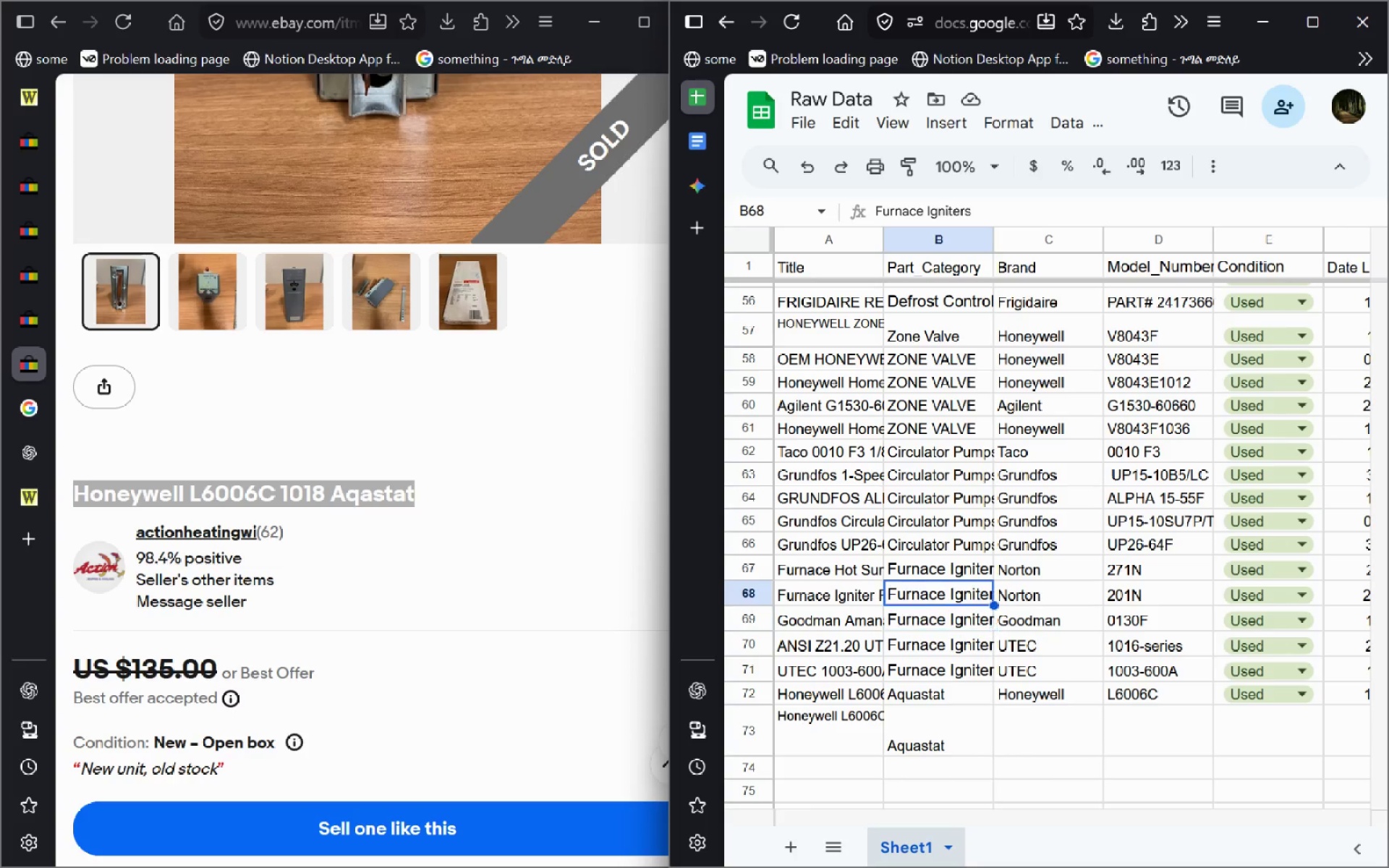 
key(ArrowUp)
 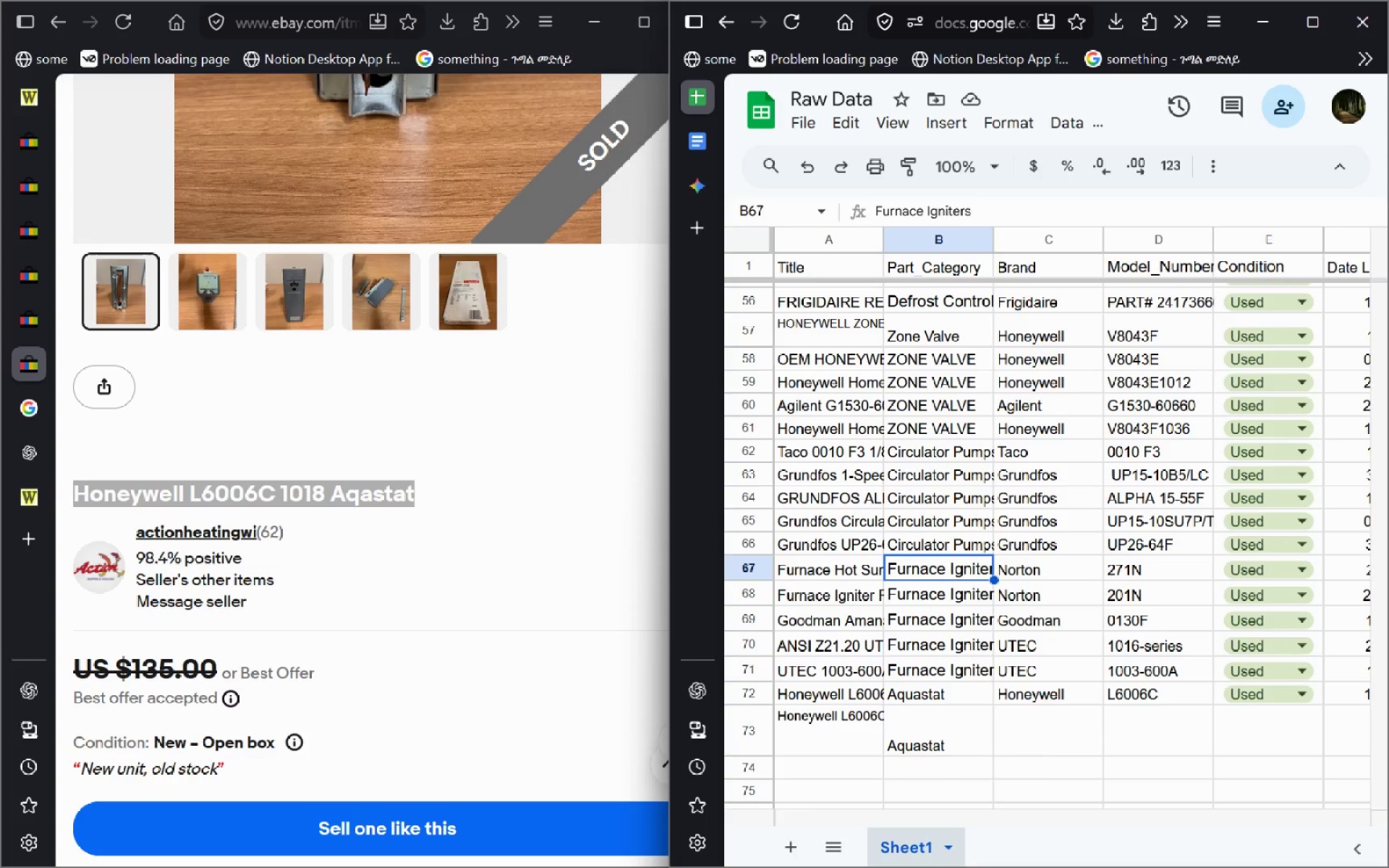 
key(ArrowUp)
 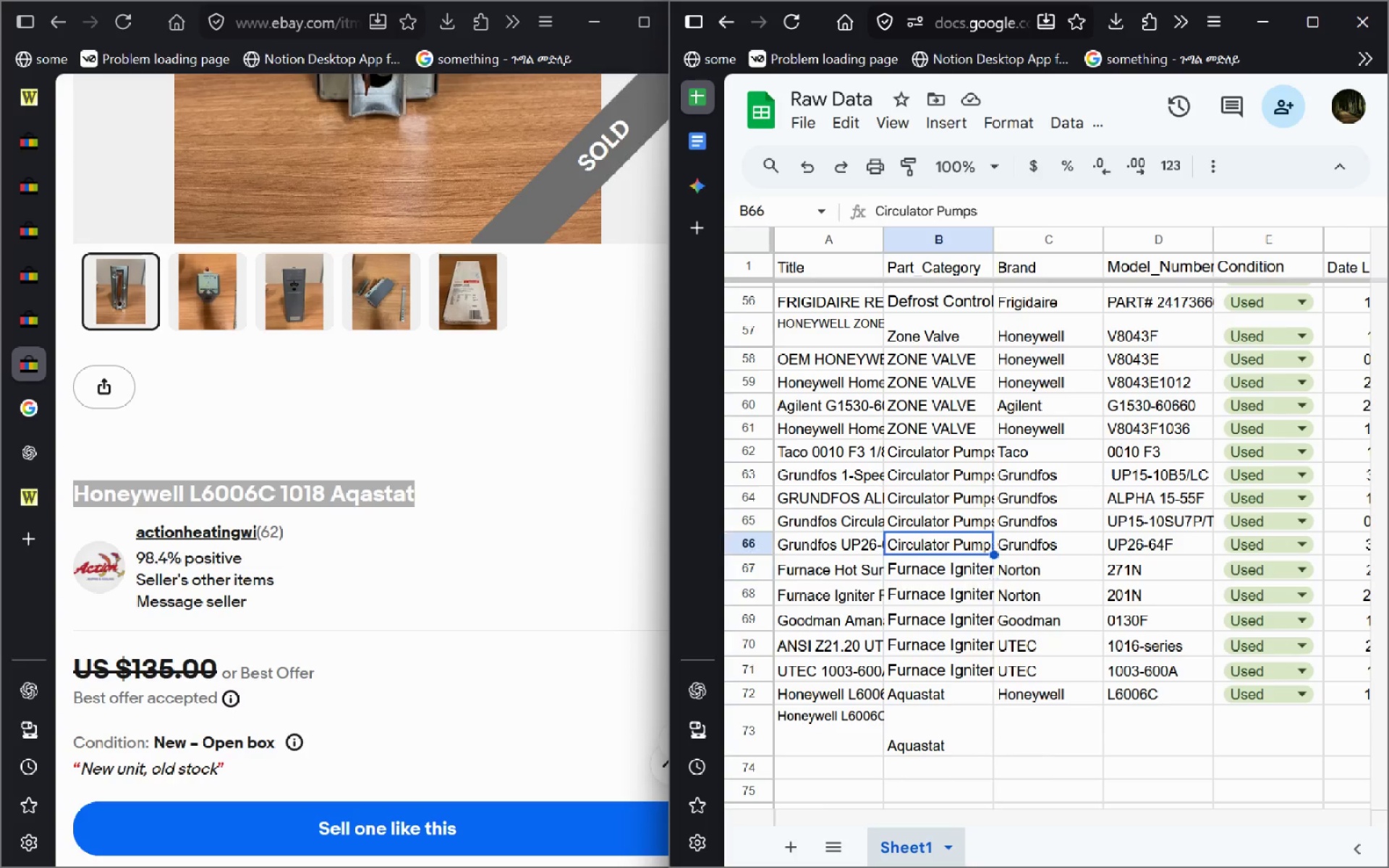 
key(ArrowUp)
 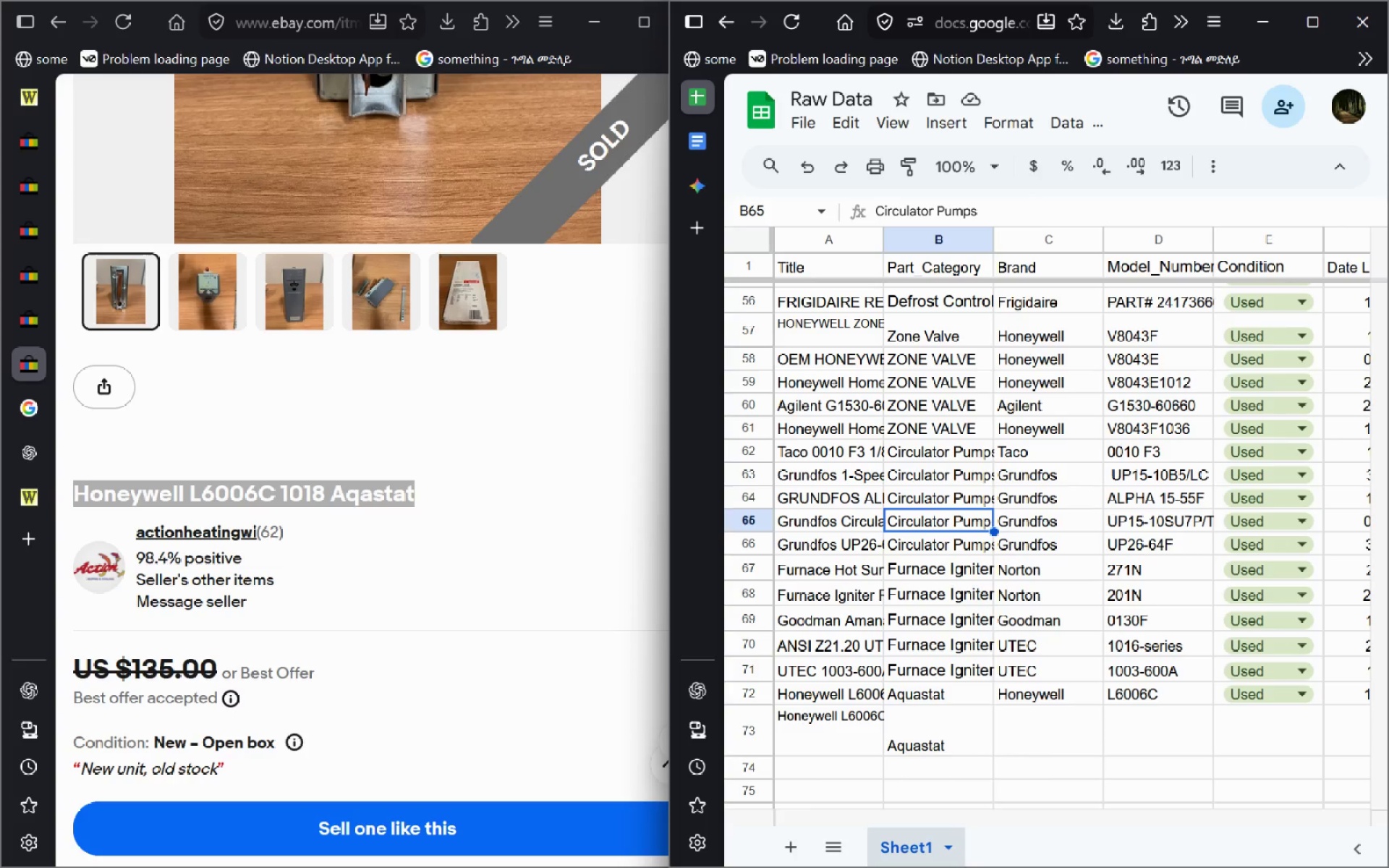 
key(ArrowUp)
 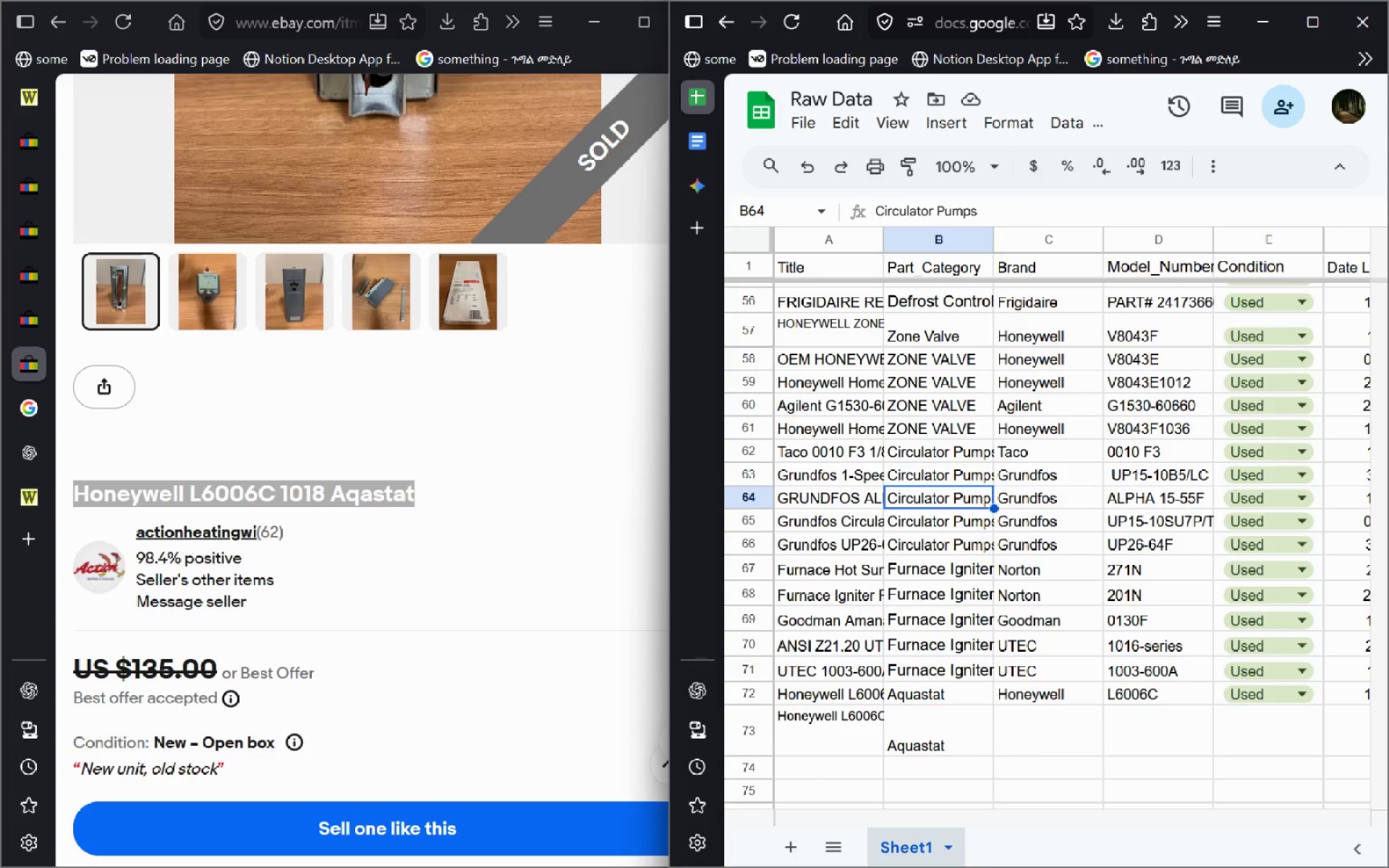 
key(ArrowUp)
 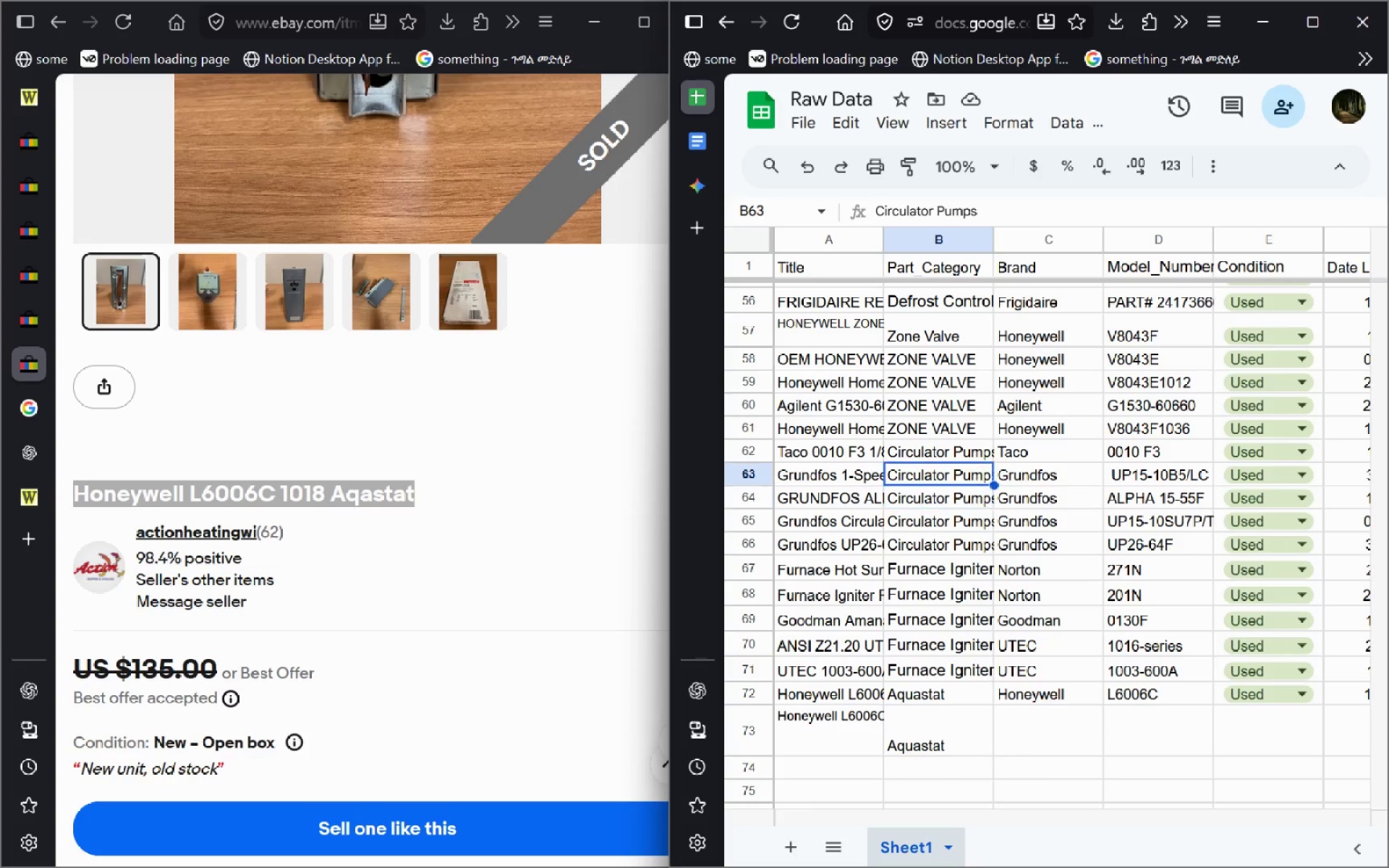 
key(ArrowUp)
 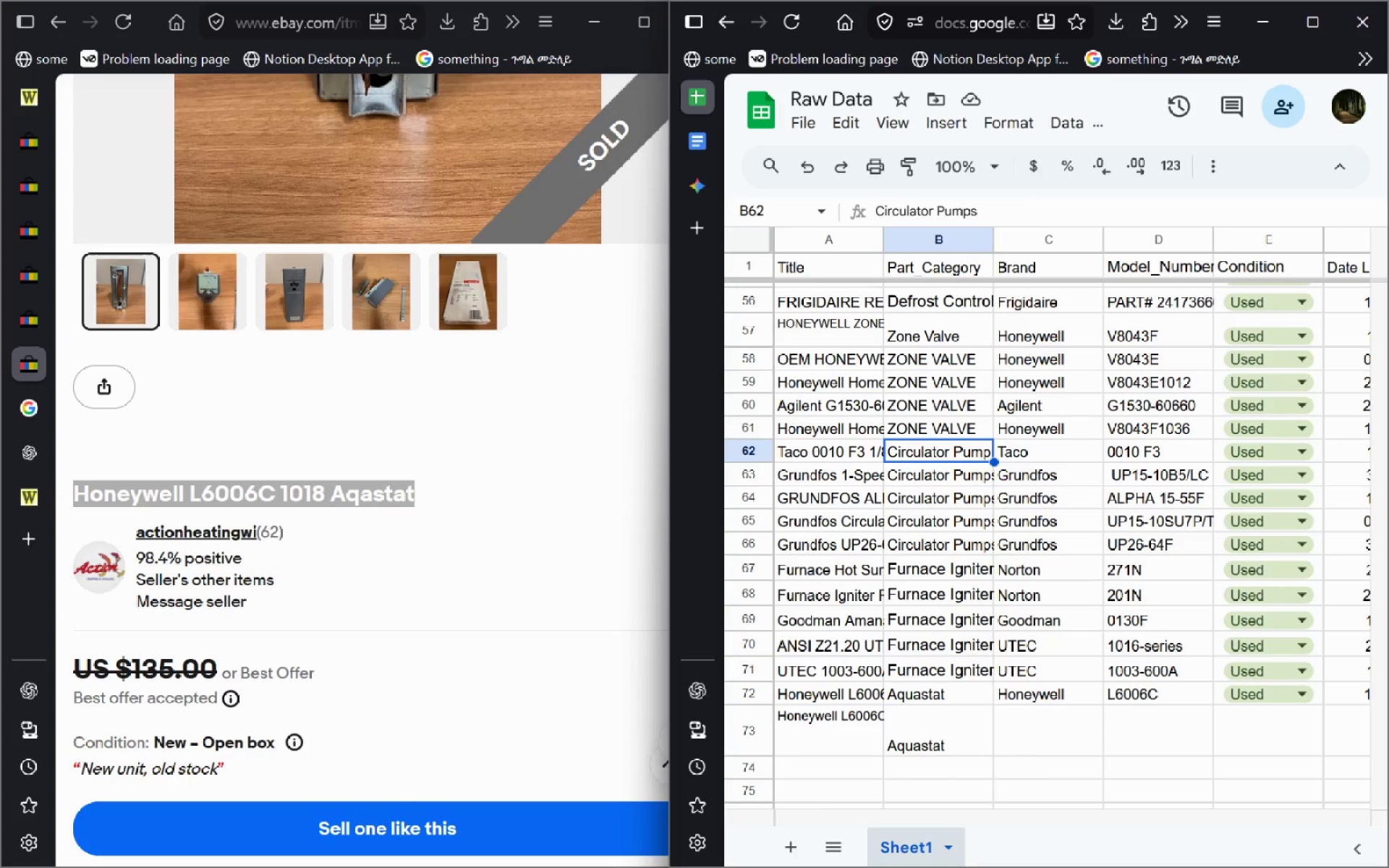 
key(ArrowUp)
 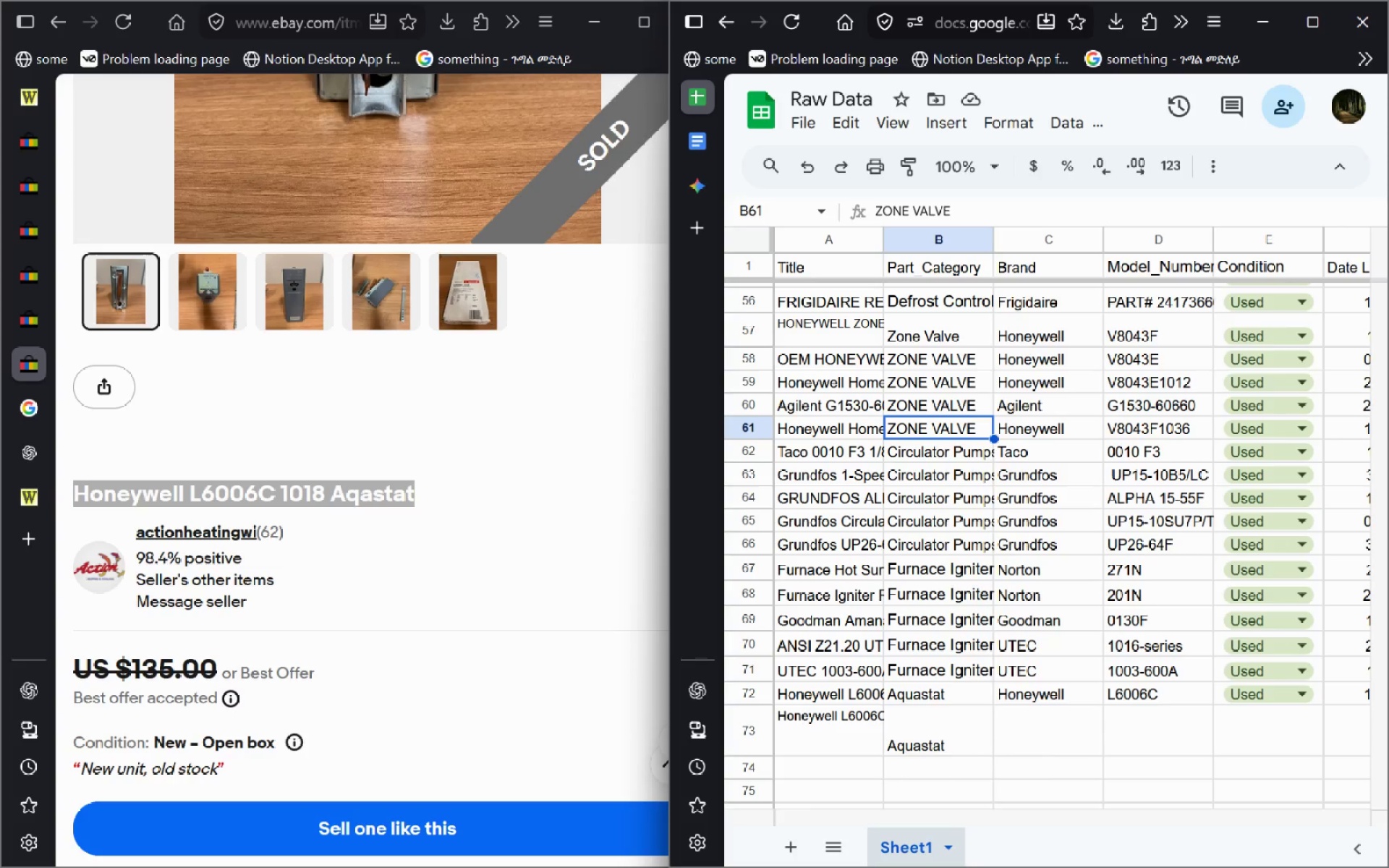 
key(ArrowUp)
 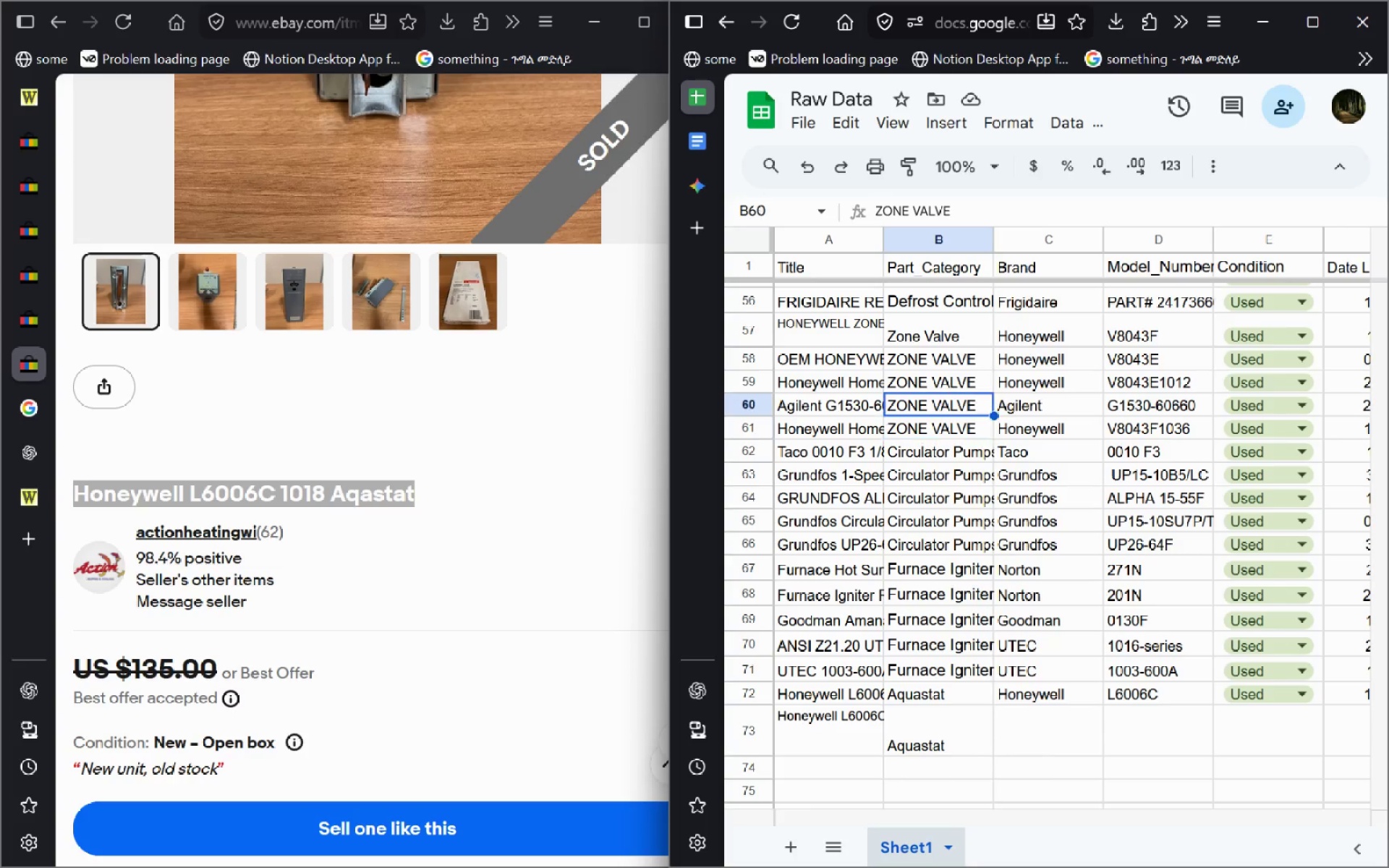 
key(ArrowUp)
 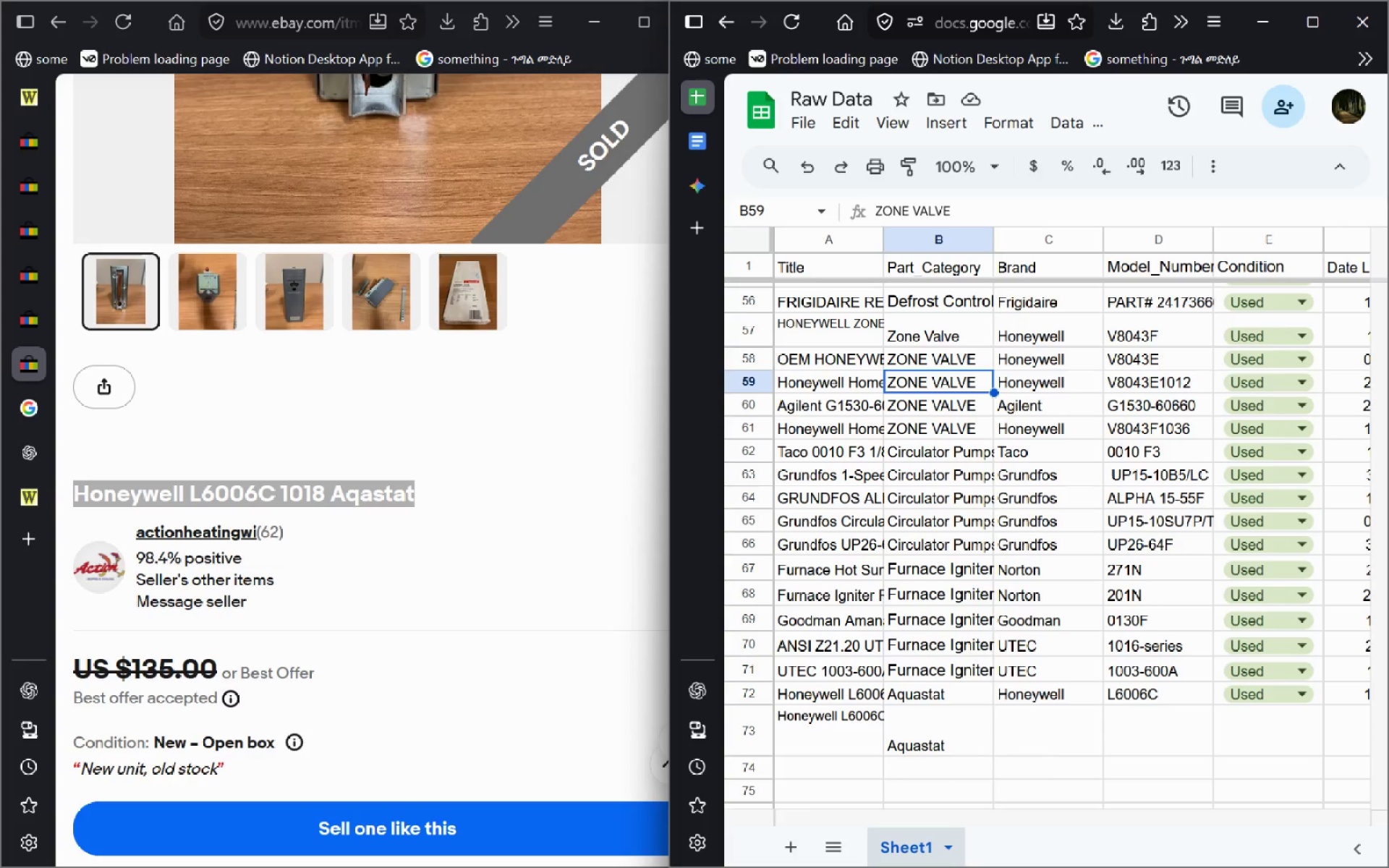 
key(ArrowUp)
 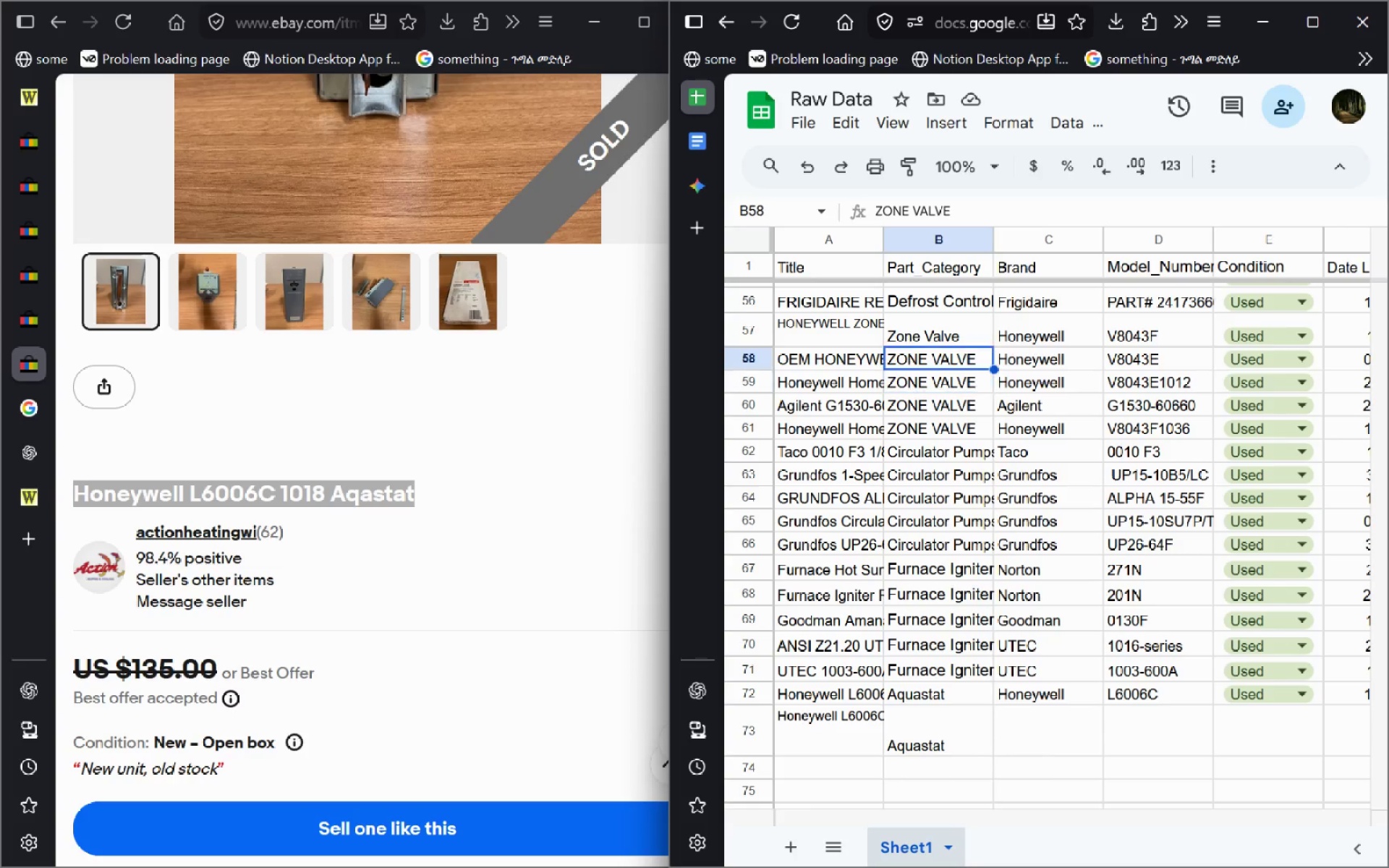 
key(ArrowUp)
 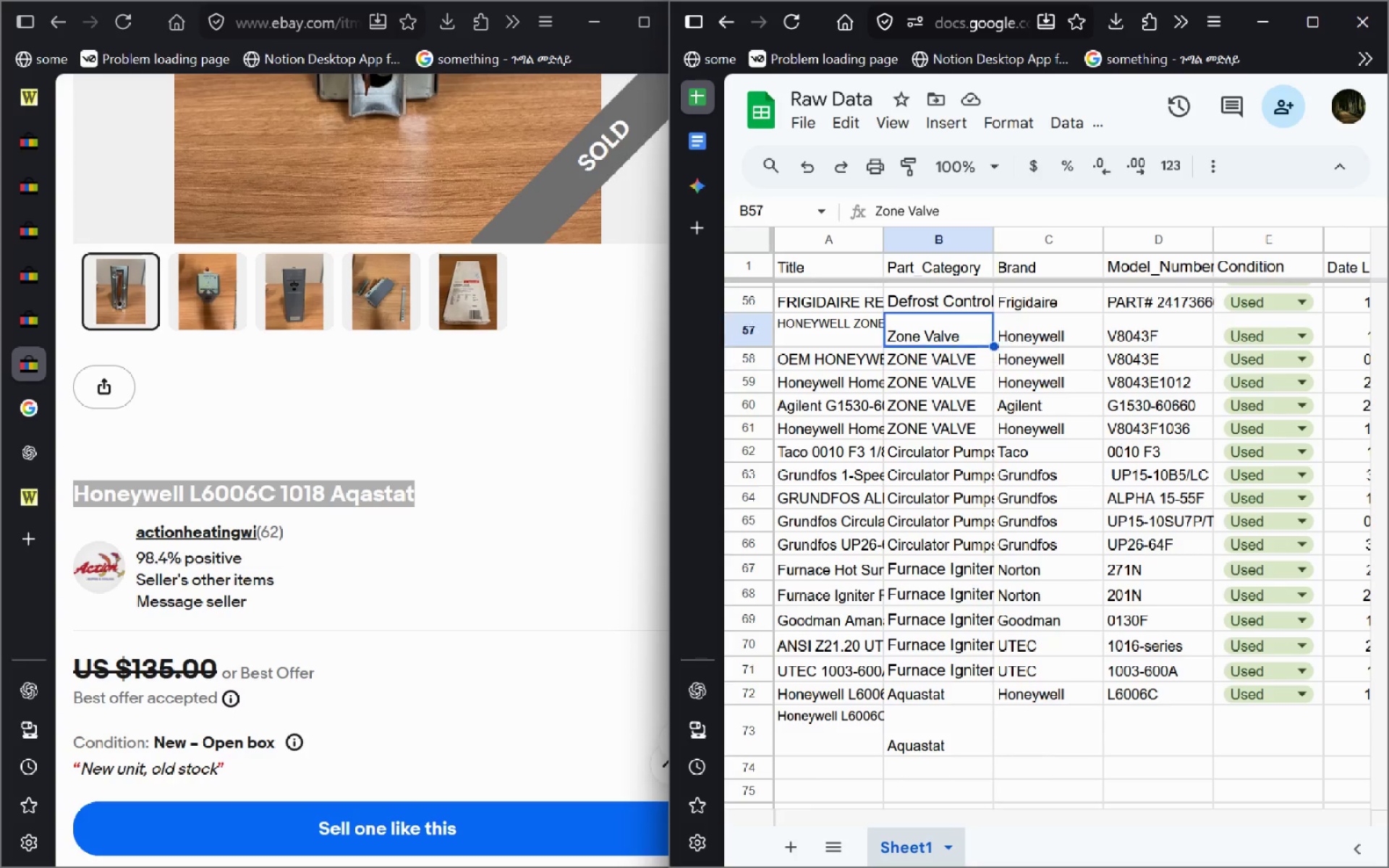 
key(ArrowUp)
 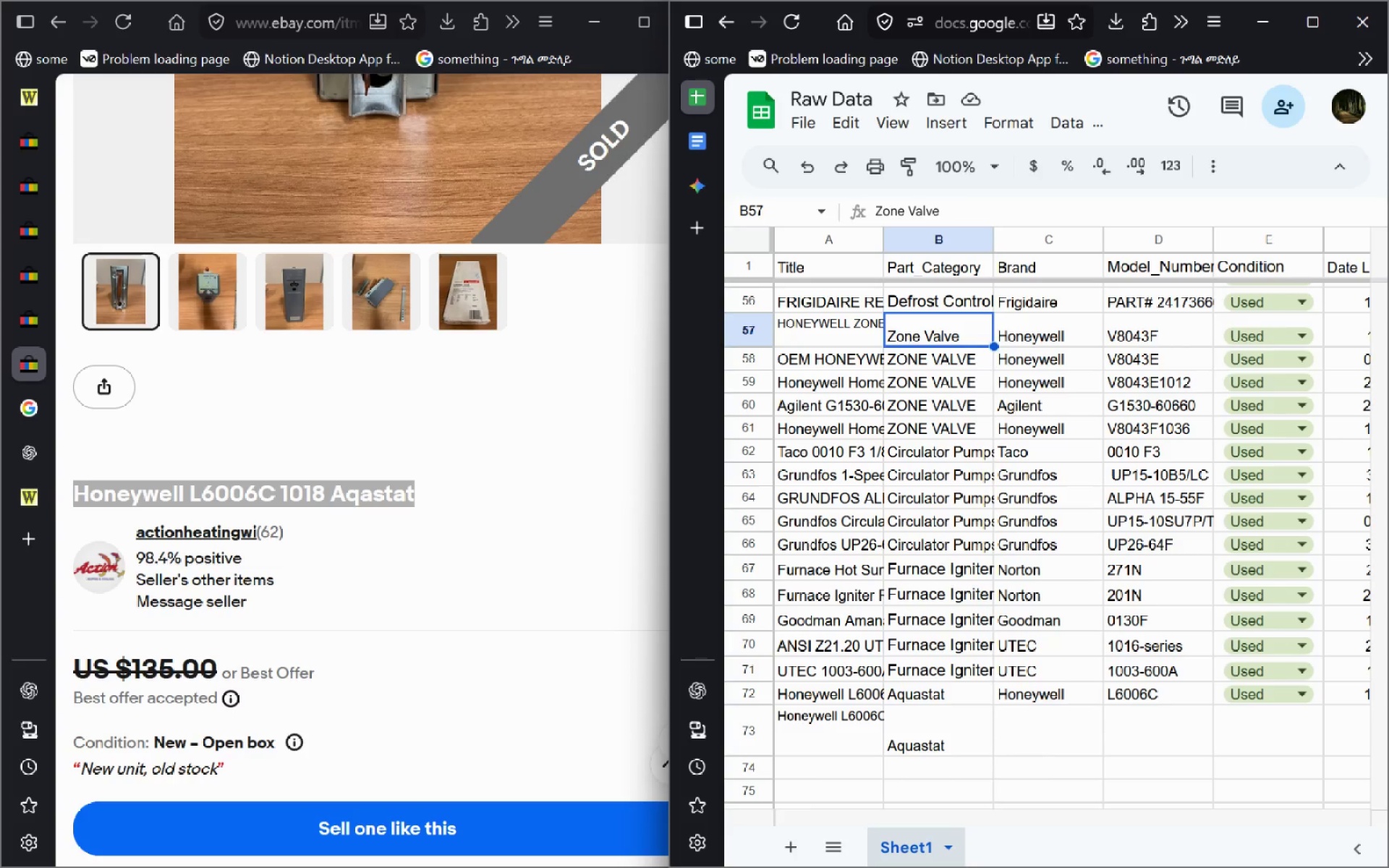 
key(ArrowUp)
 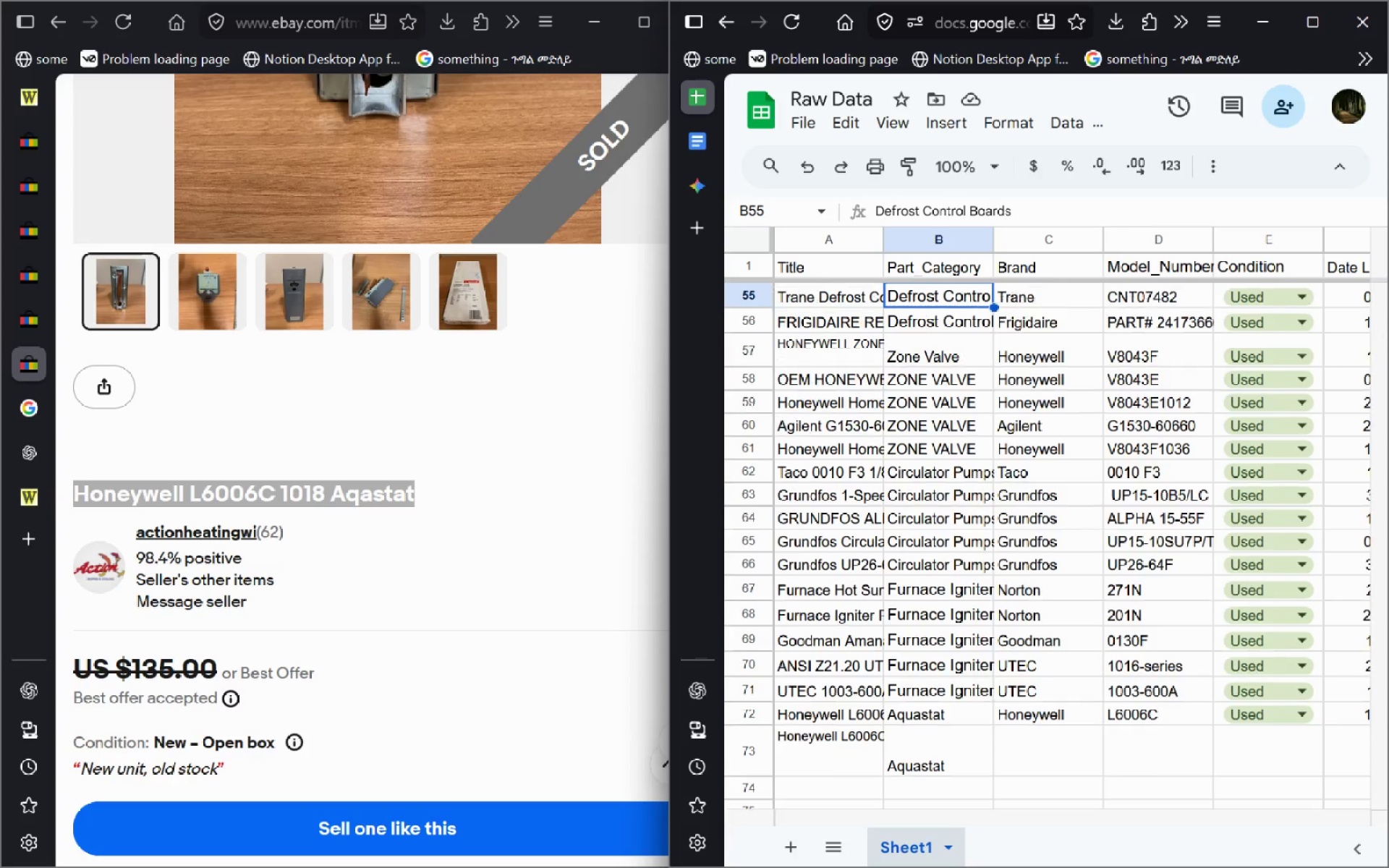 
key(ArrowUp)
 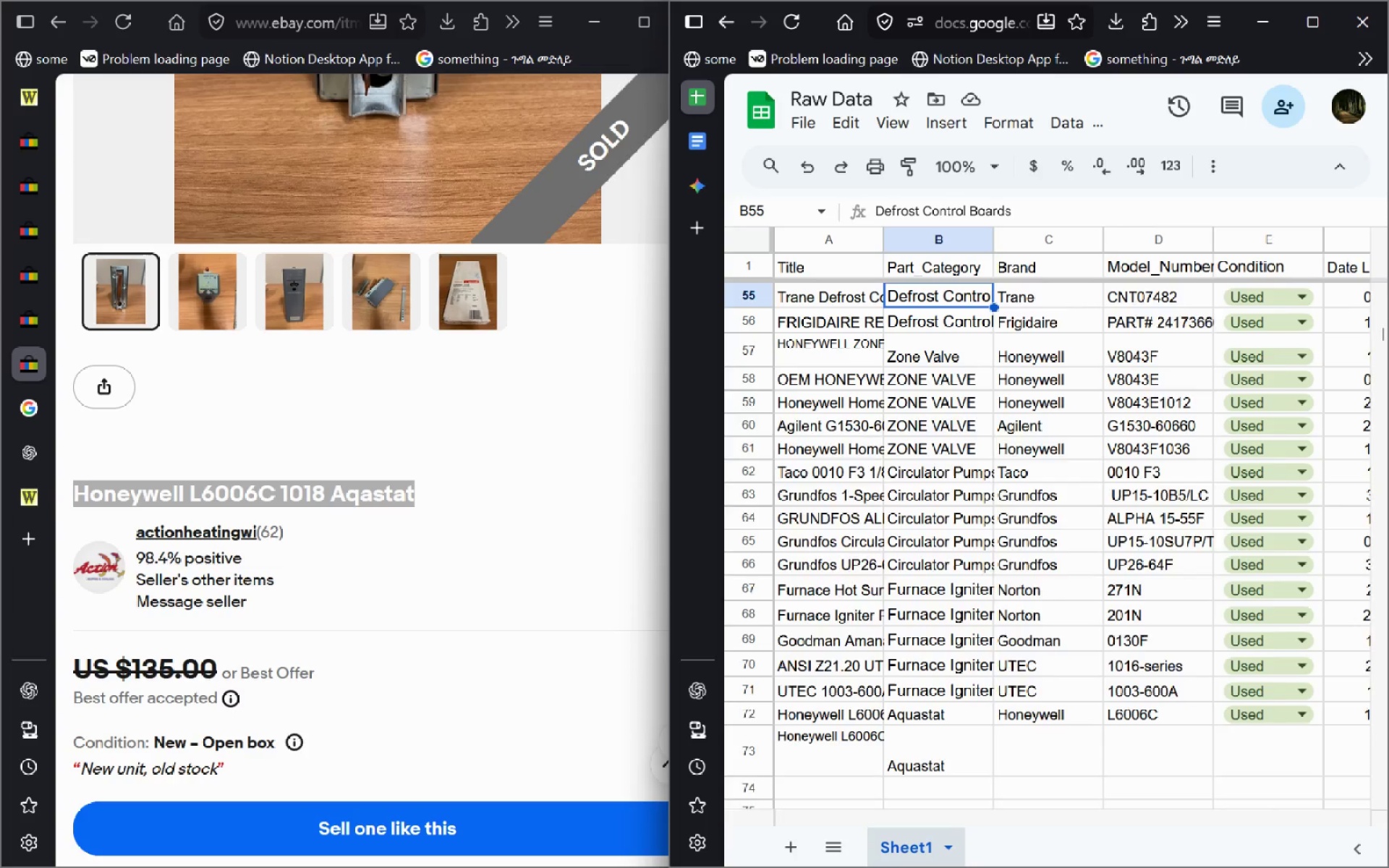 
key(ArrowUp)
 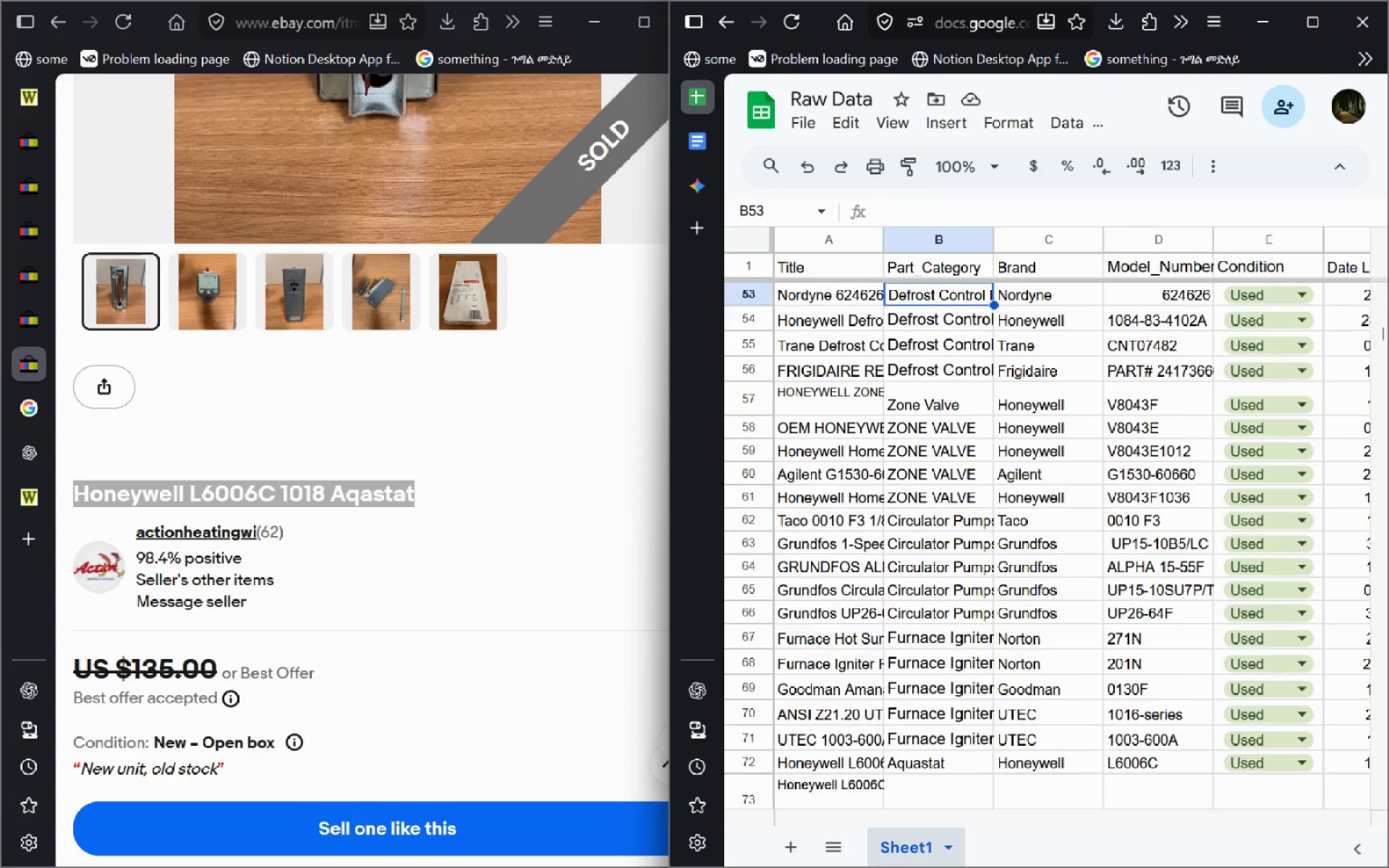 
key(ArrowUp)
 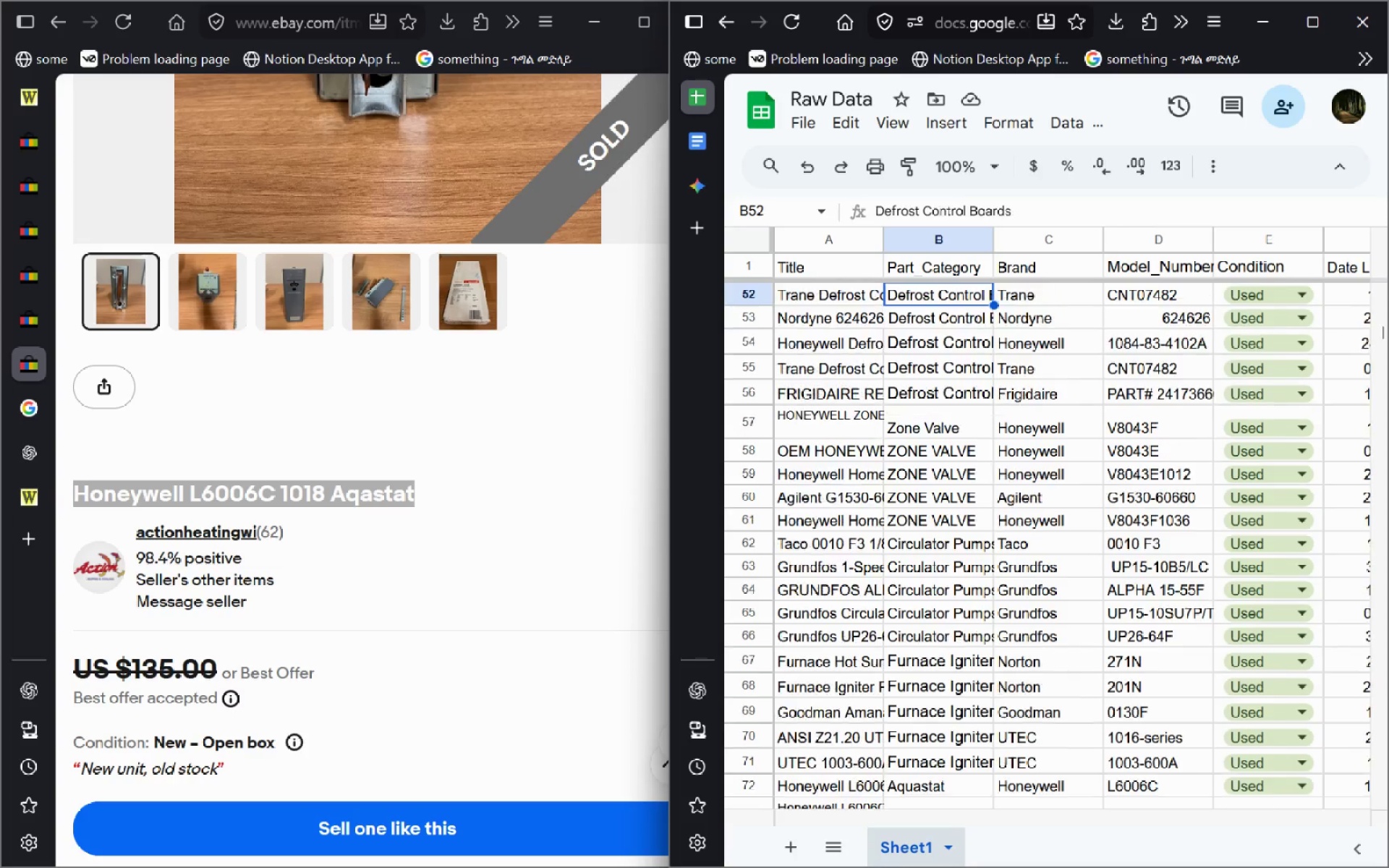 
key(ArrowUp)
 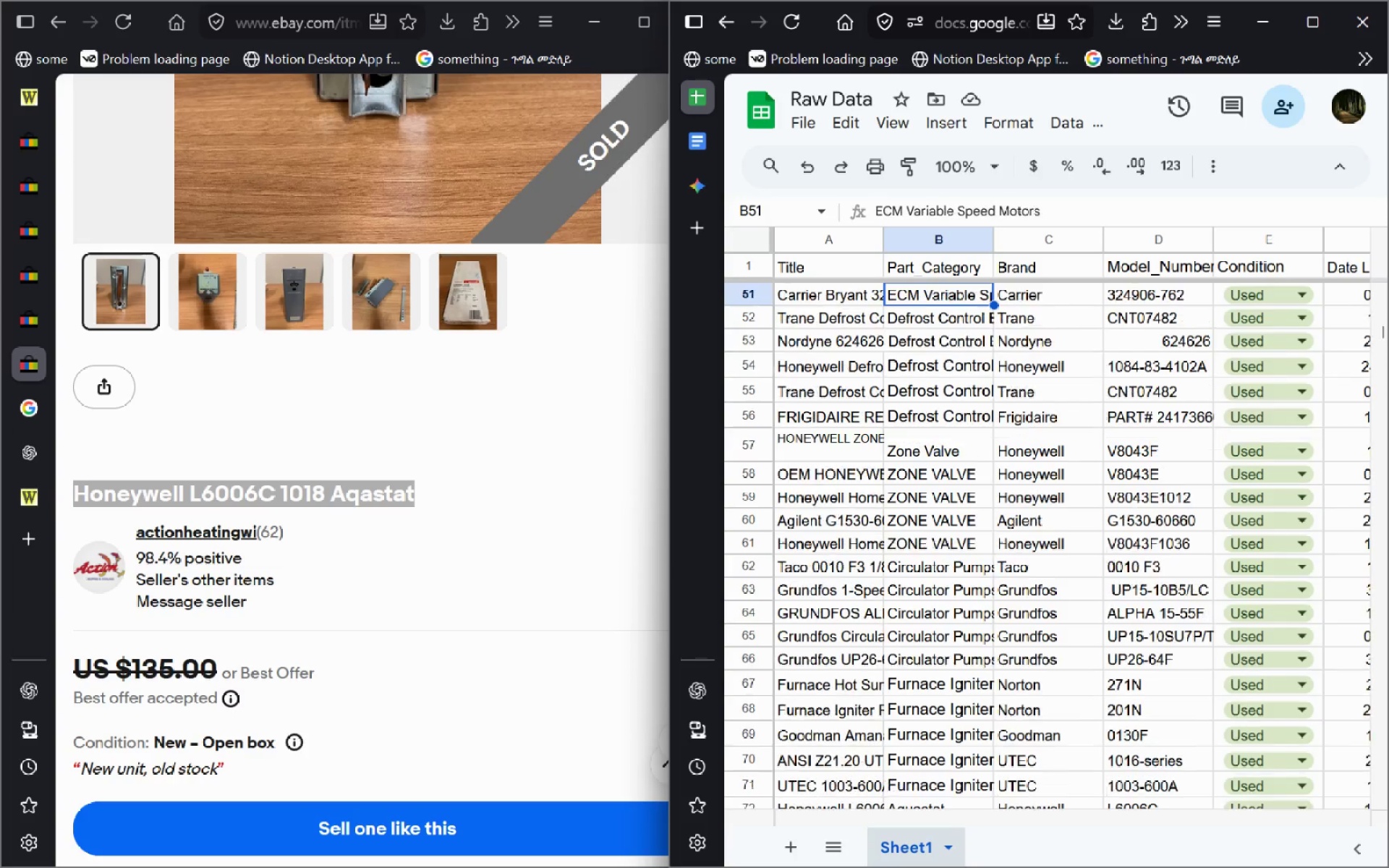 
key(ArrowUp)
 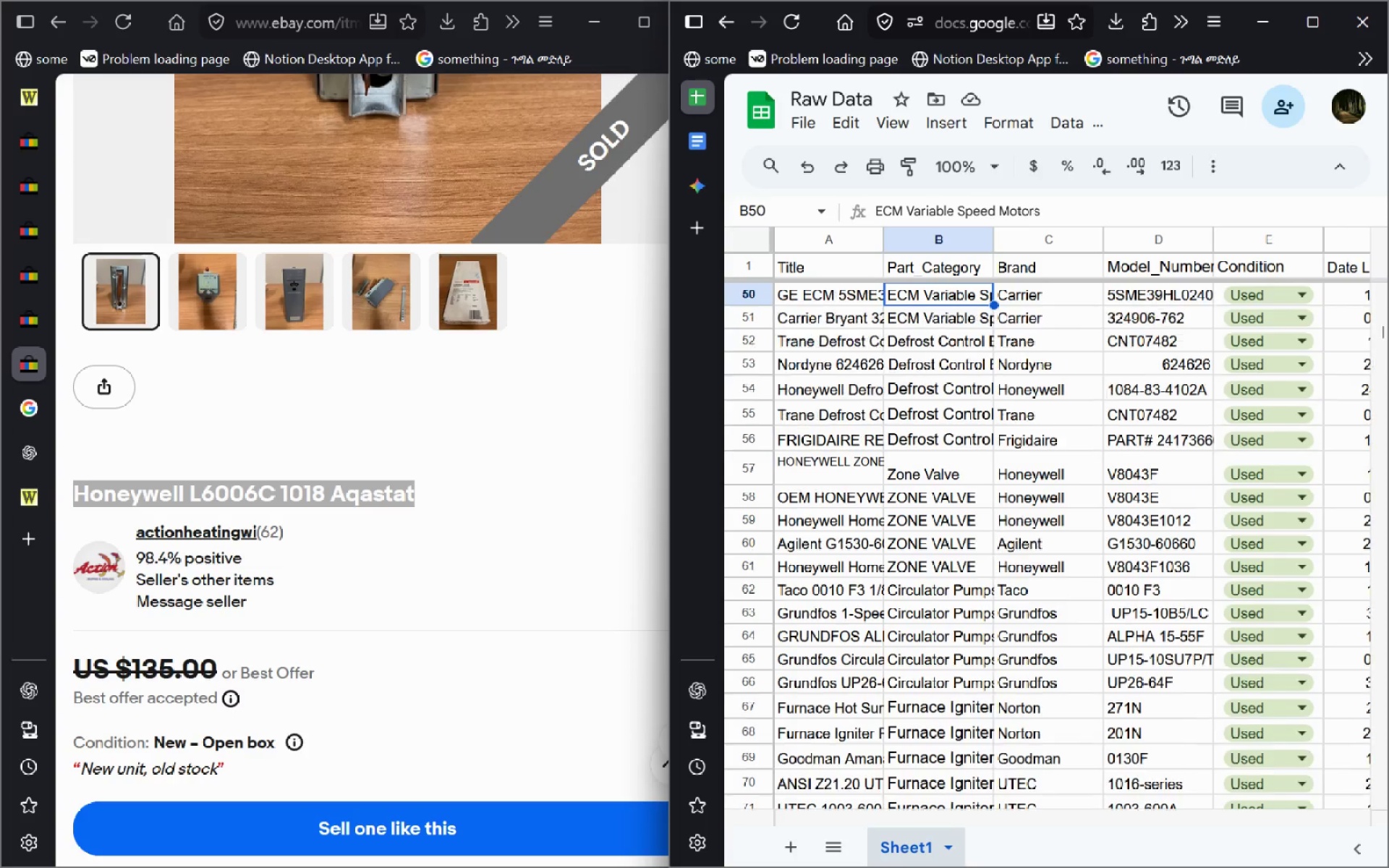 
key(ArrowUp)
 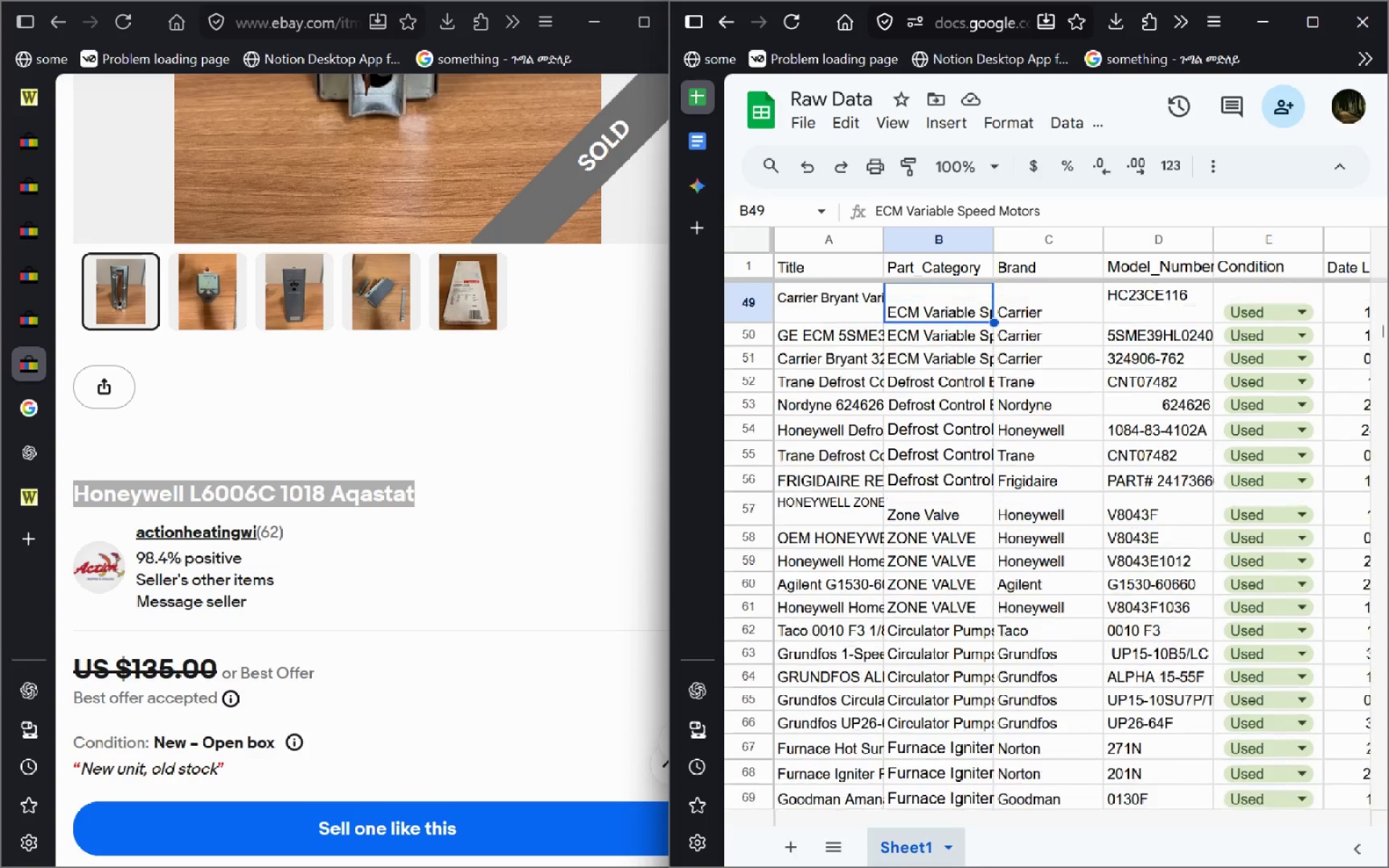 
key(ArrowUp)
 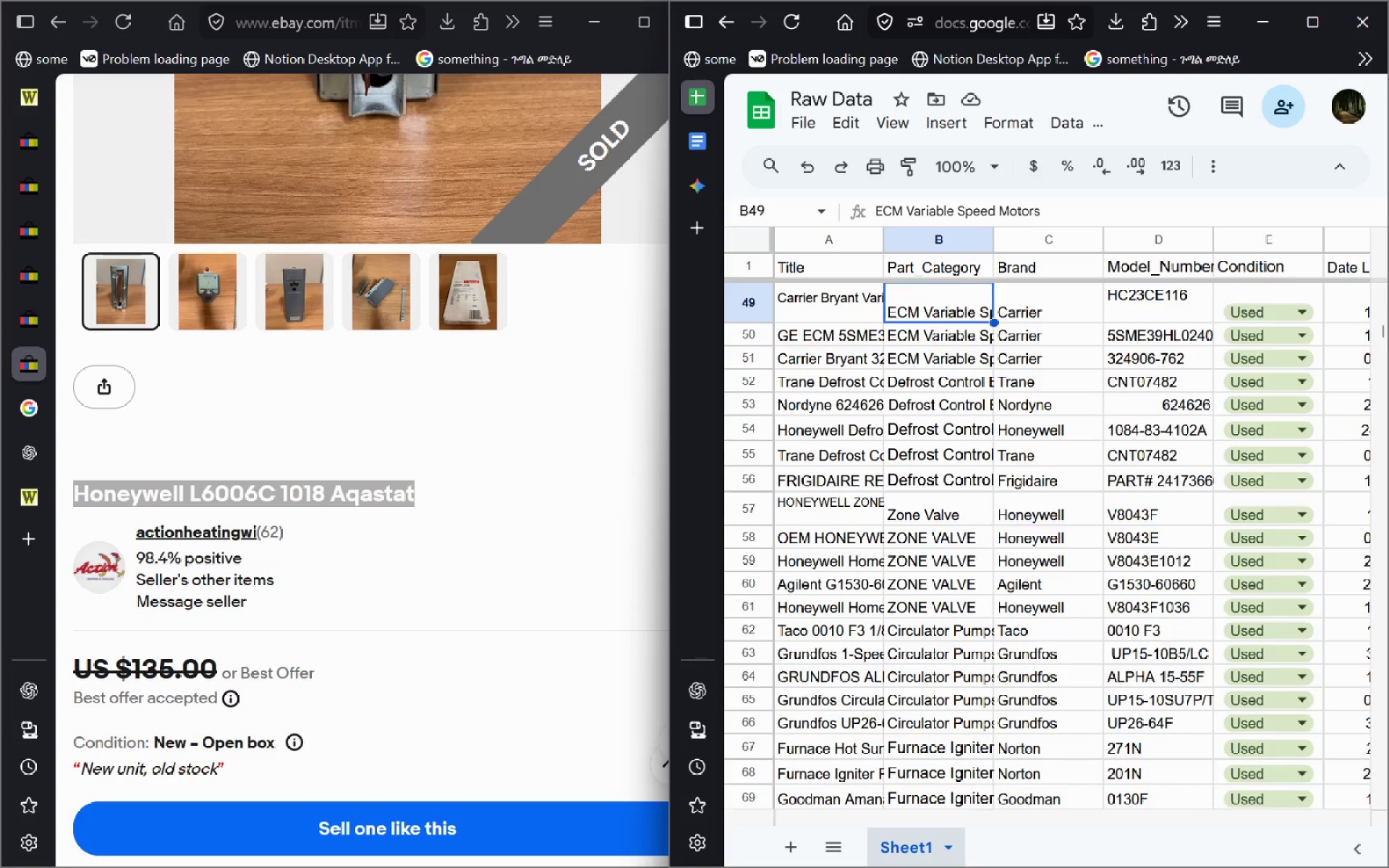 
key(ArrowUp)
 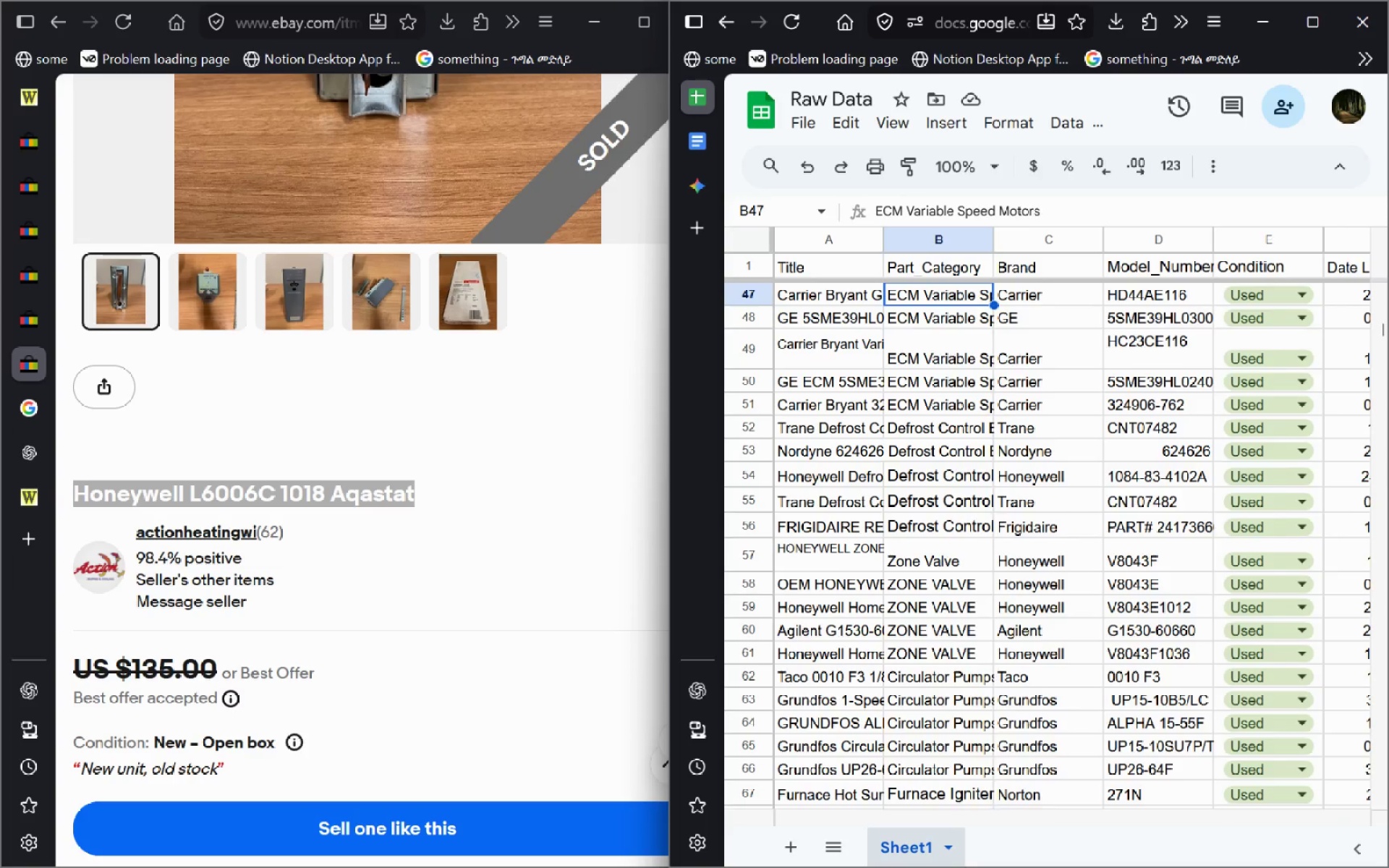 
key(ArrowUp)
 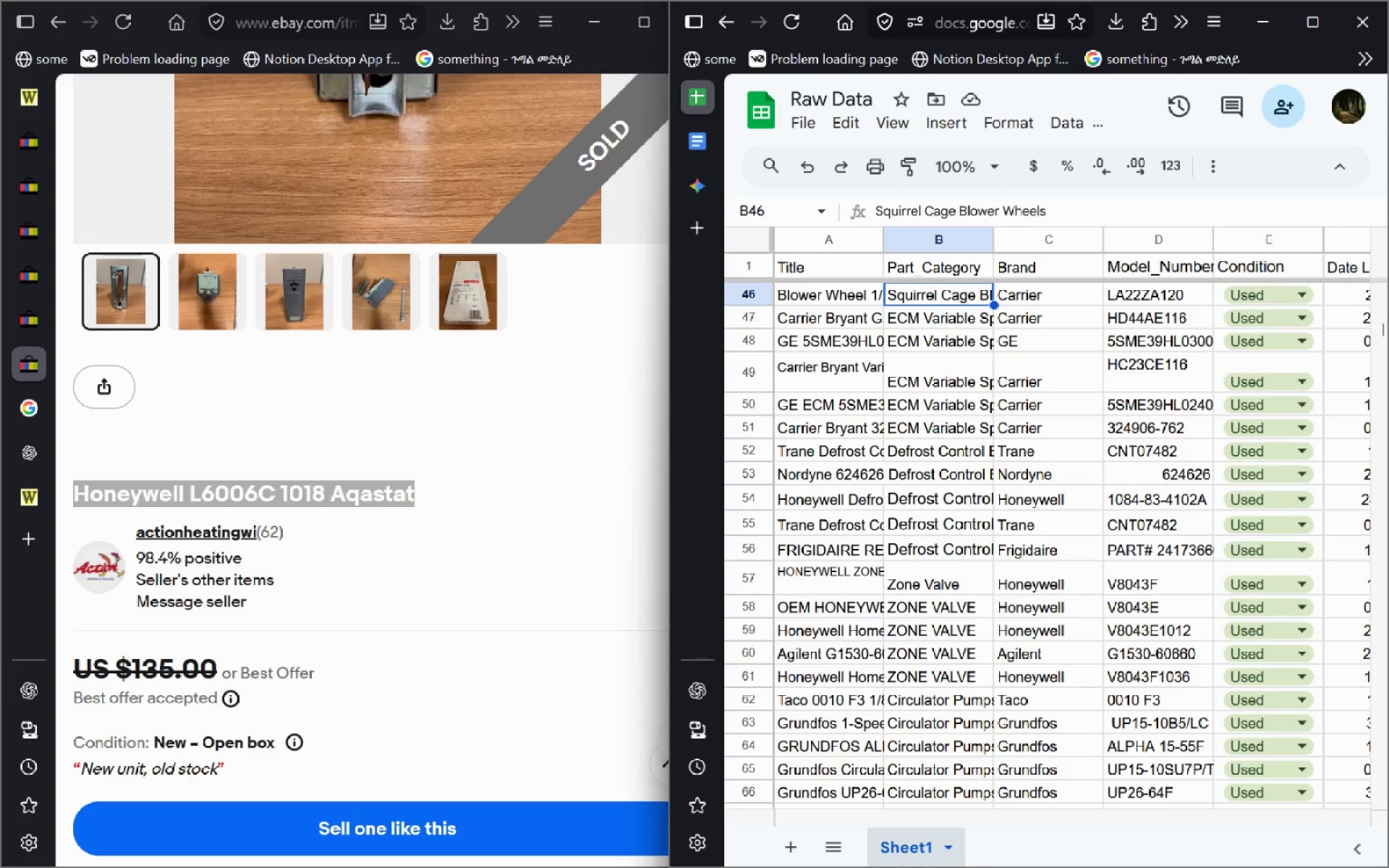 
key(ArrowUp)
 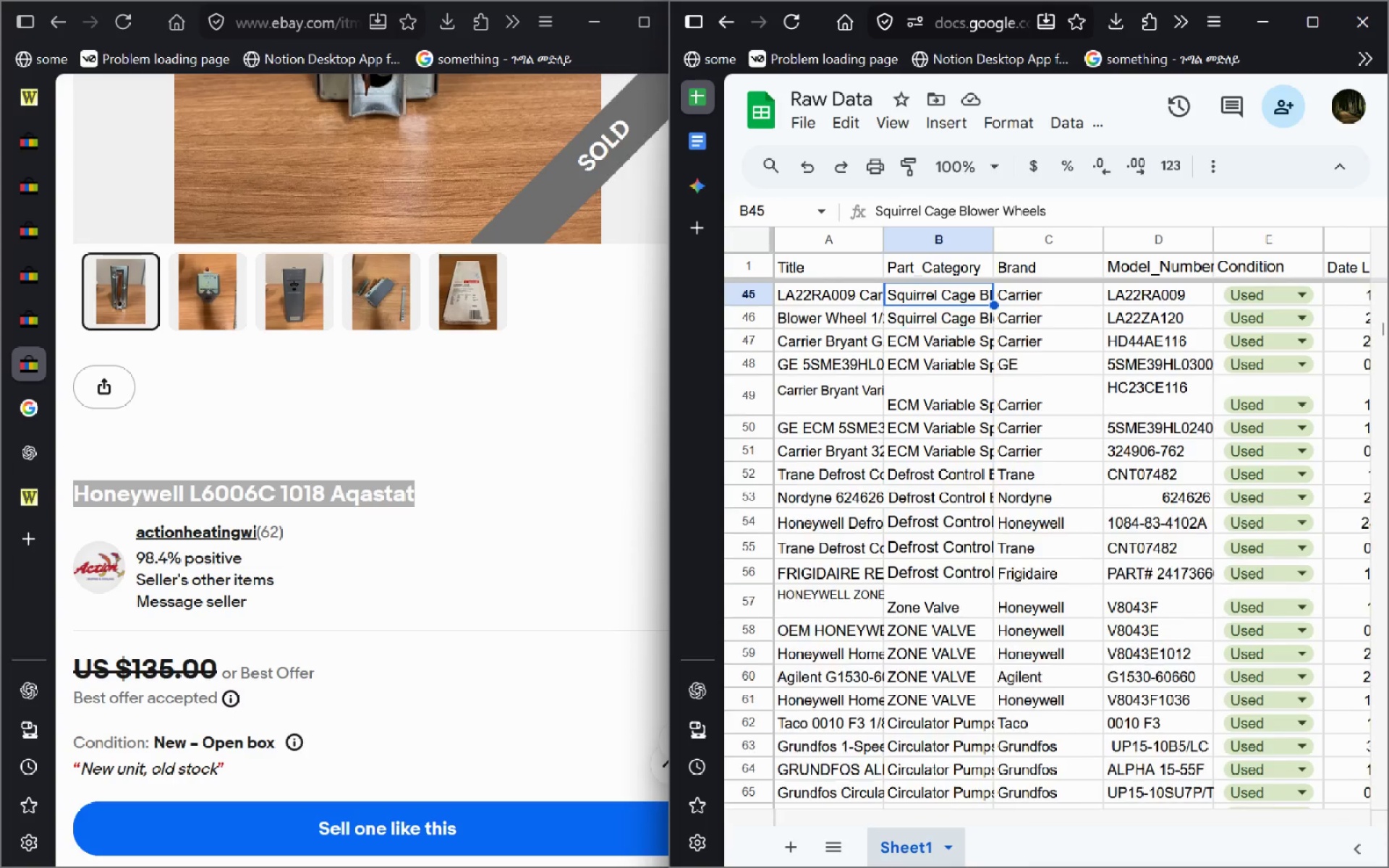 
key(ArrowUp)
 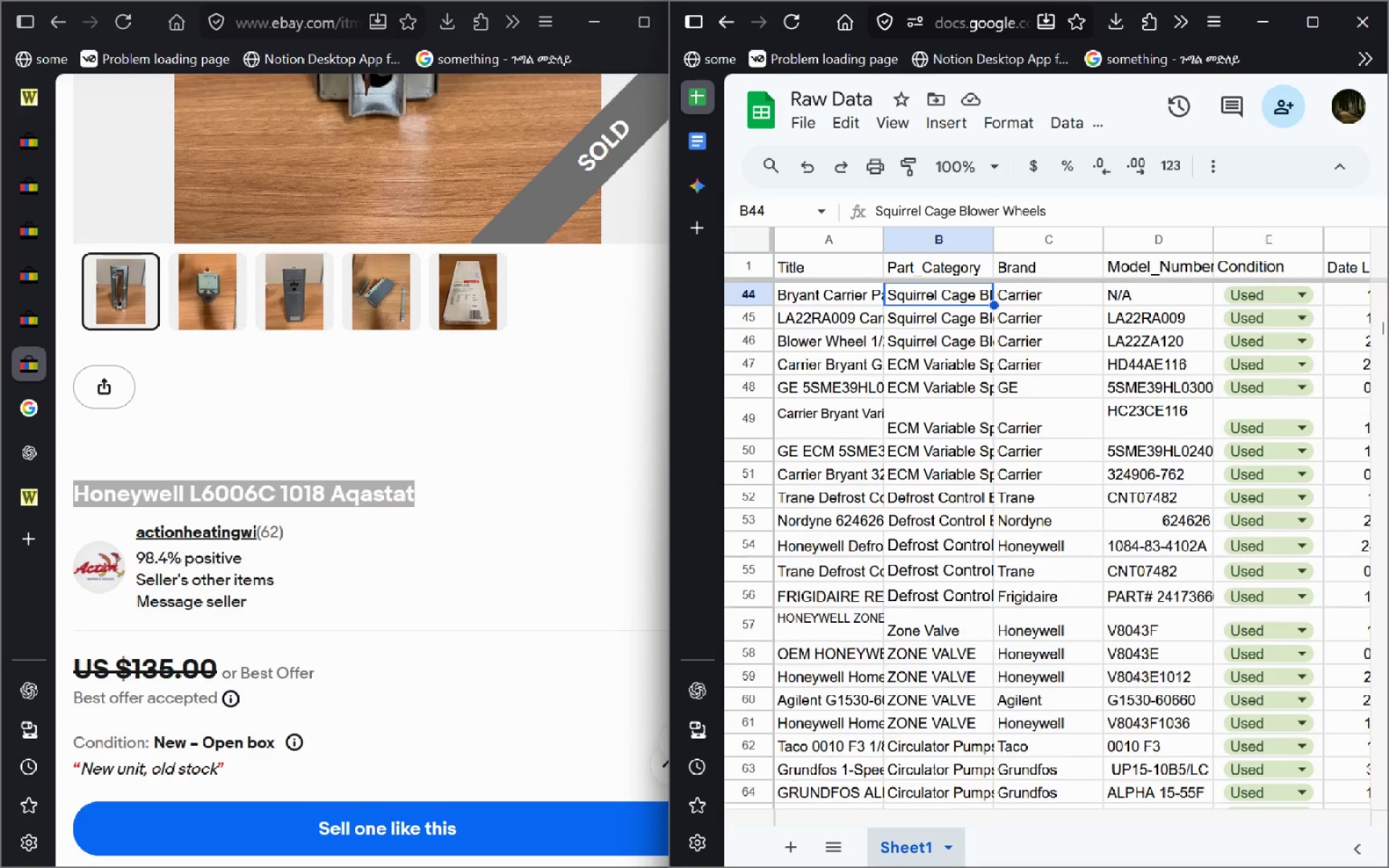 
key(ArrowUp)
 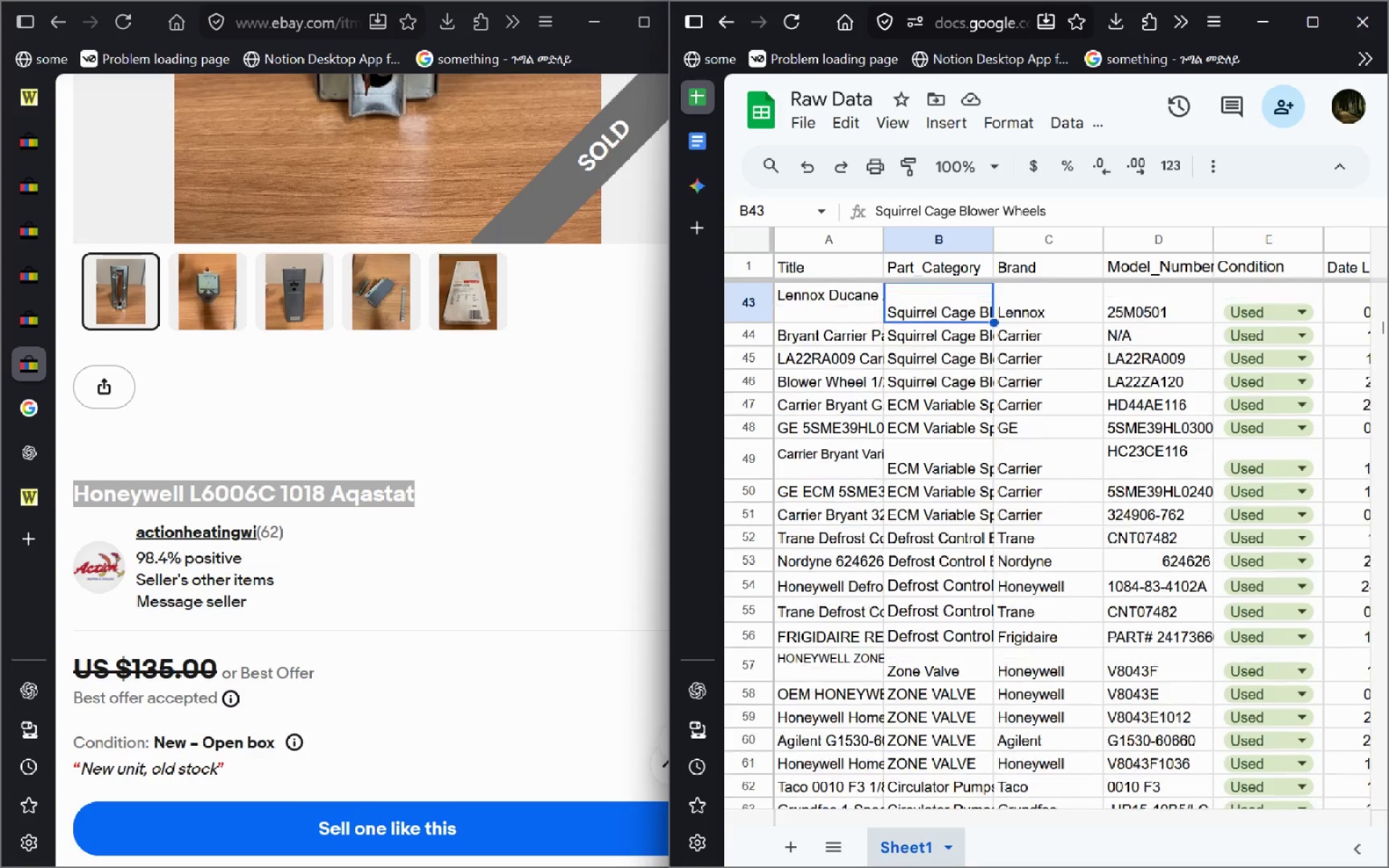 
key(ArrowUp)
 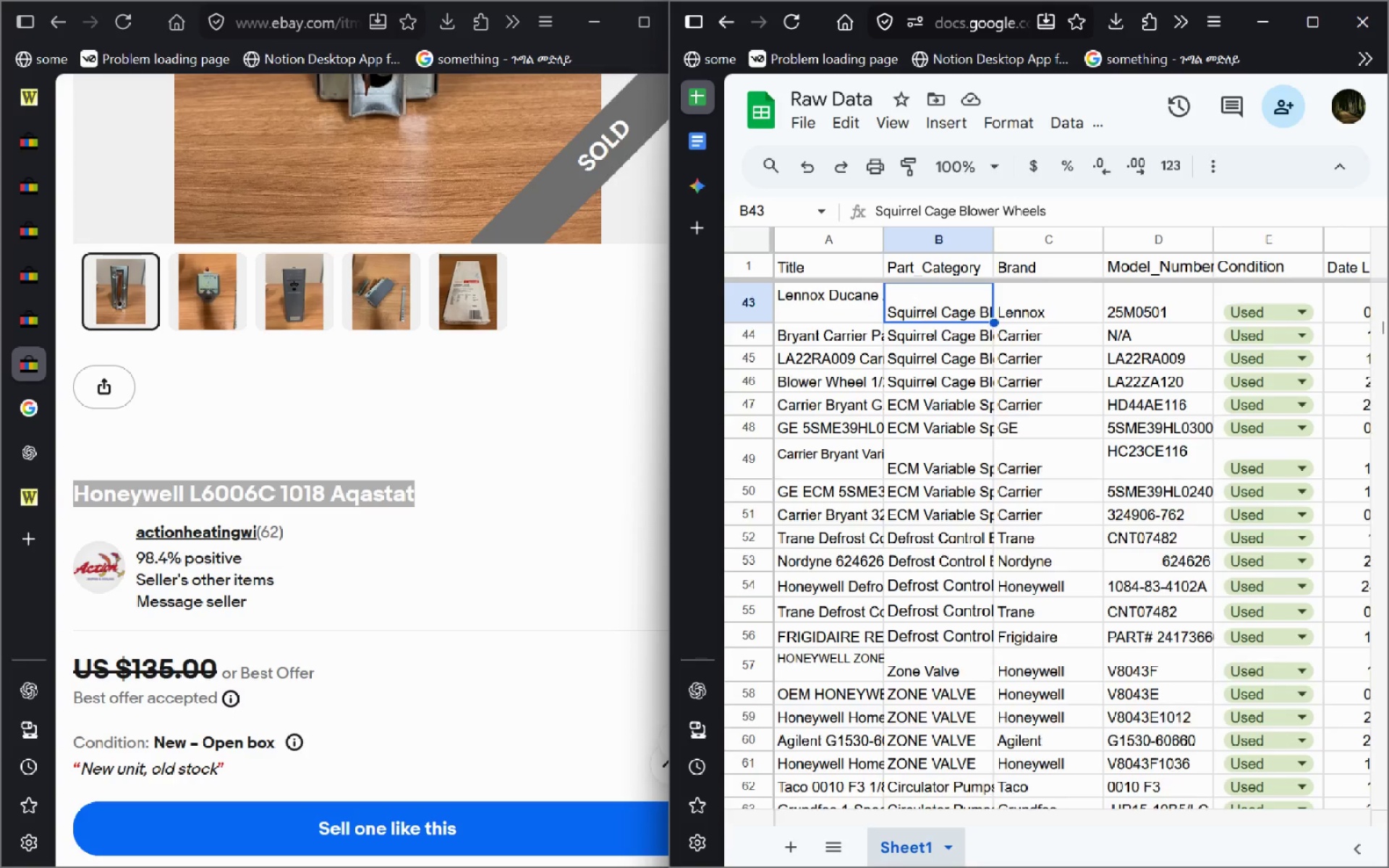 
key(ArrowUp)
 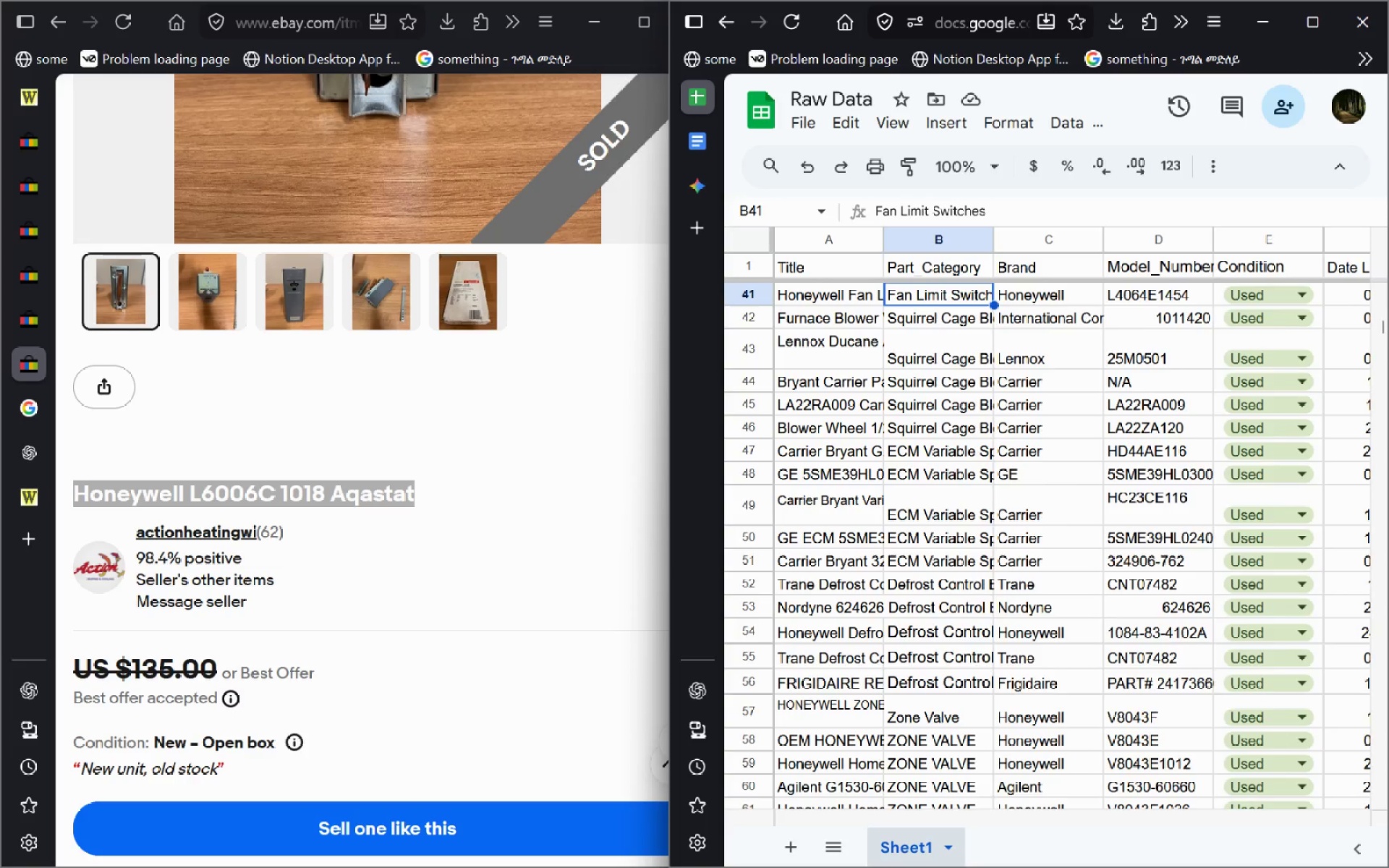 
key(ArrowUp)
 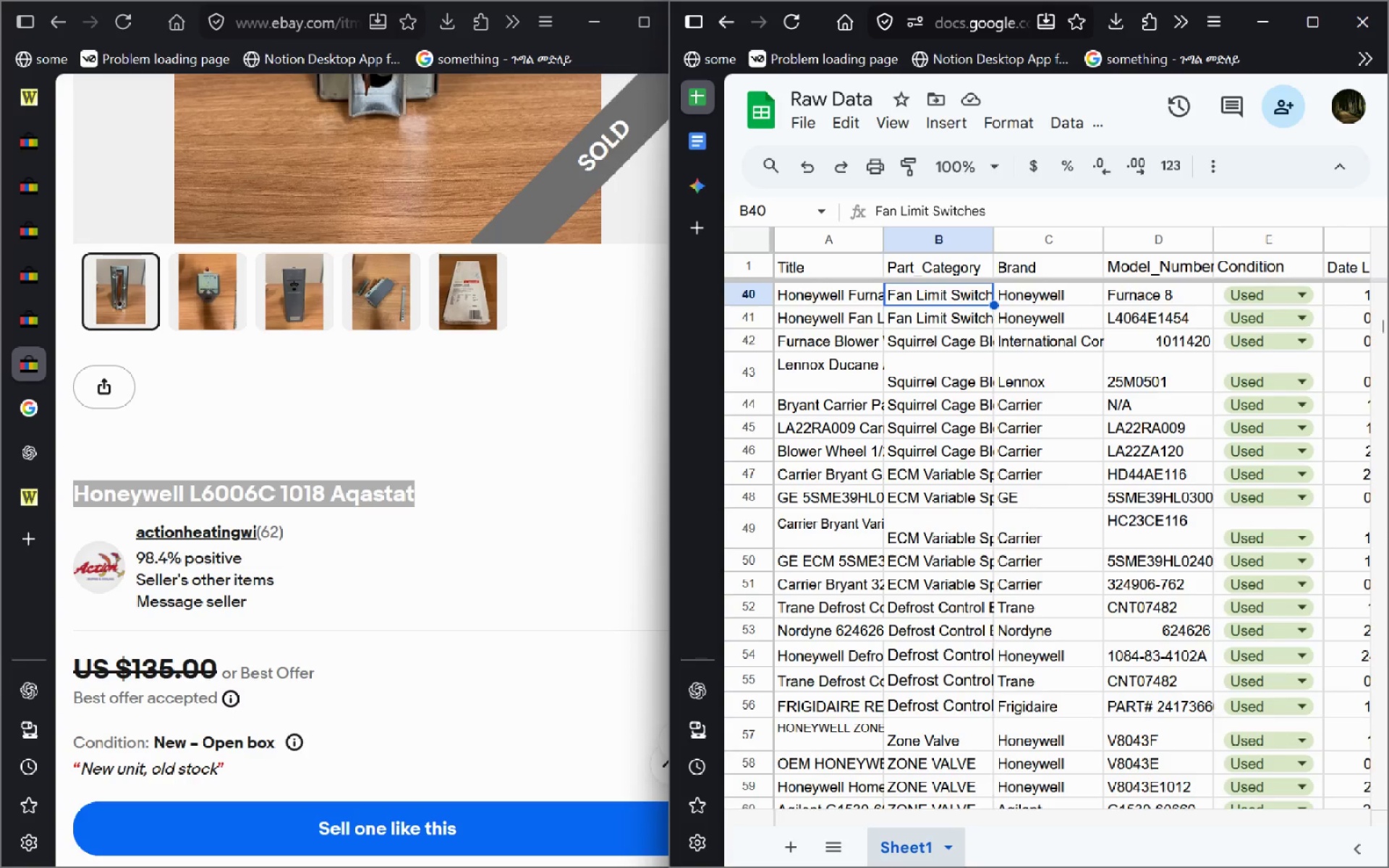 
key(ArrowUp)
 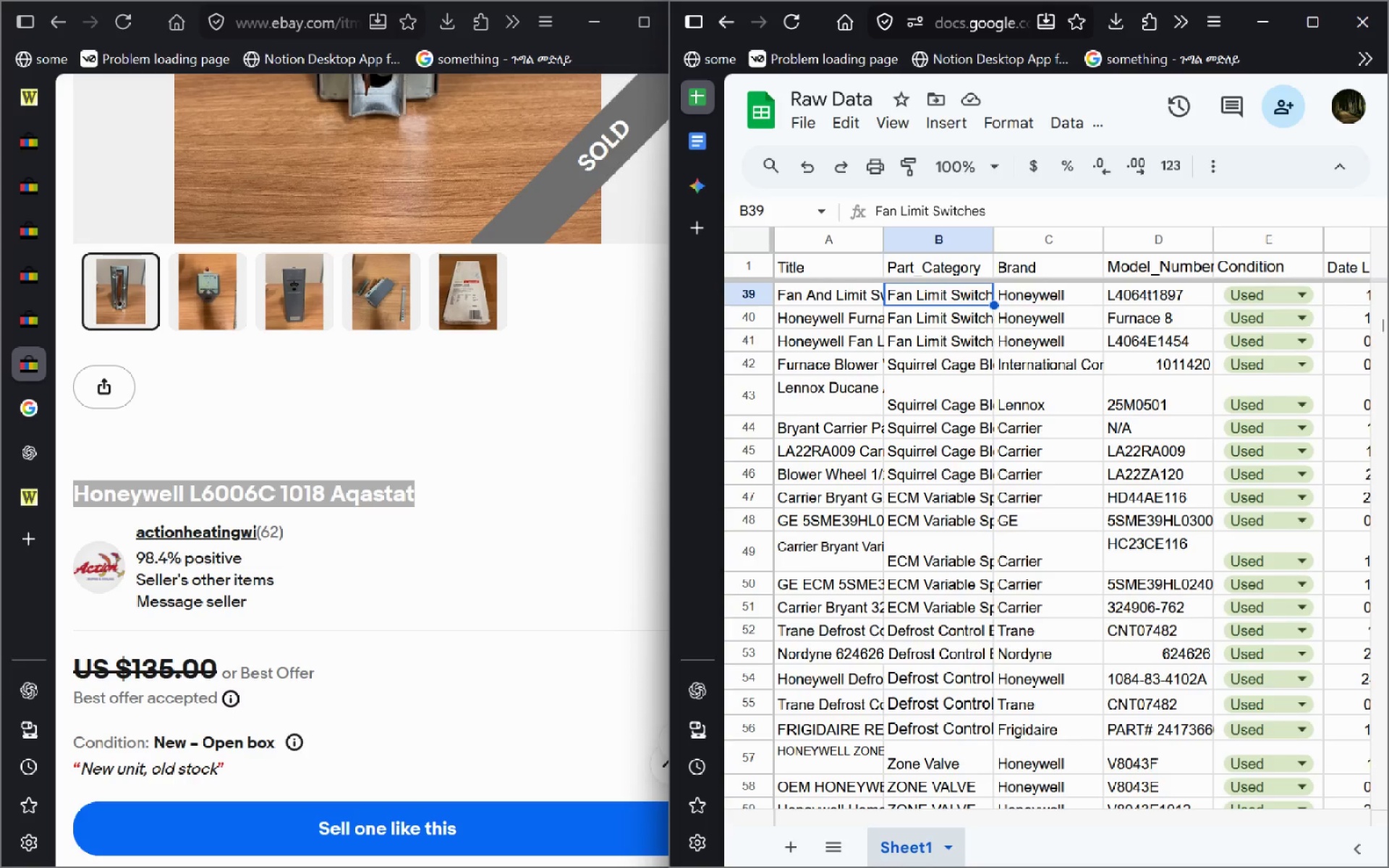 
key(ArrowUp)
 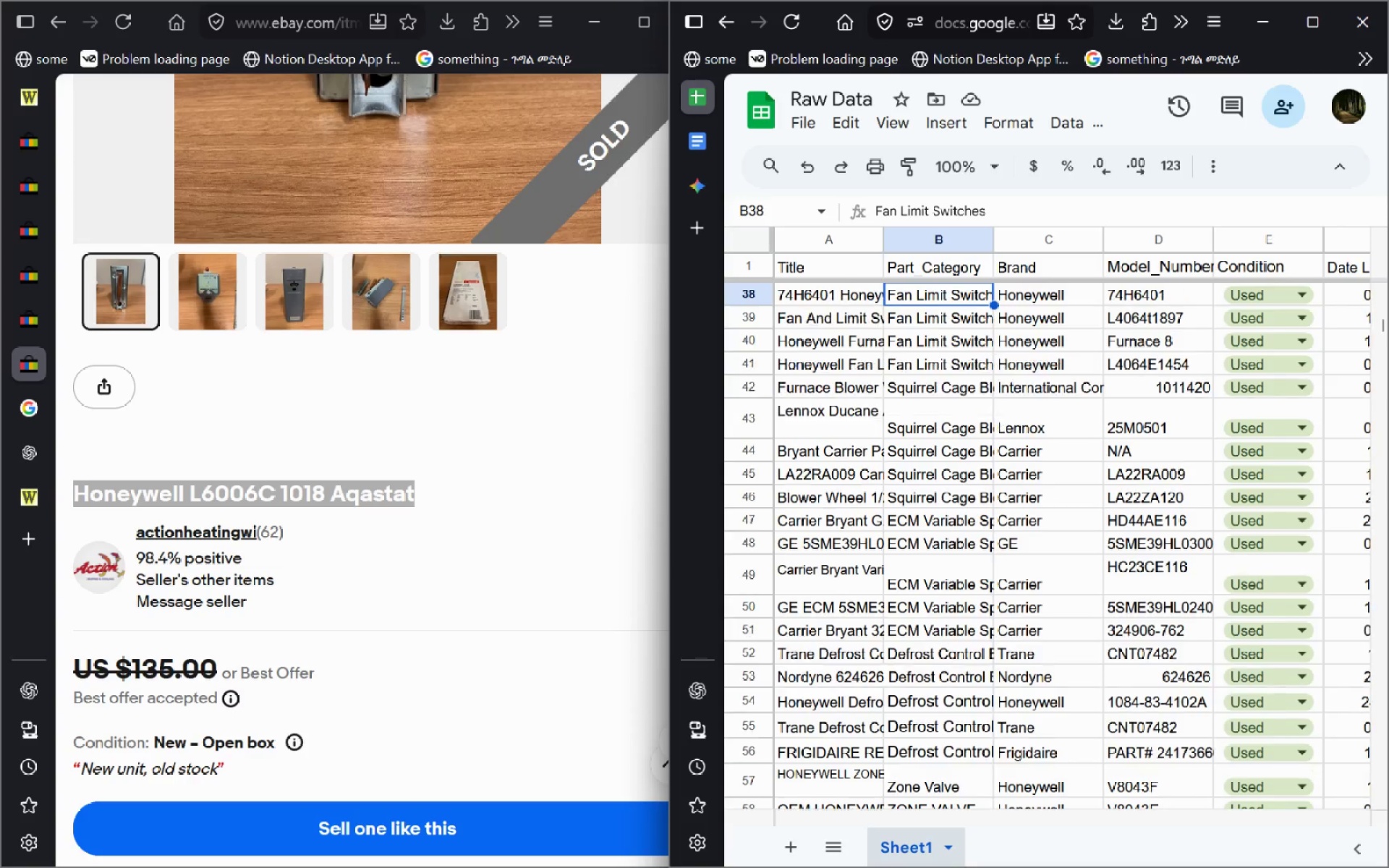 
key(ArrowUp)
 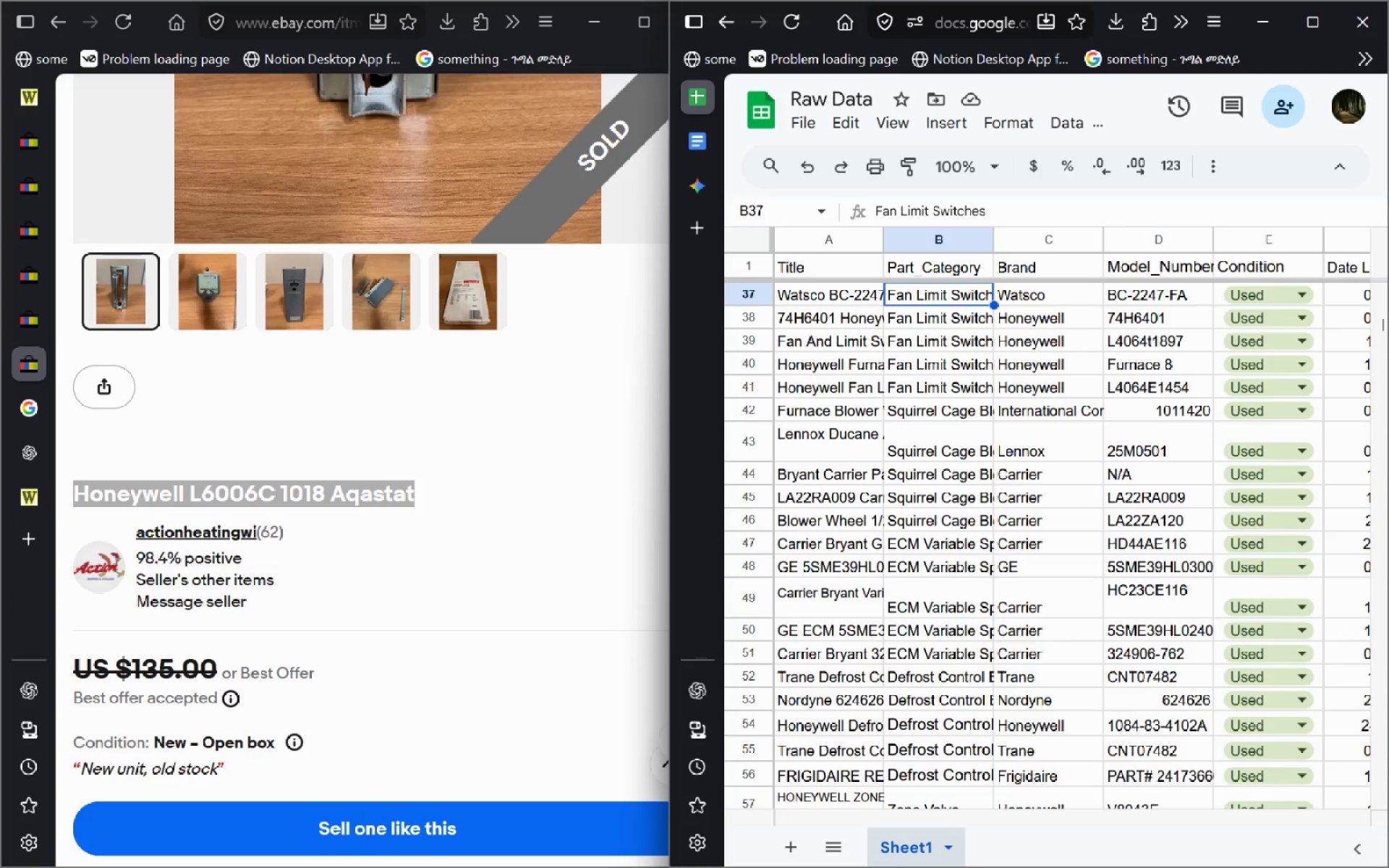 
key(ArrowUp)
 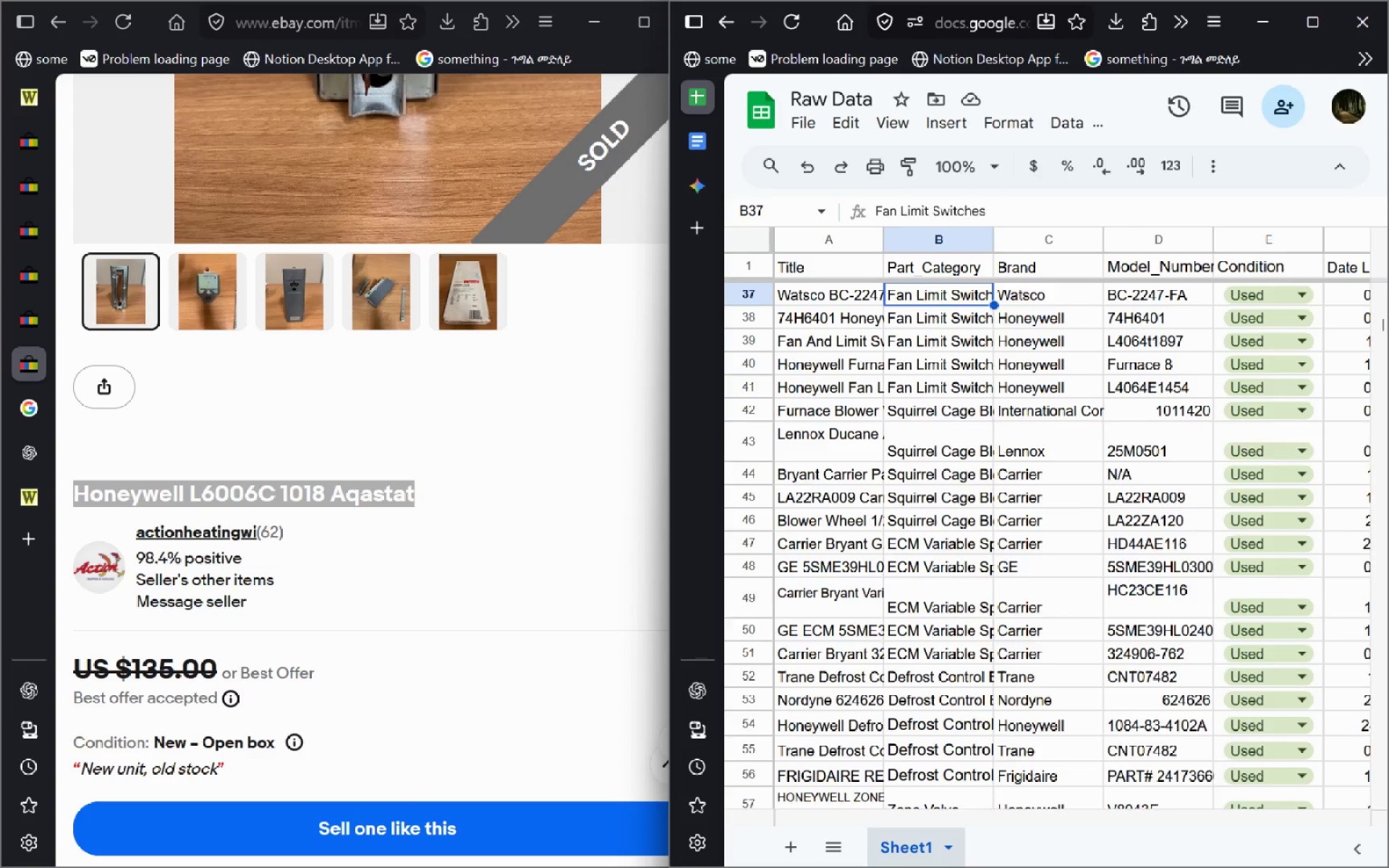 
key(ArrowUp)
 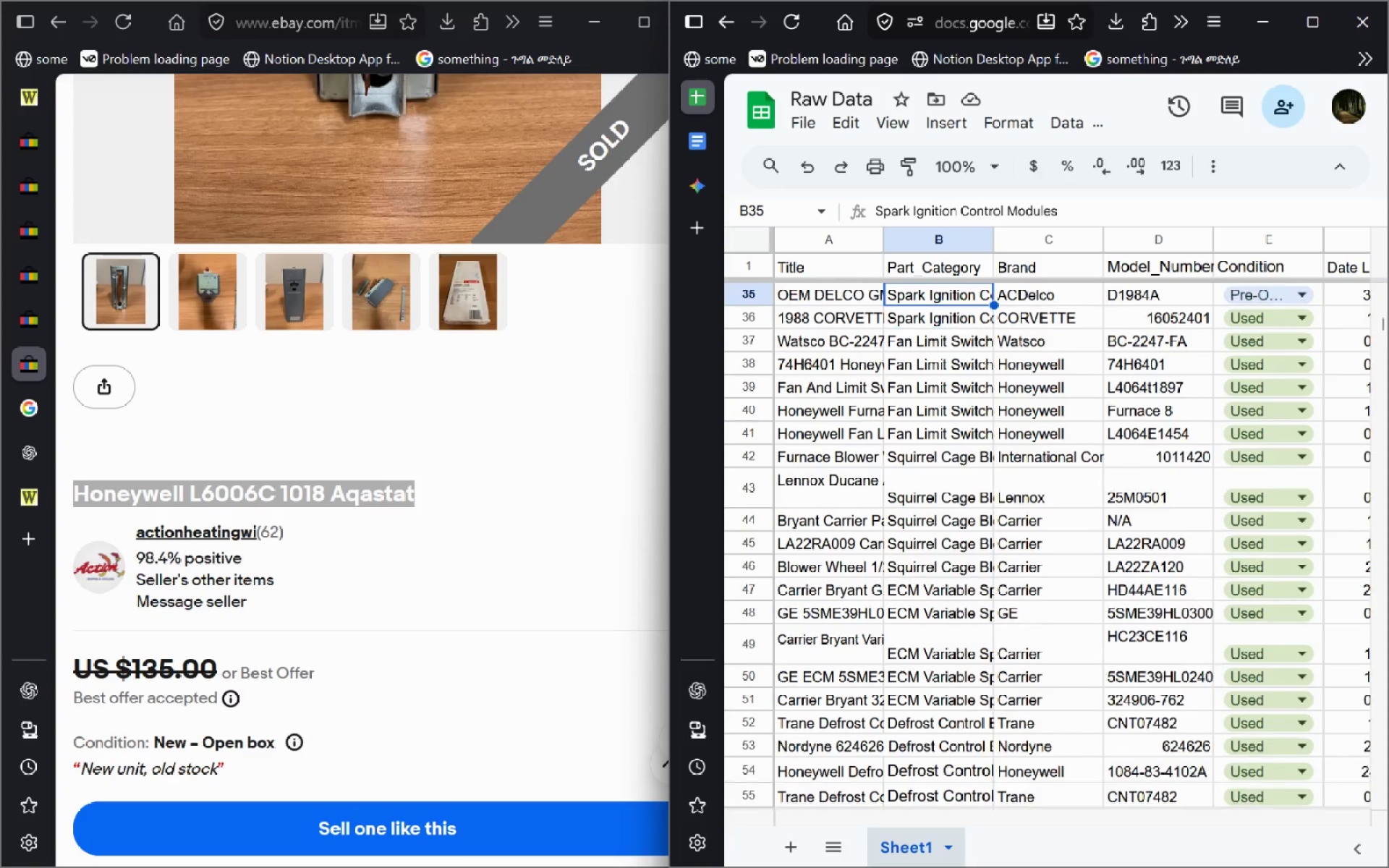 
key(ArrowUp)
 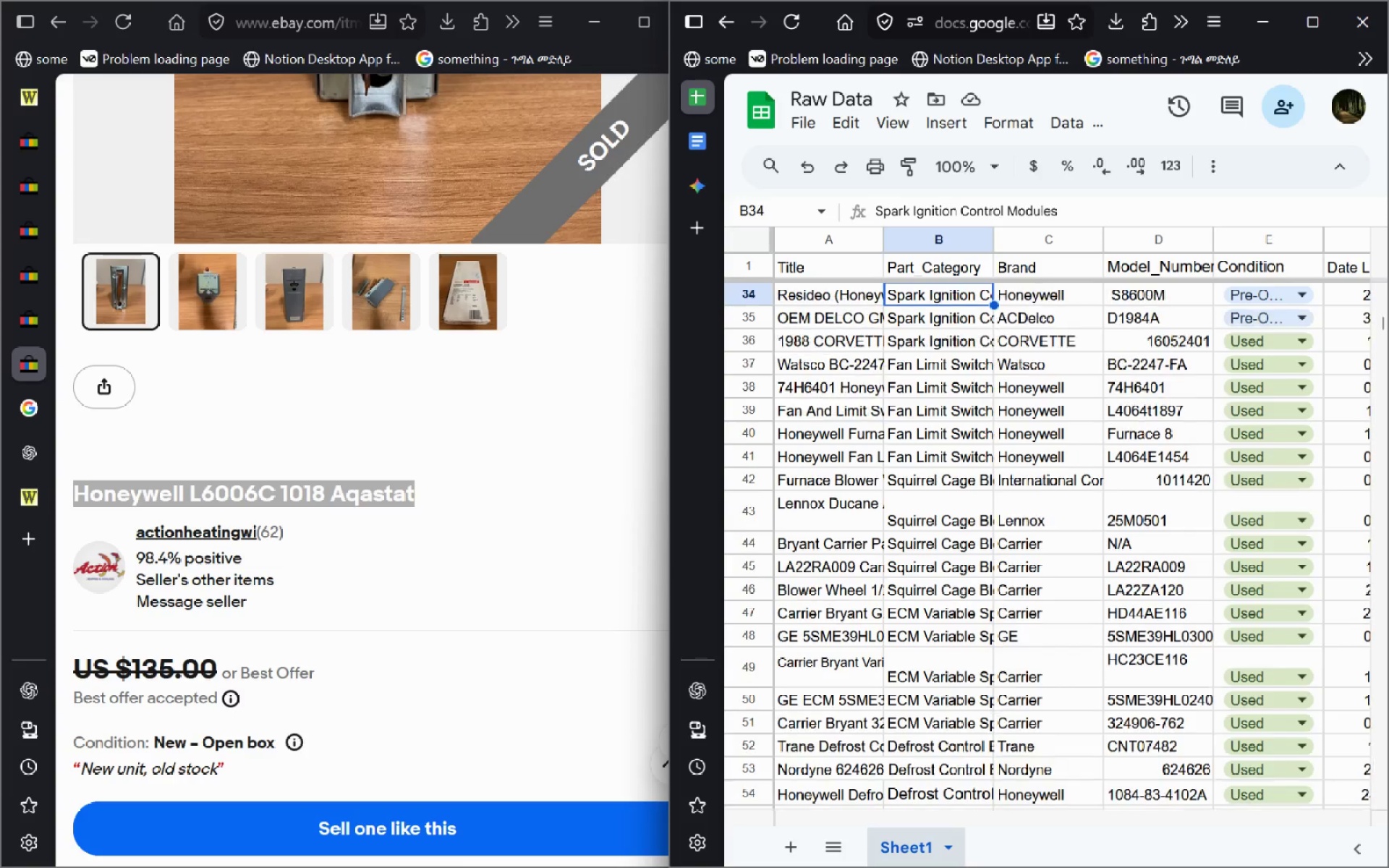 
key(ArrowUp)
 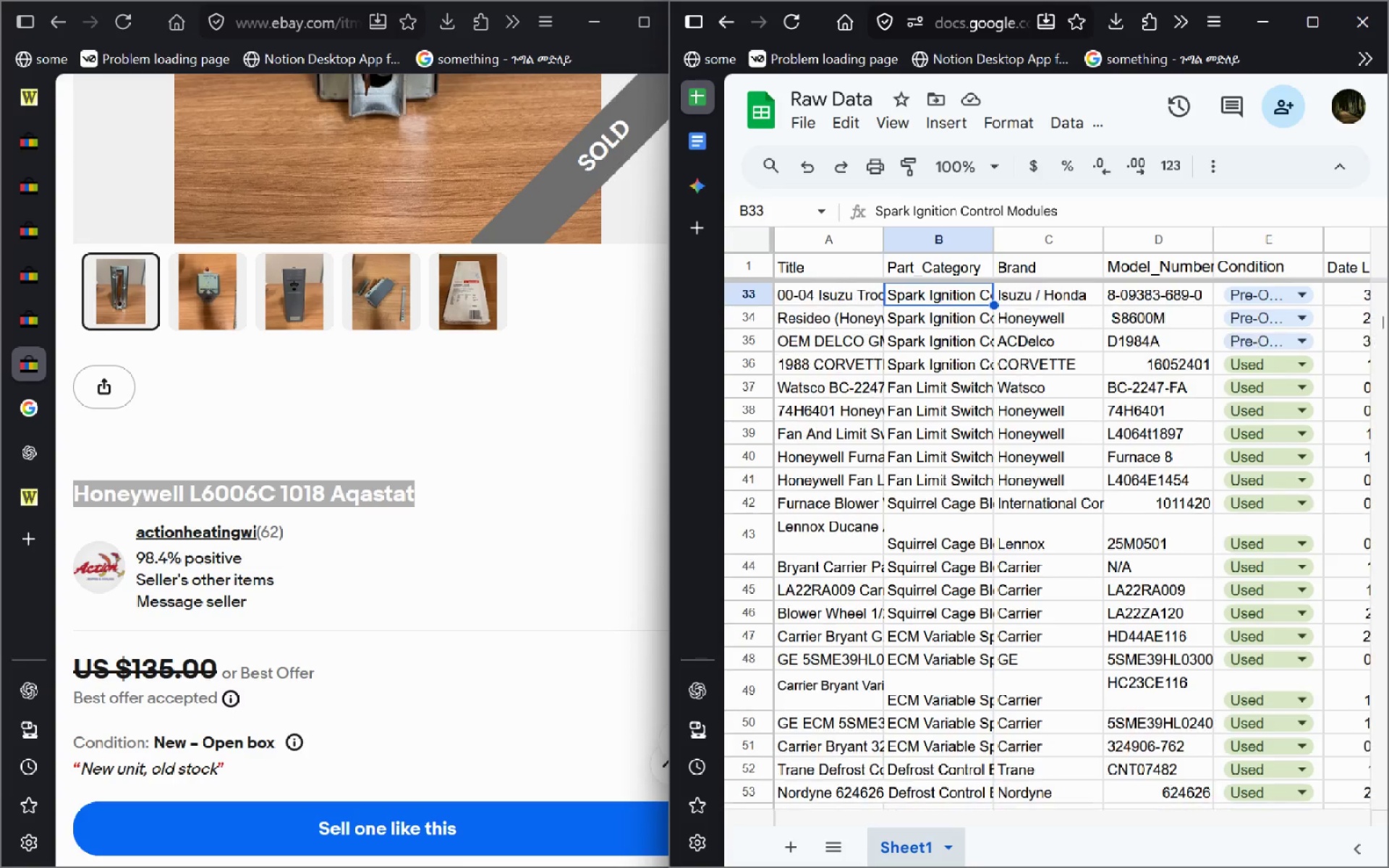 
key(ArrowUp)
 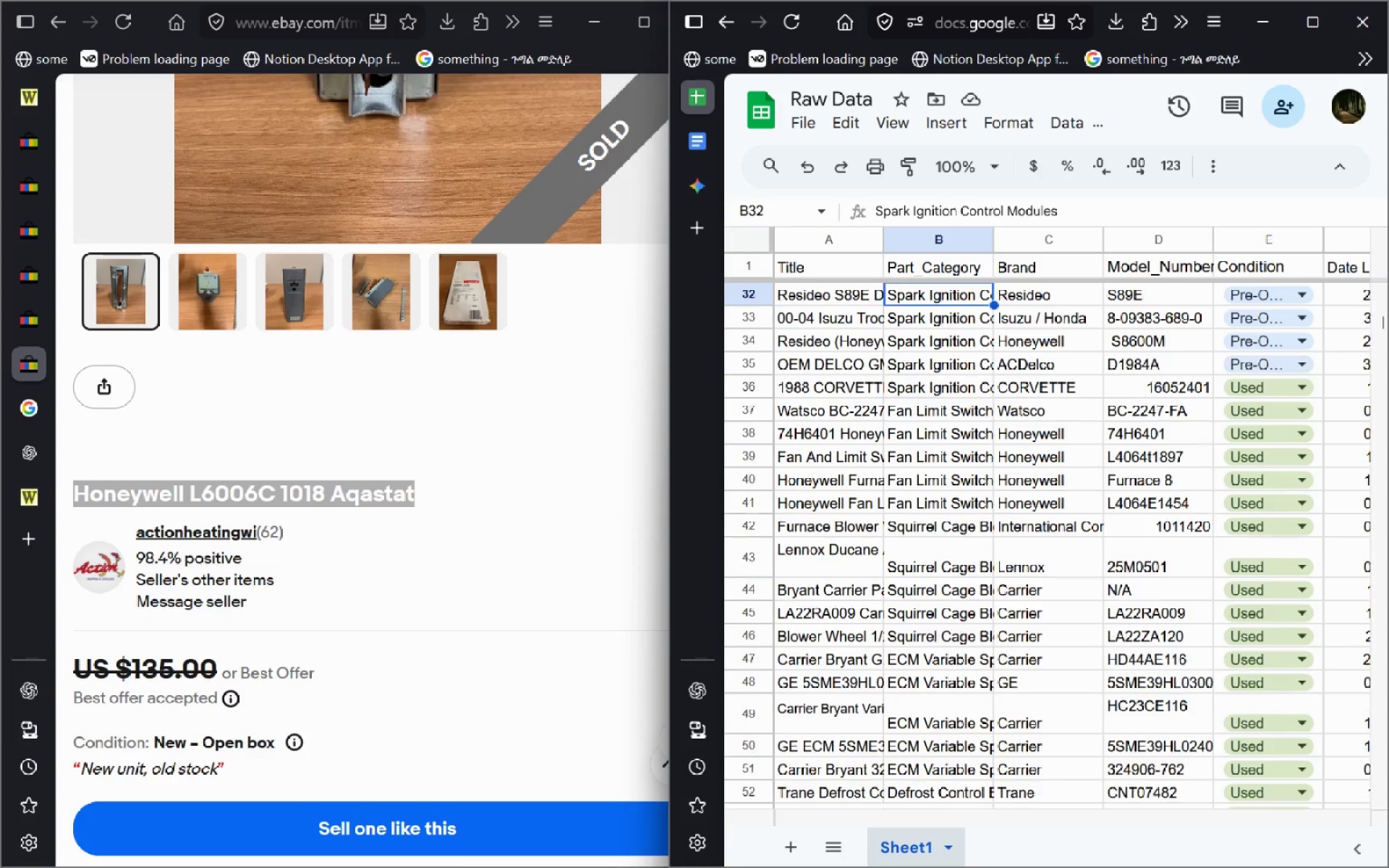 
key(ArrowUp)
 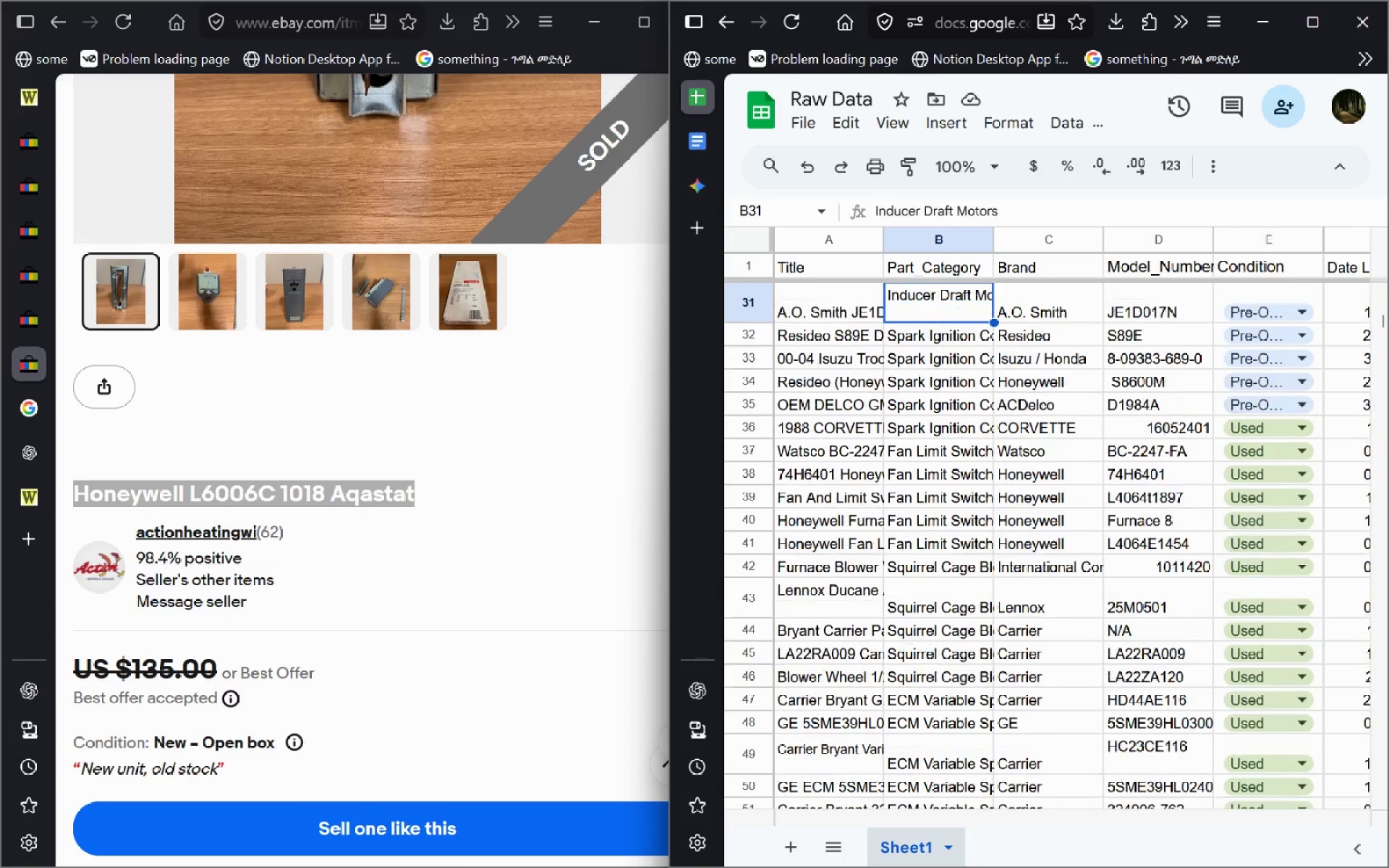 
key(ArrowUp)
 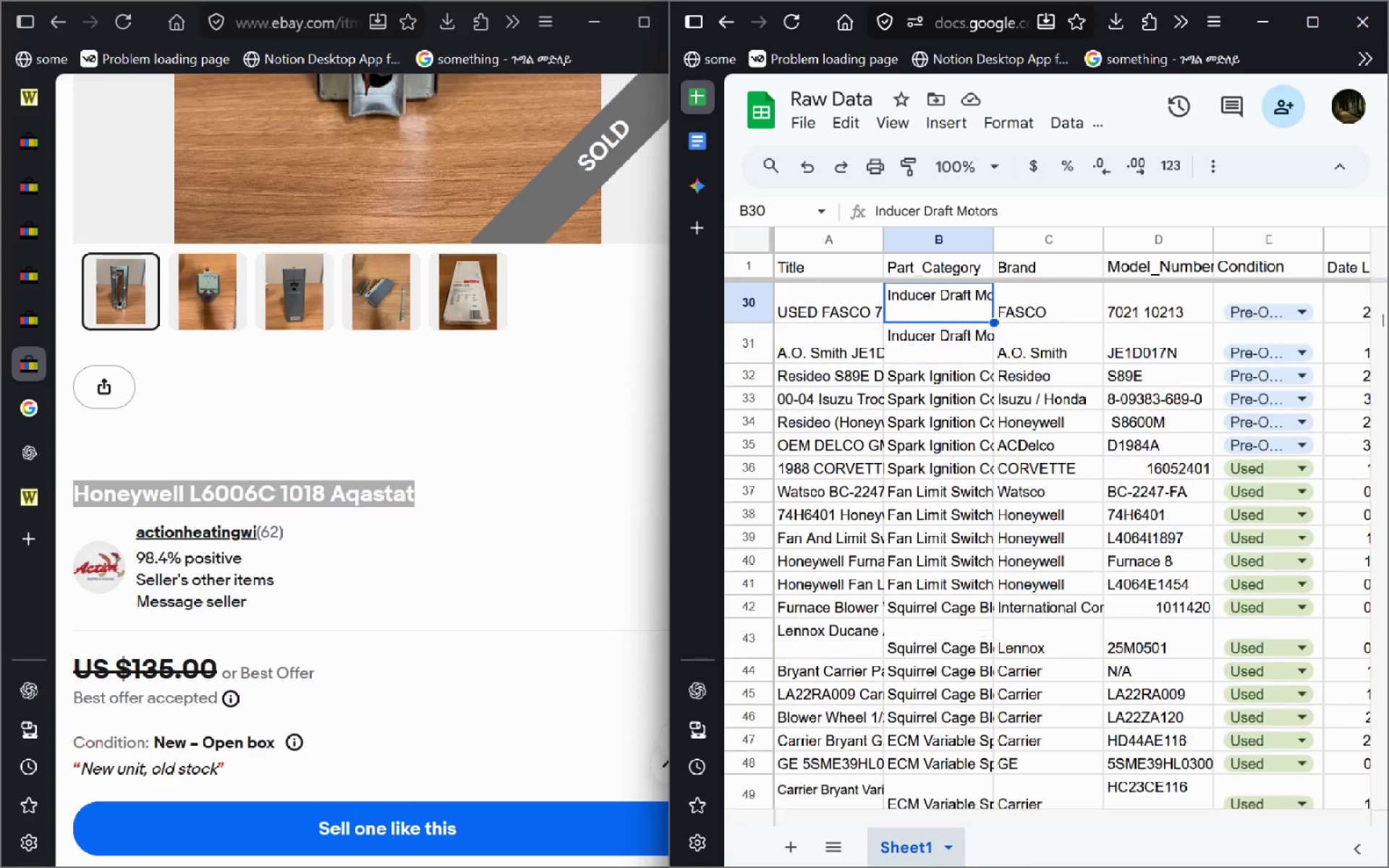 
key(ArrowUp)
 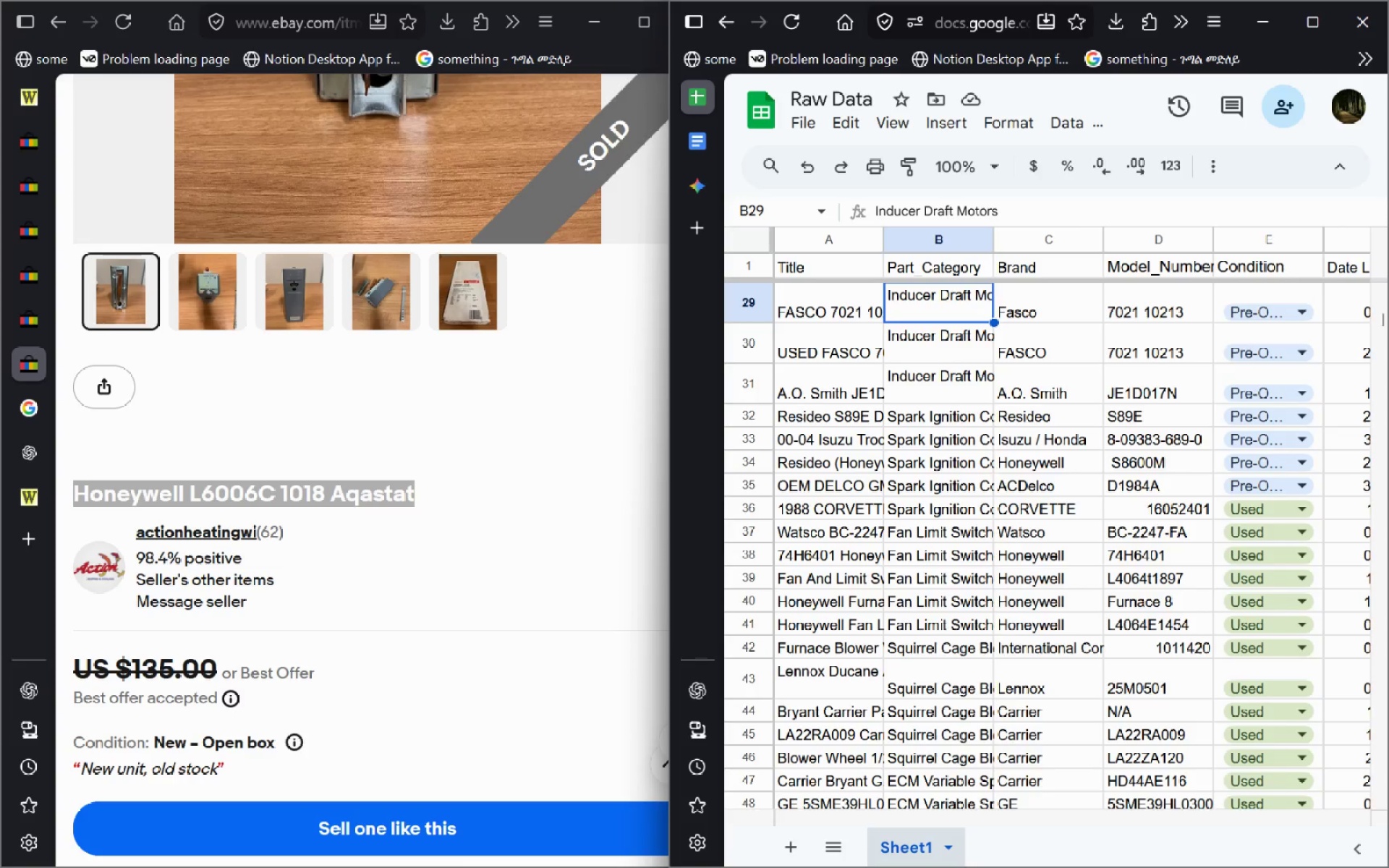 
key(ArrowUp)
 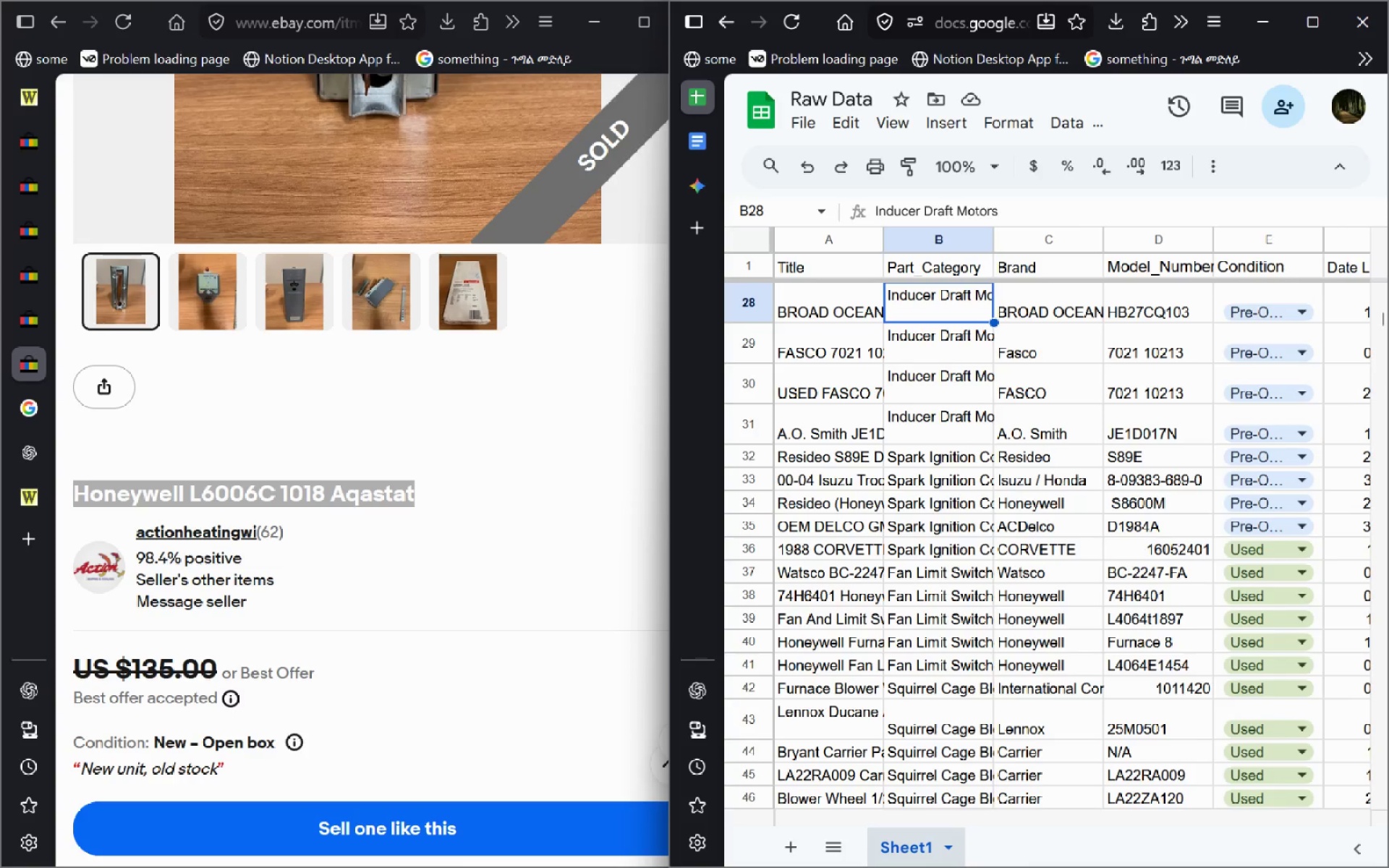 
key(ArrowUp)
 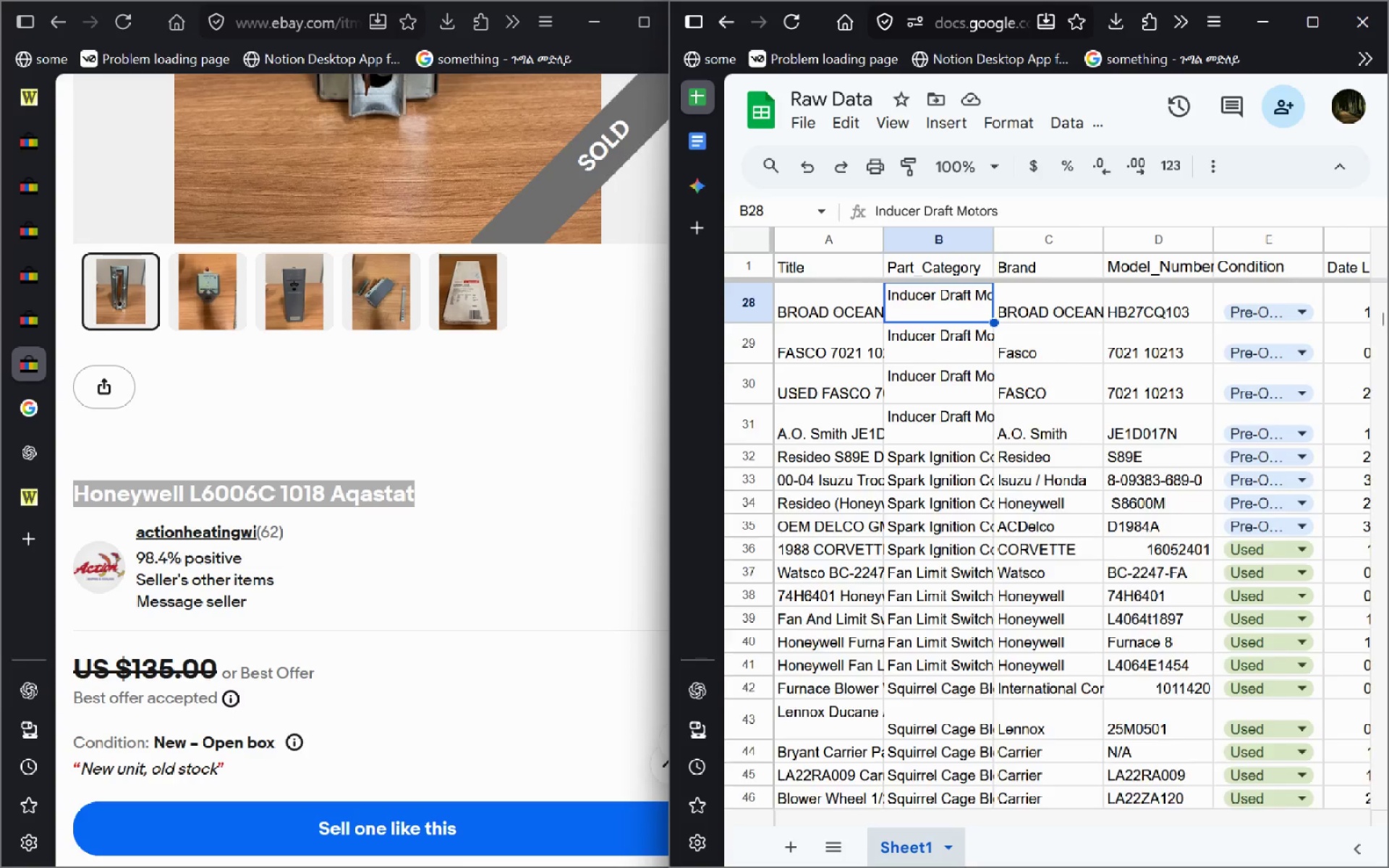 
key(ArrowUp)
 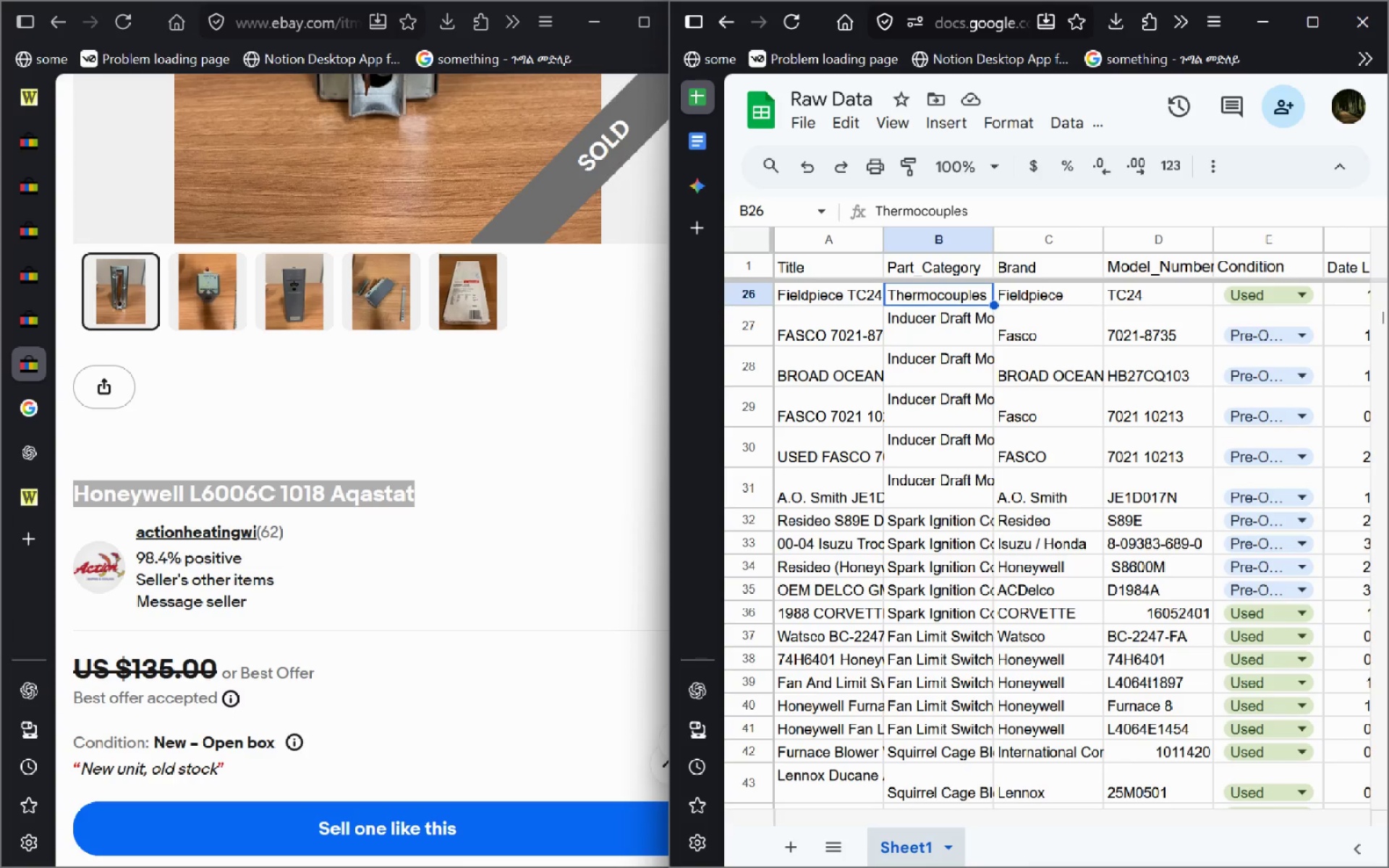 
key(ArrowUp)
 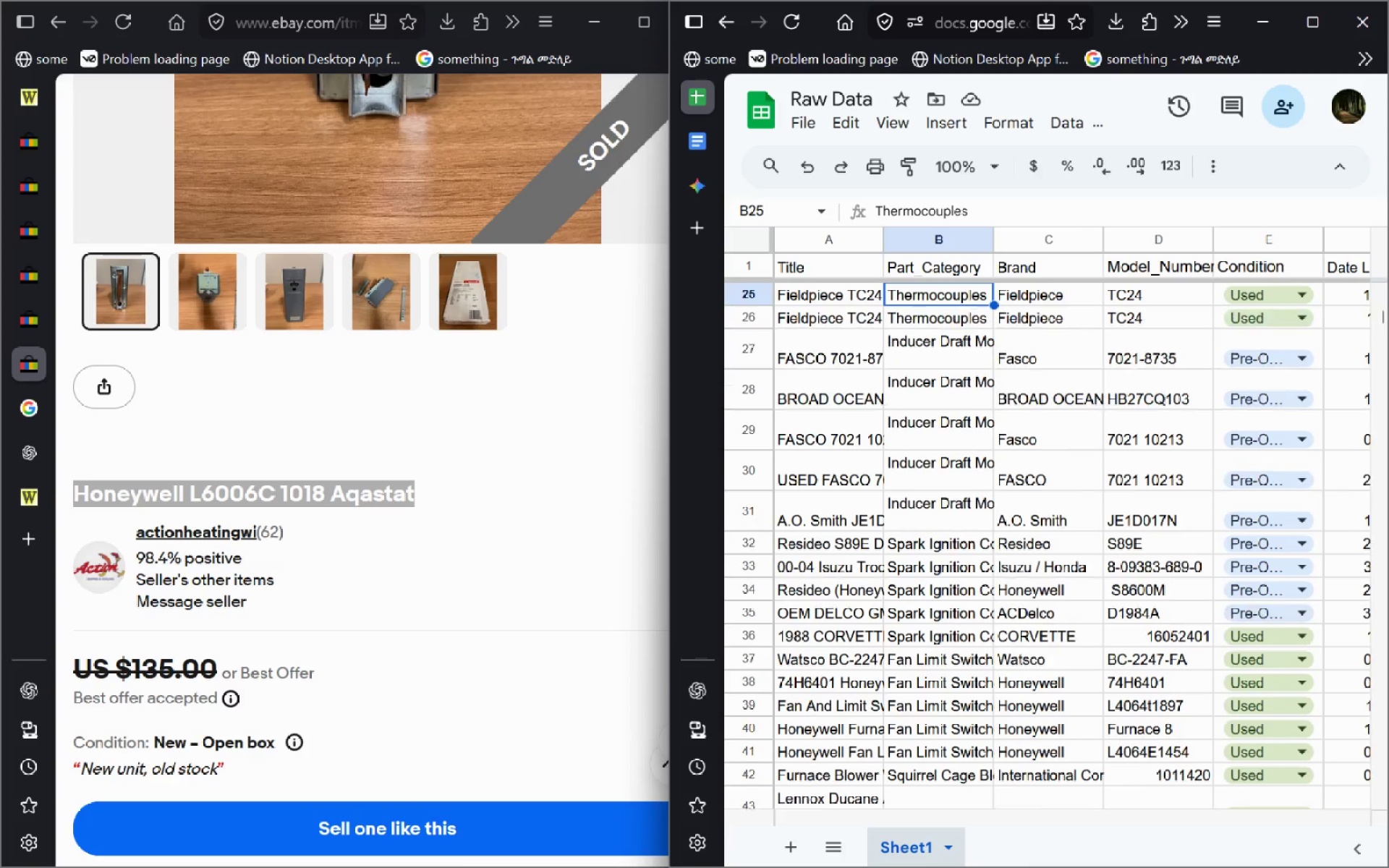 
key(ArrowUp)
 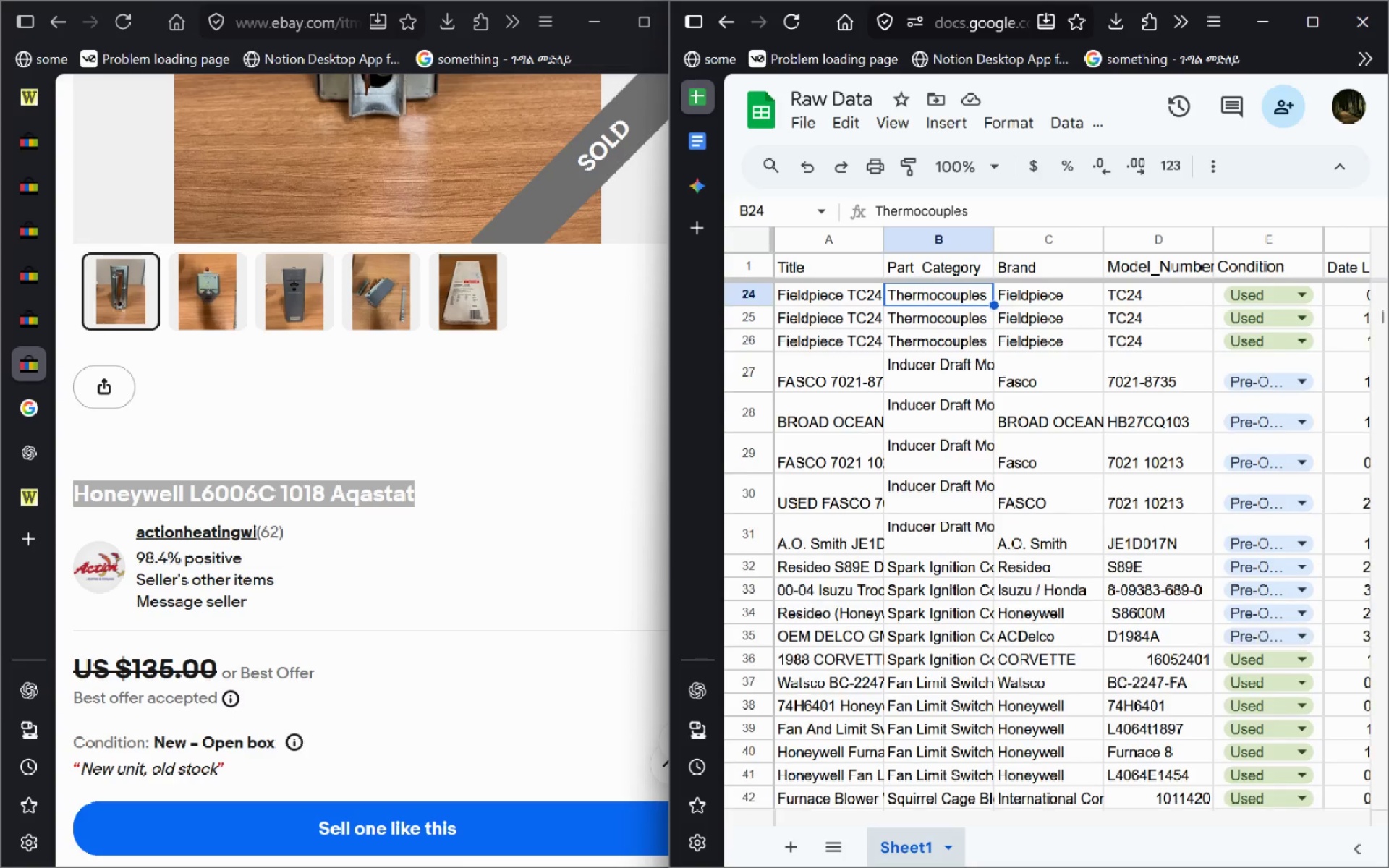 
key(ArrowUp)
 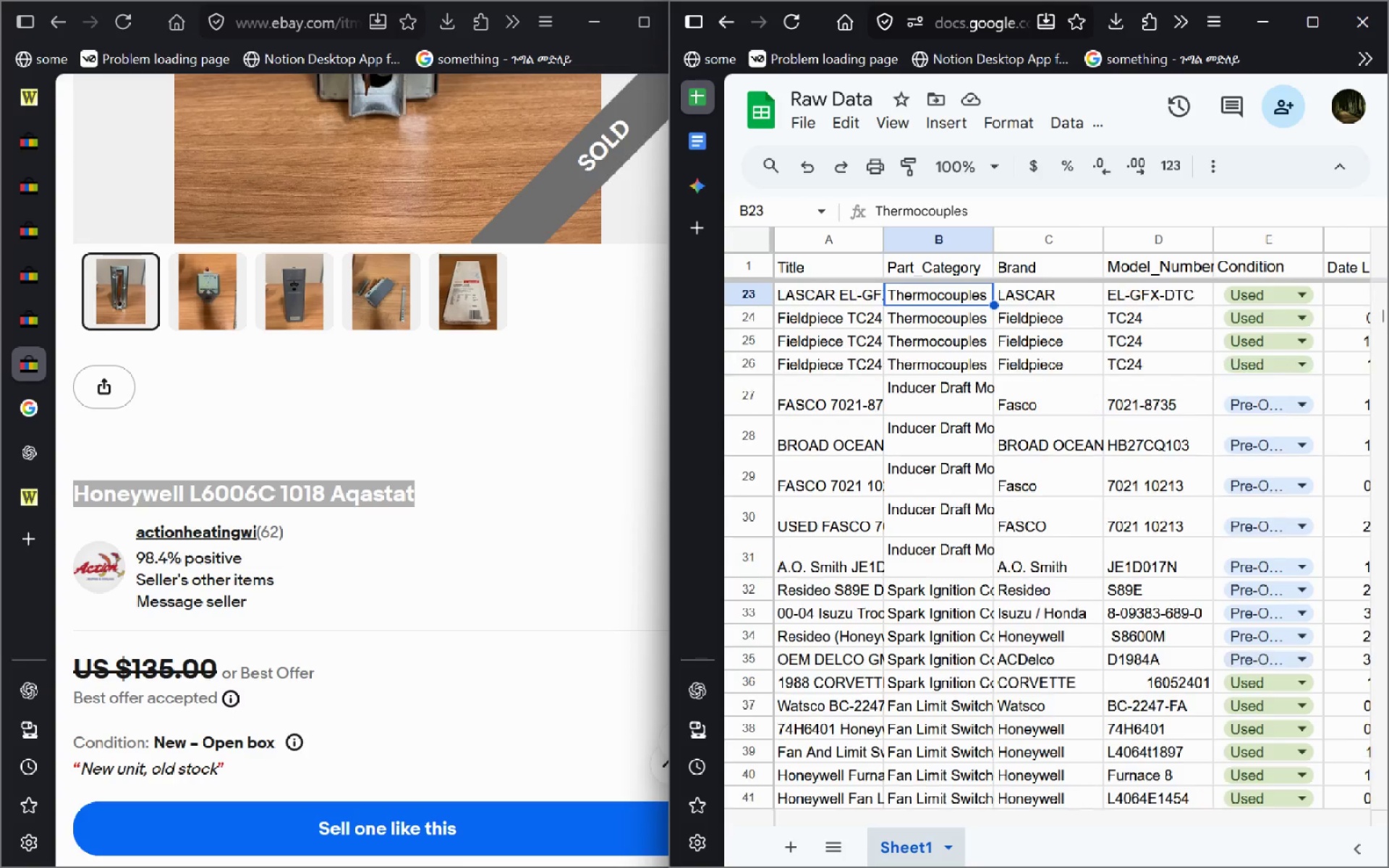 
key(ArrowUp)
 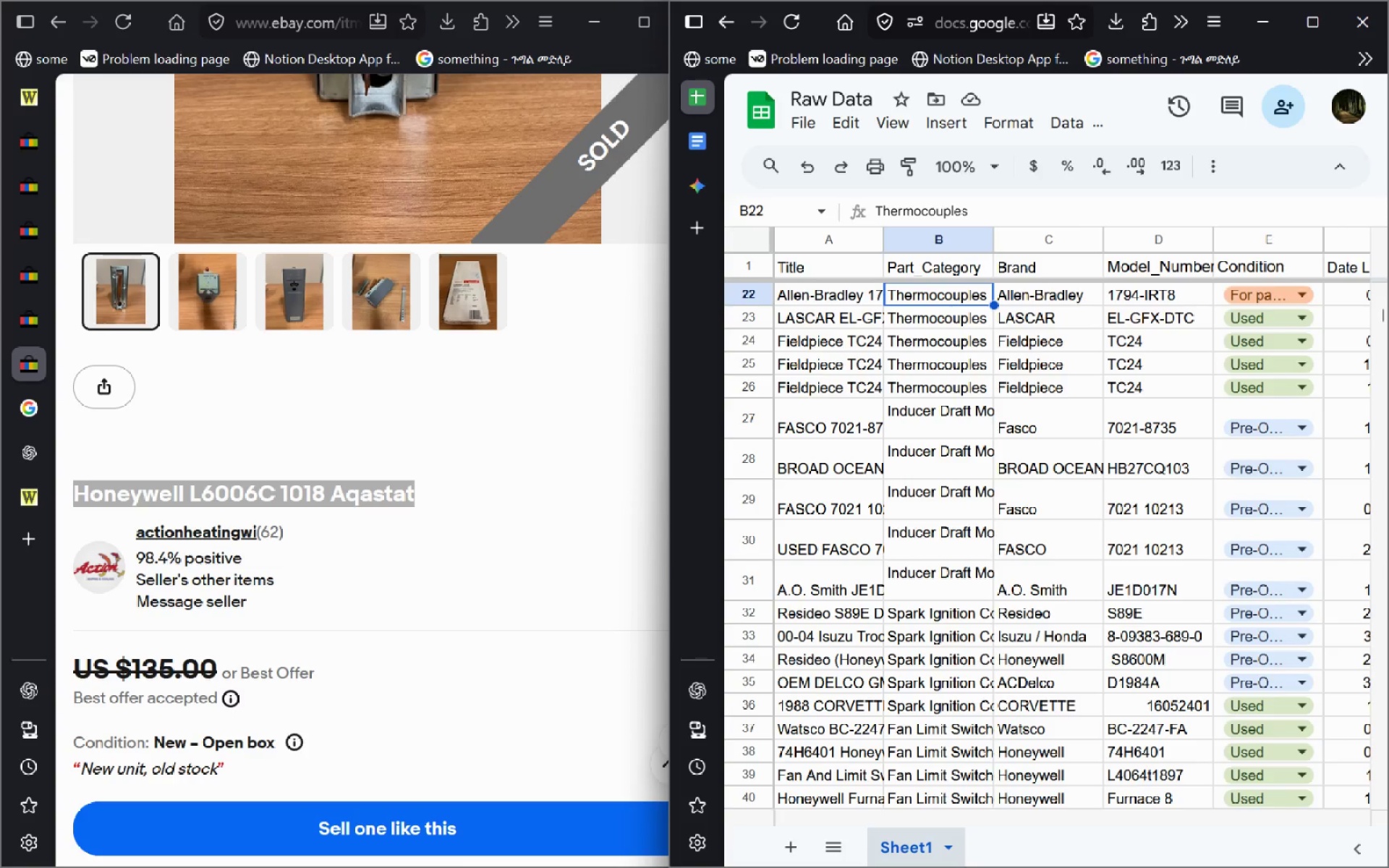 
key(ArrowUp)
 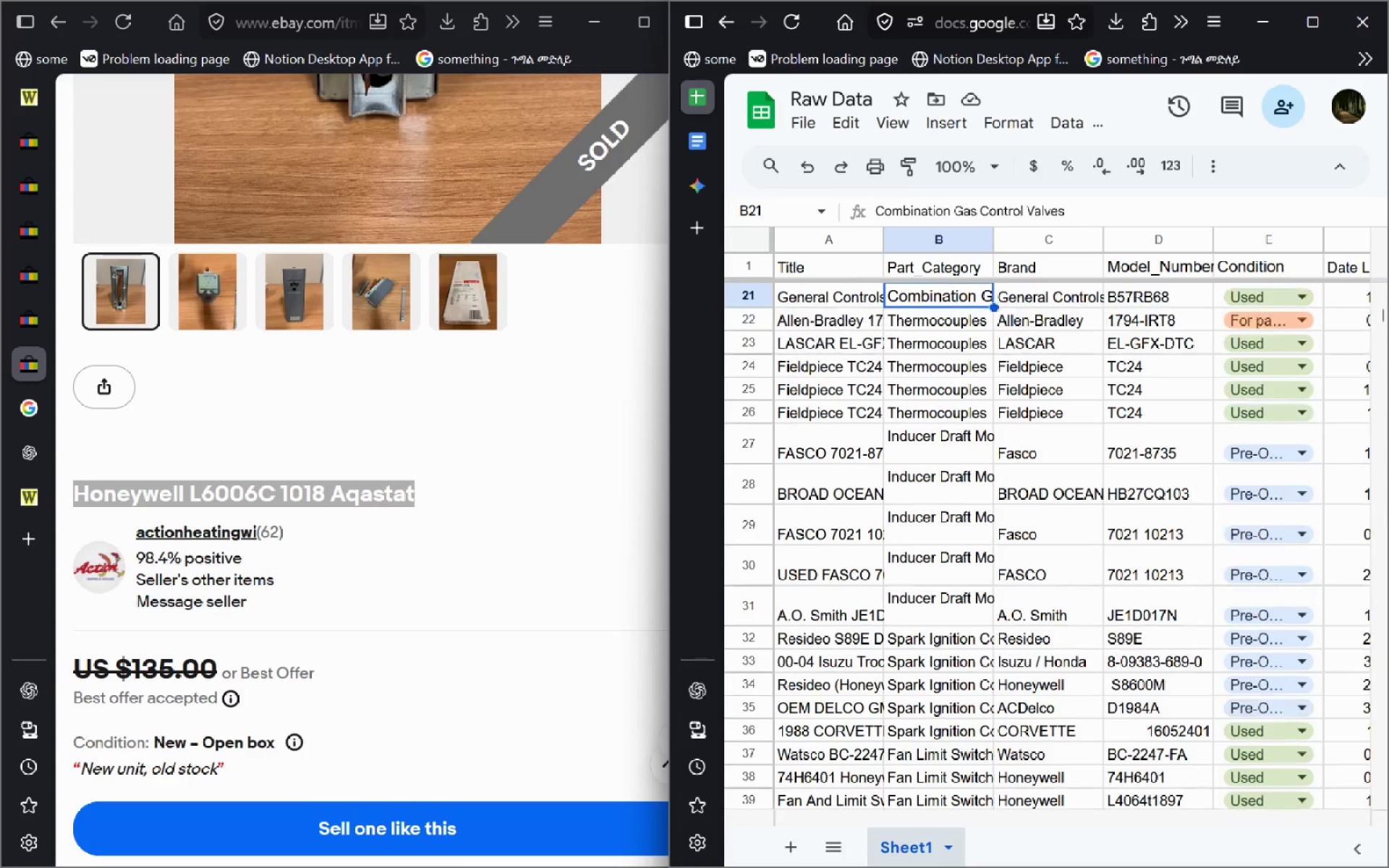 
key(ArrowUp)
 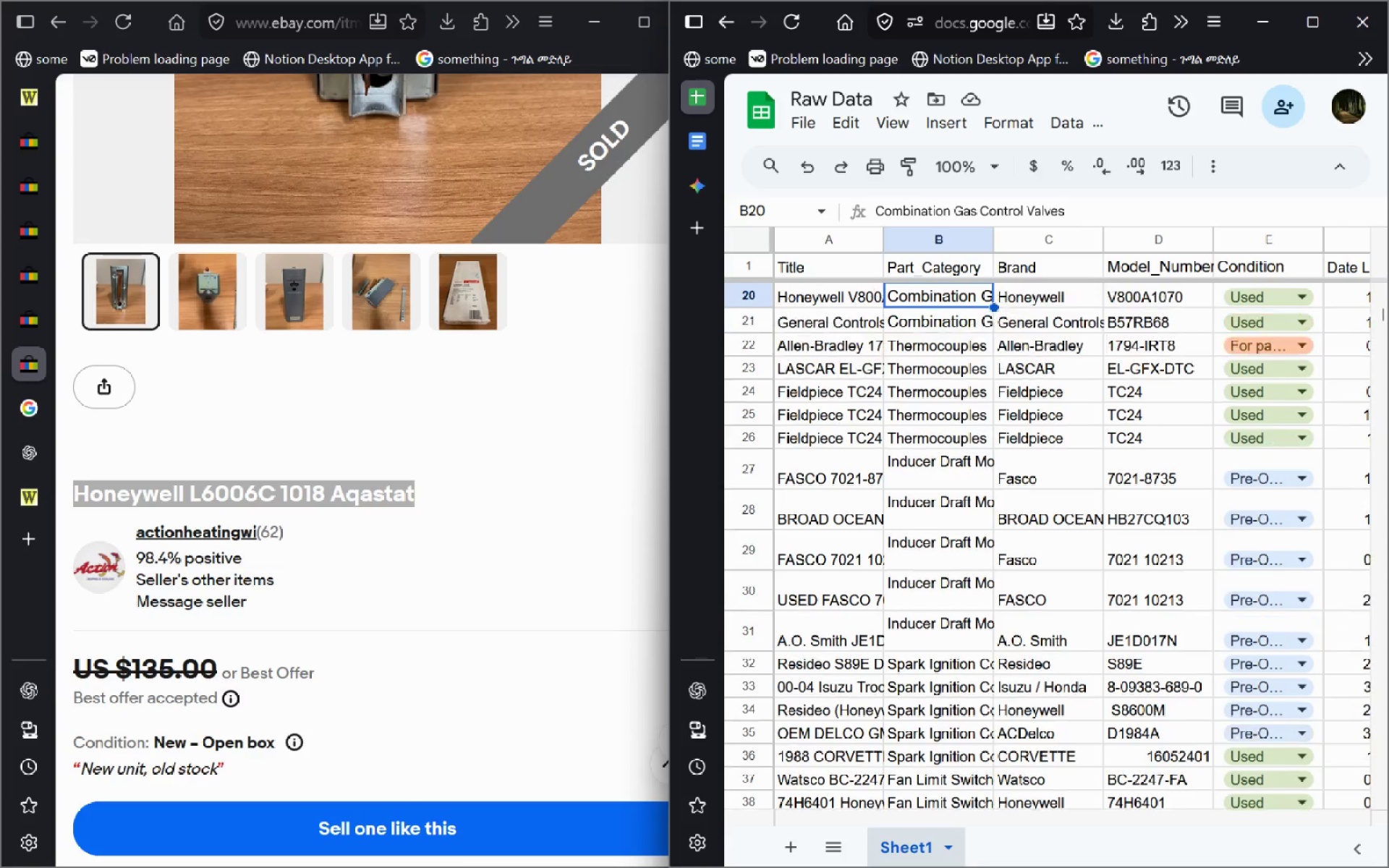 
key(ArrowUp)
 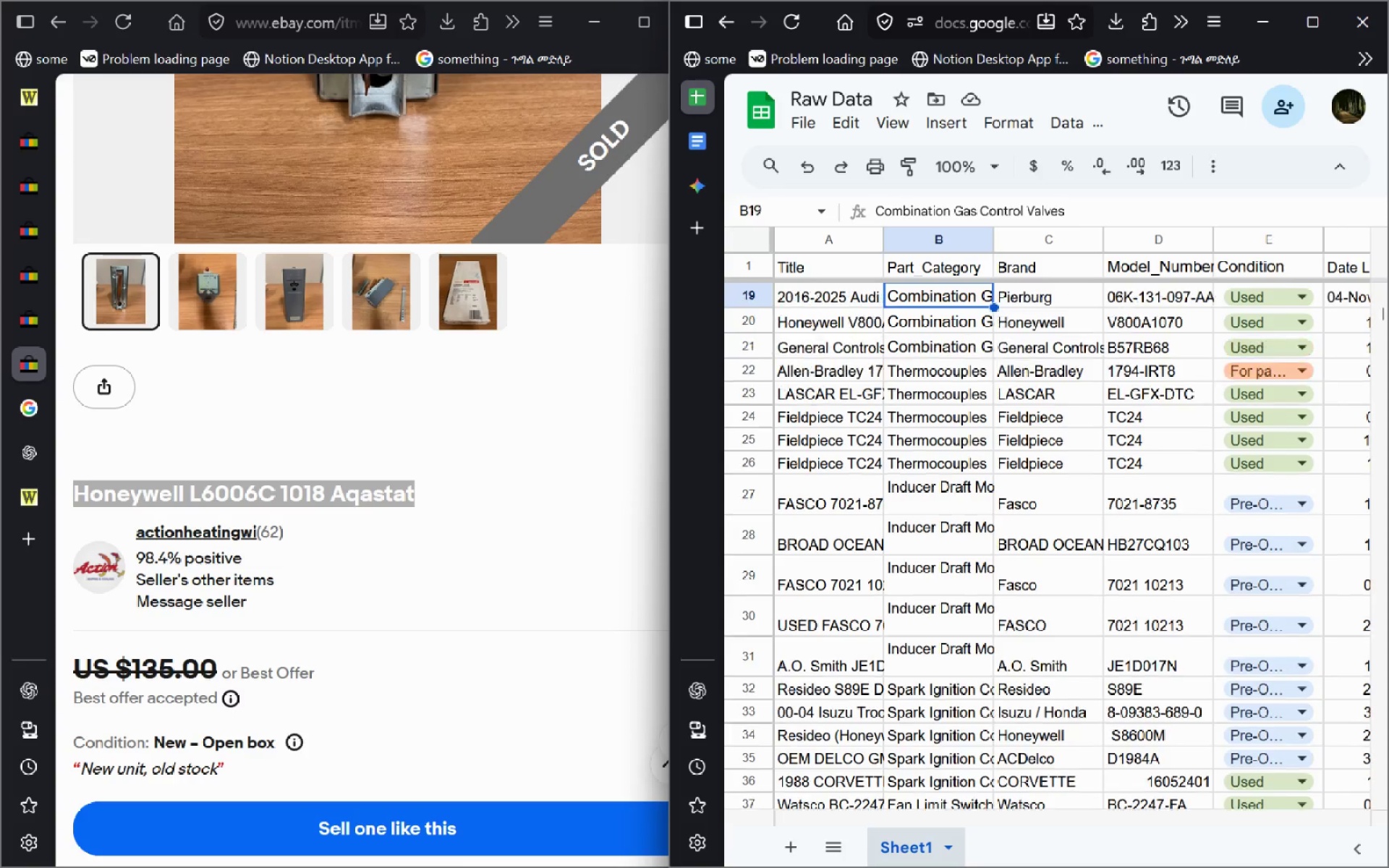 
key(ArrowUp)
 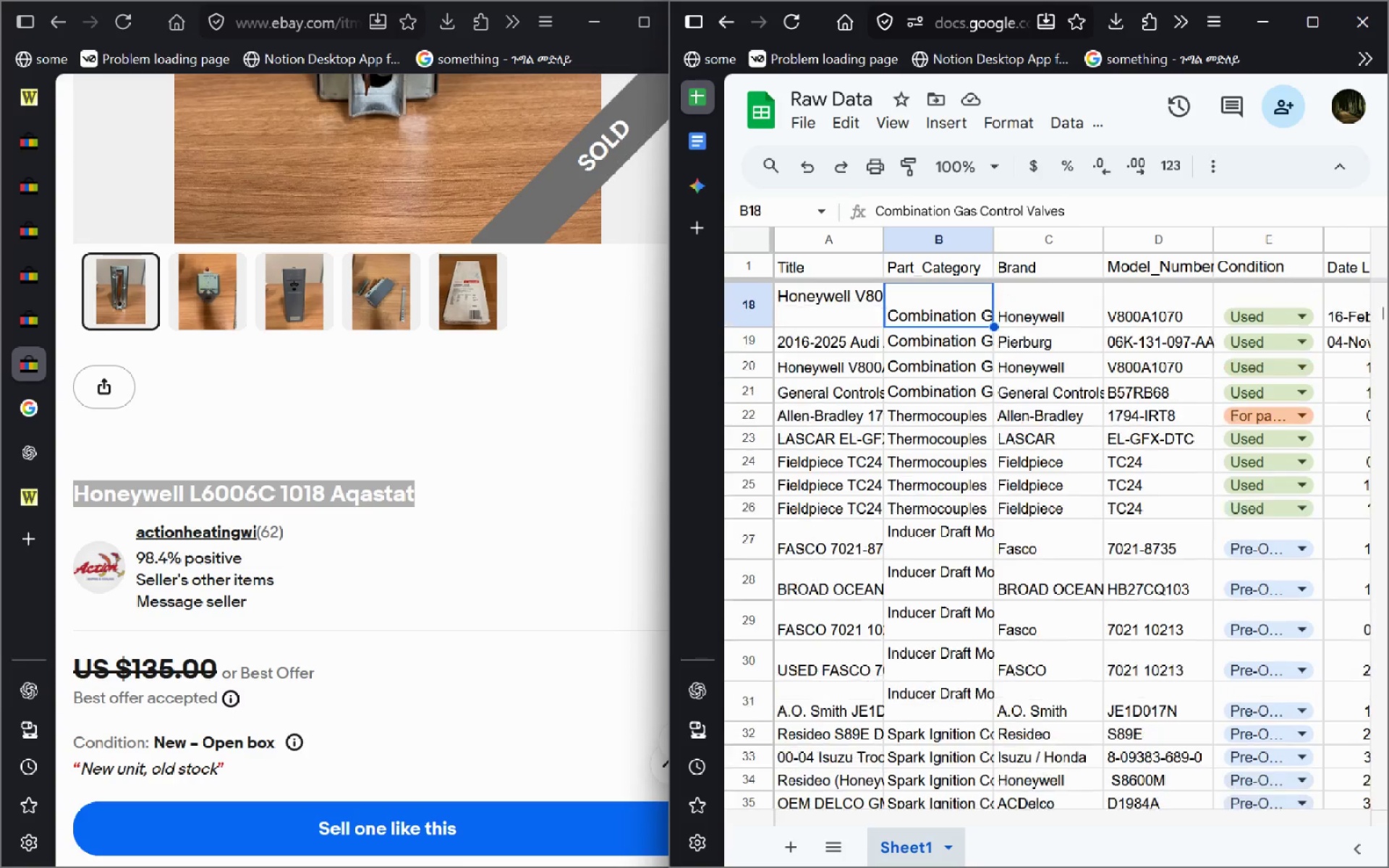 
key(ArrowUp)
 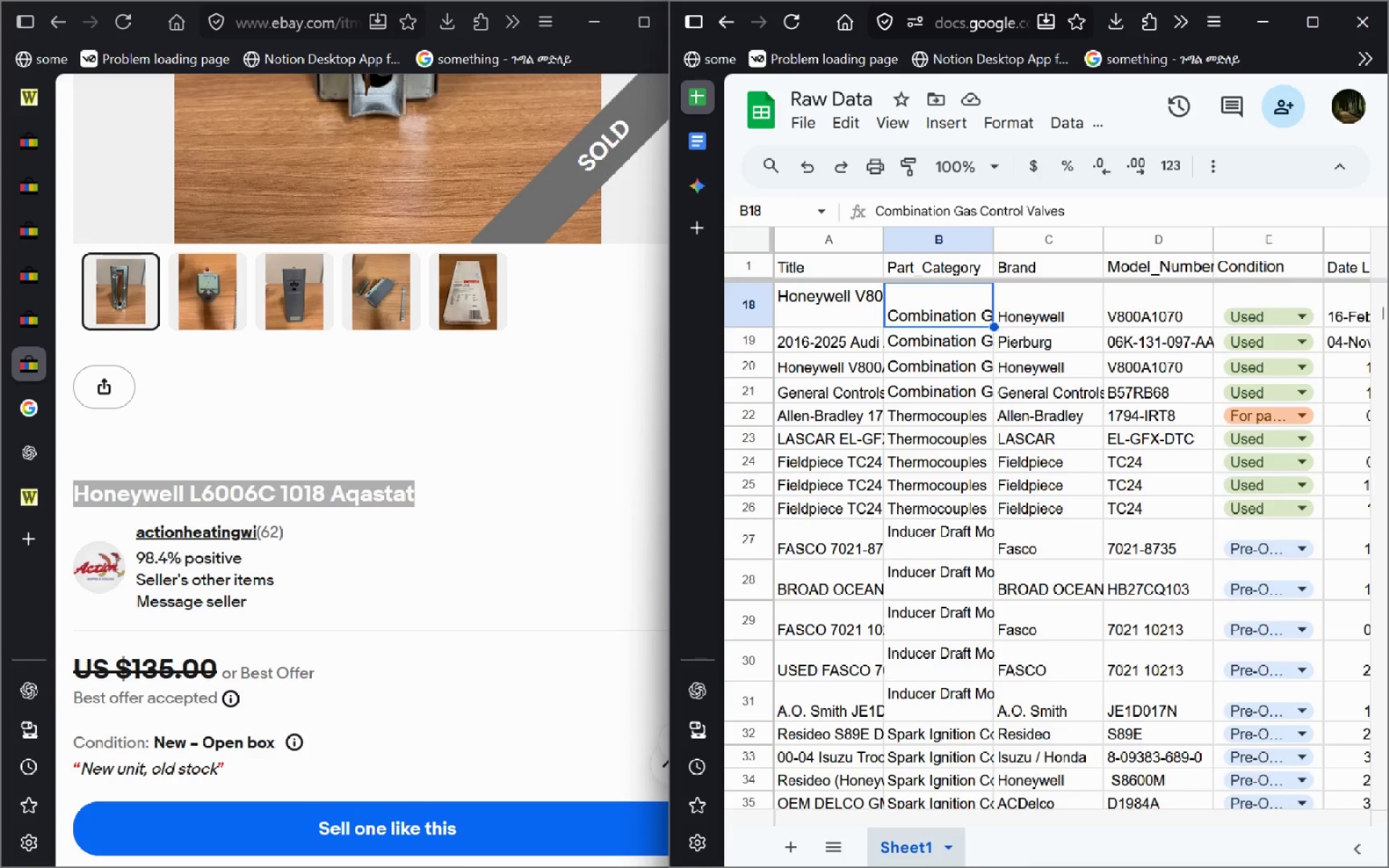 
key(ArrowUp)
 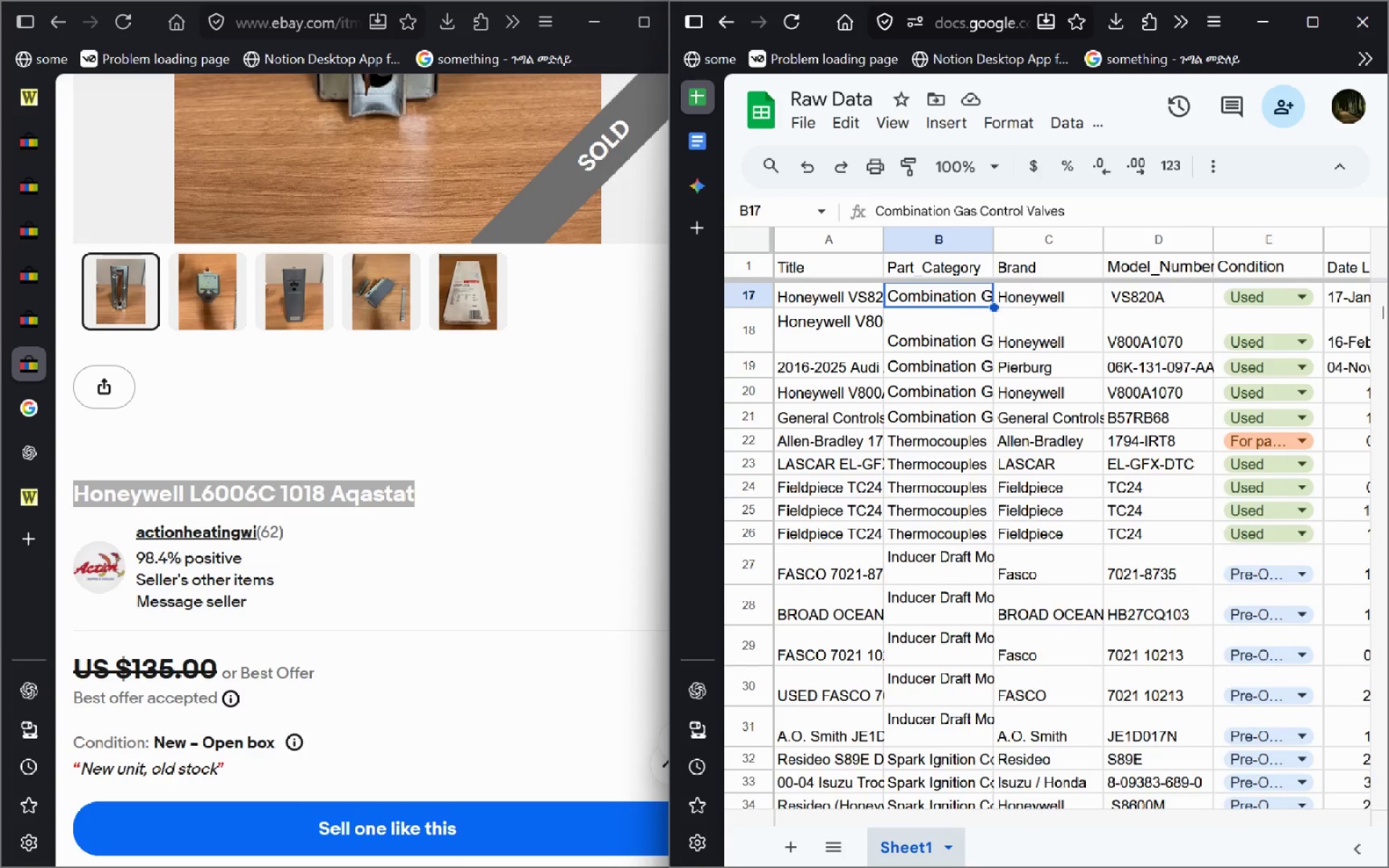 
key(ArrowUp)
 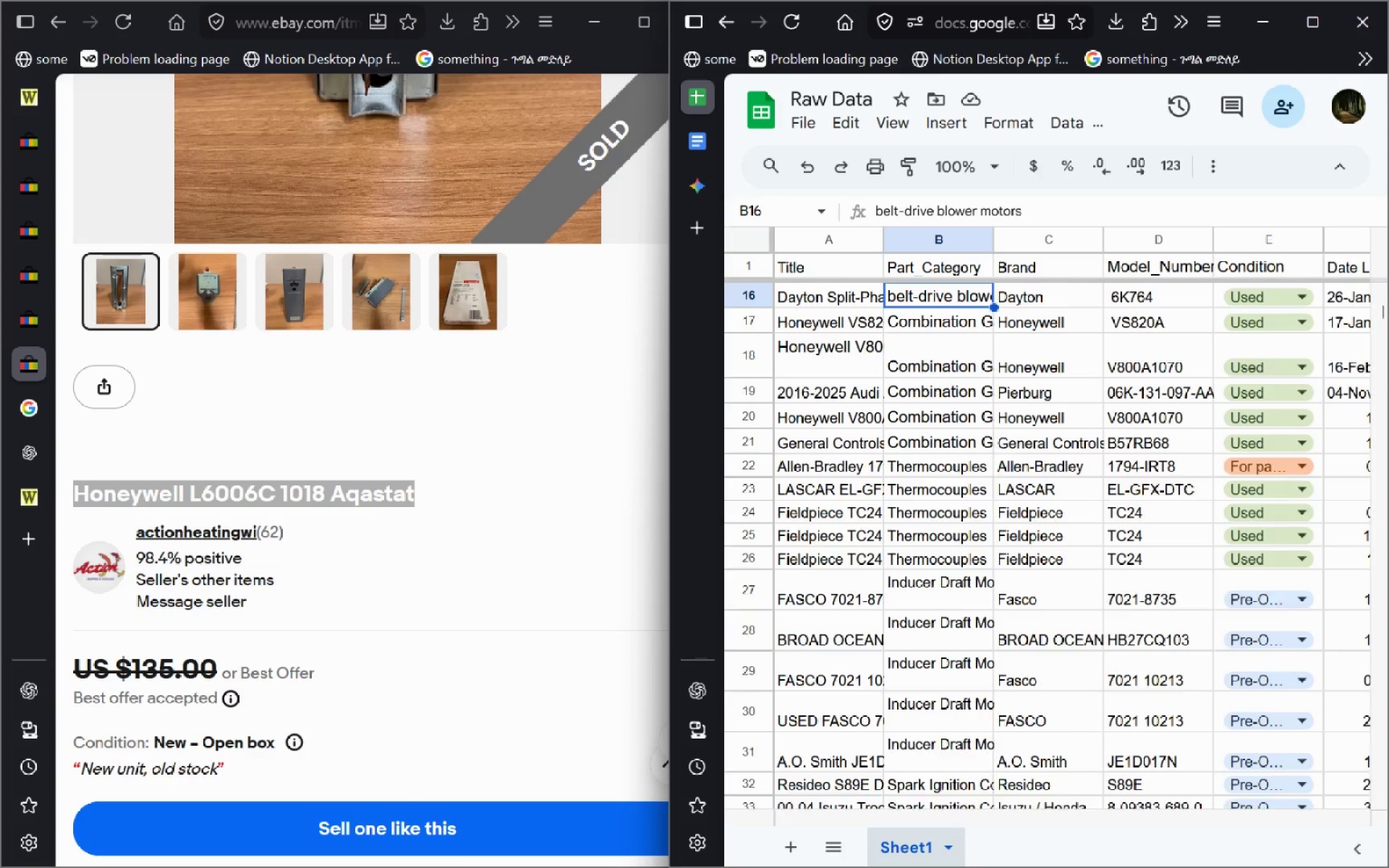 
key(ArrowUp)
 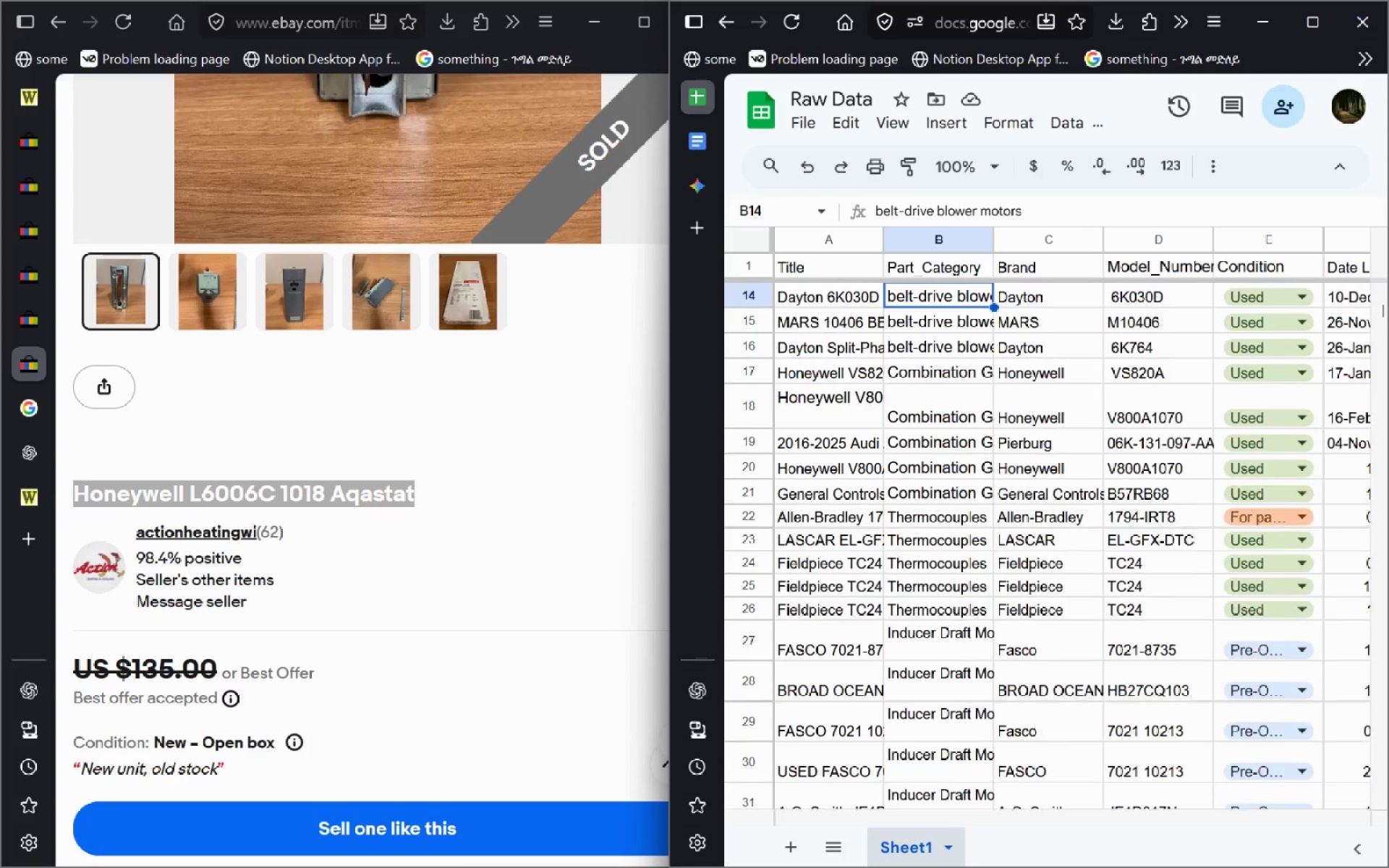 
key(ArrowUp)
 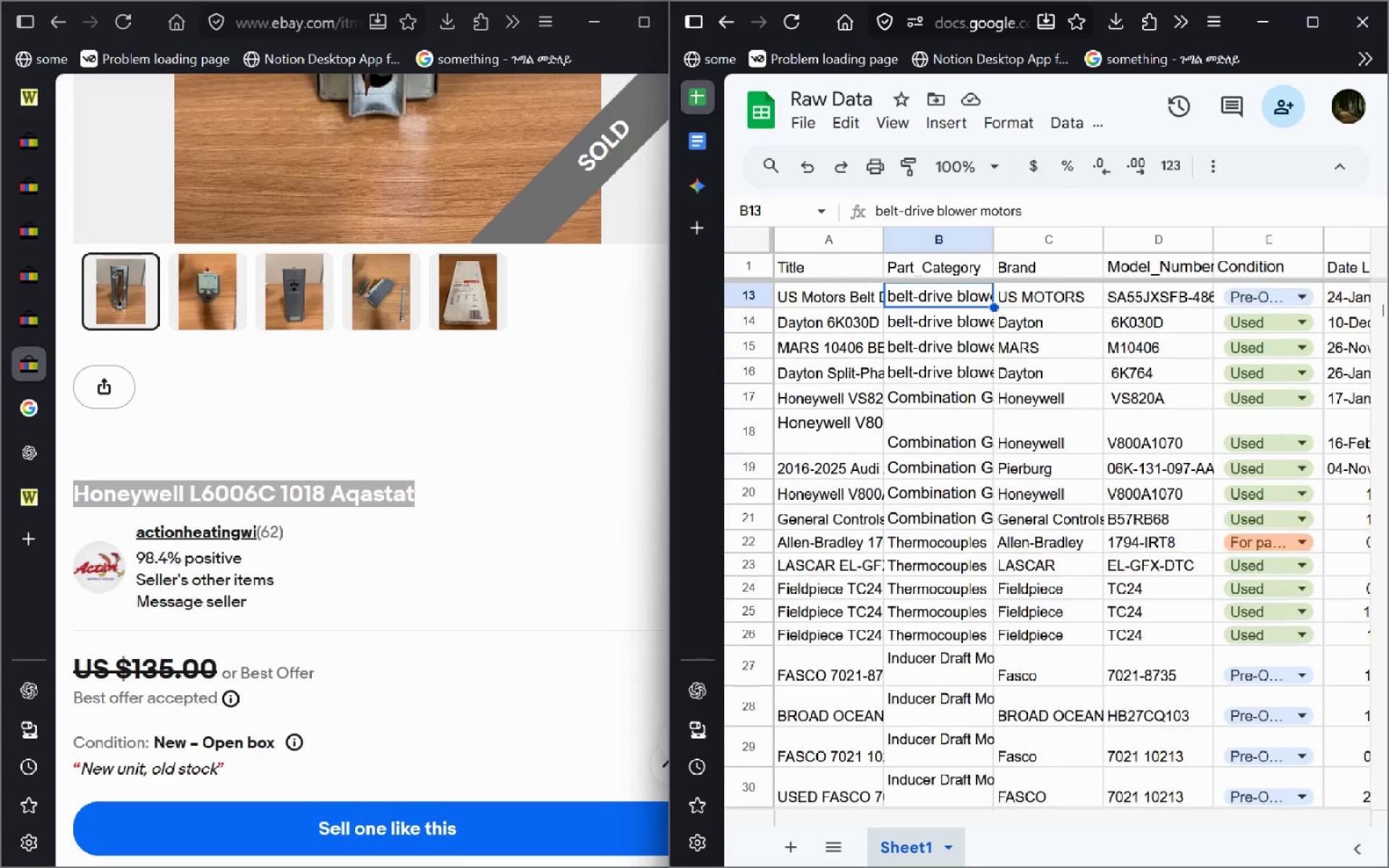 
key(ArrowUp)
 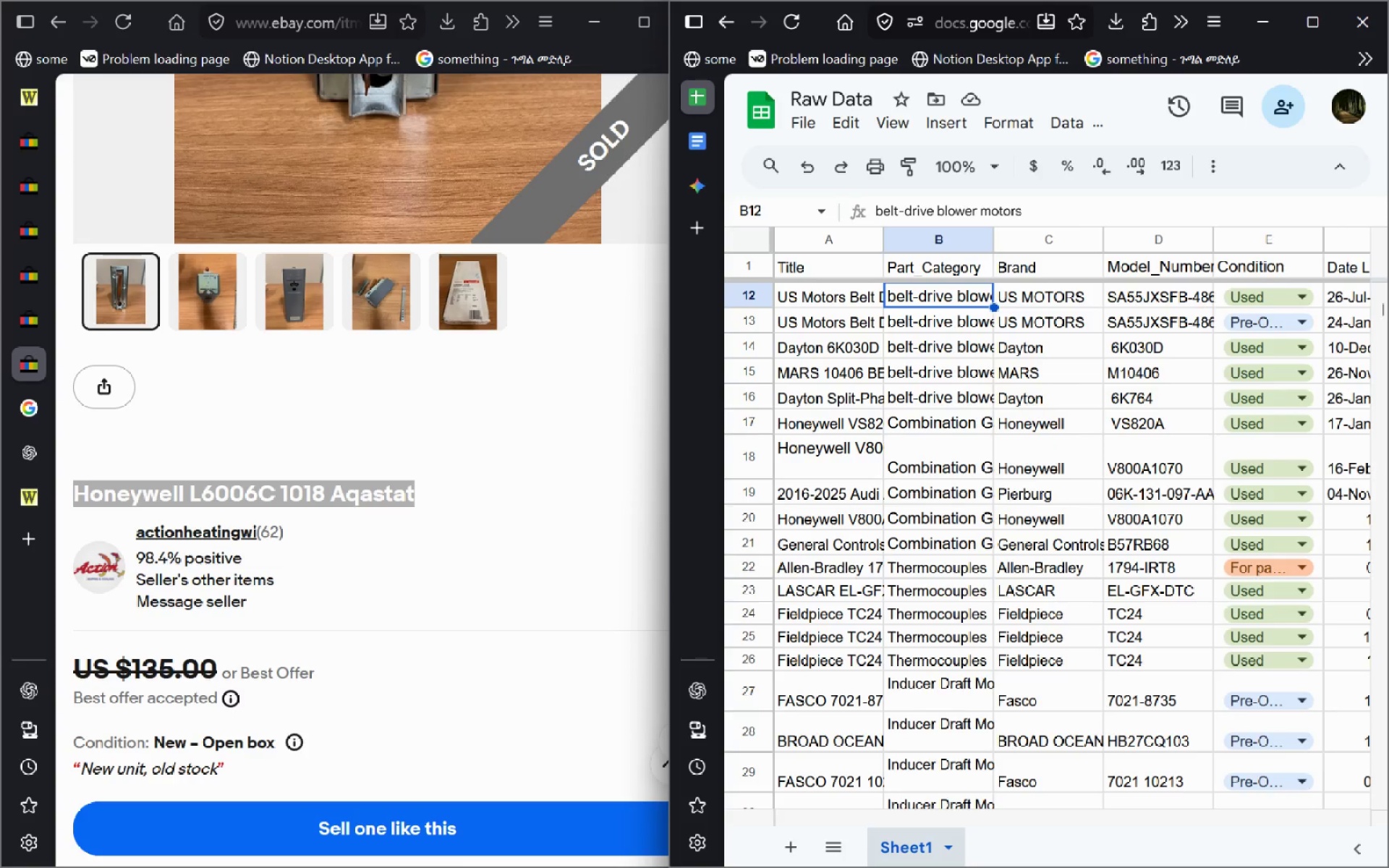 
key(ArrowUp)
 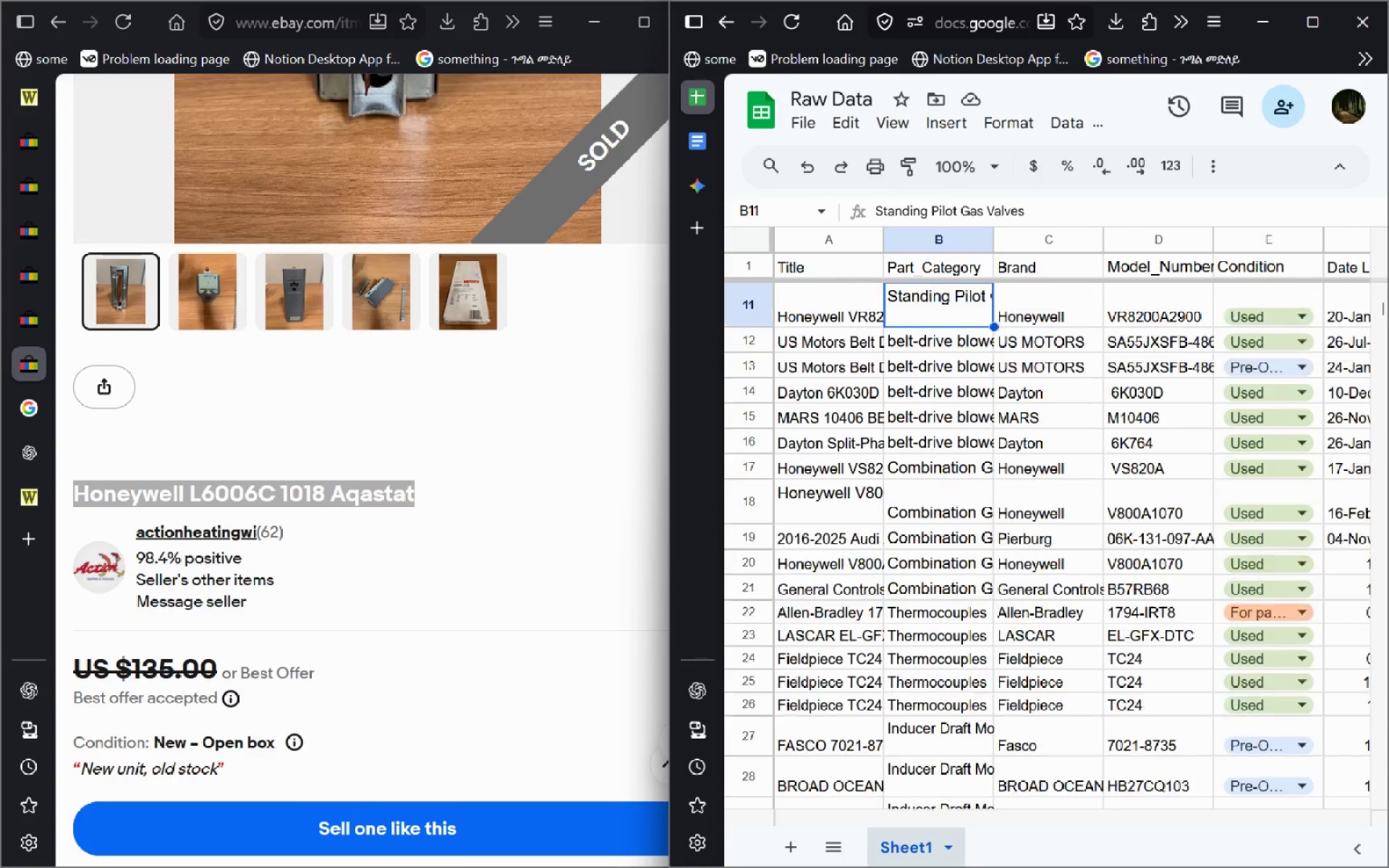 
key(ArrowUp)
 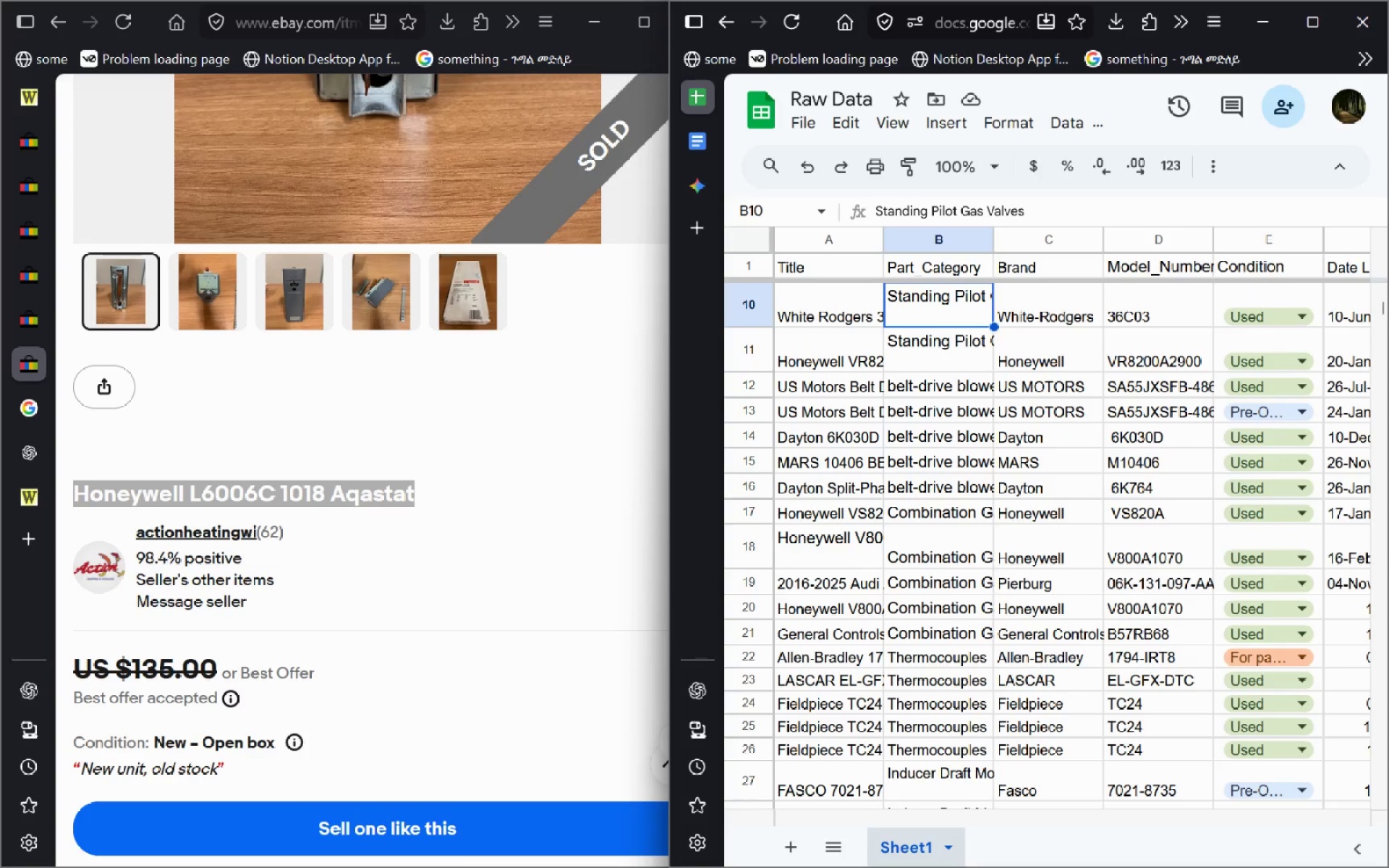 
key(ArrowUp)
 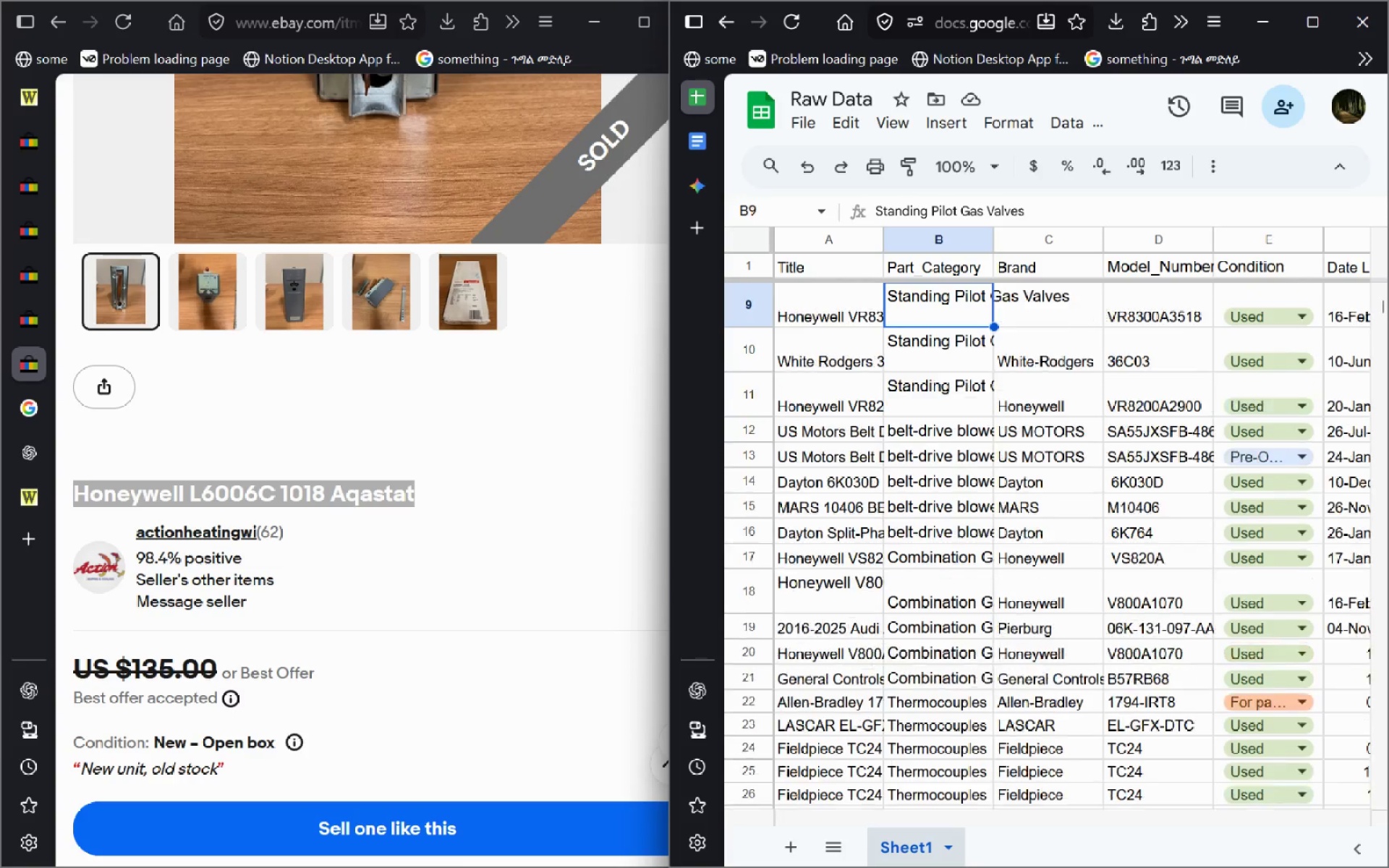 
key(ArrowUp)
 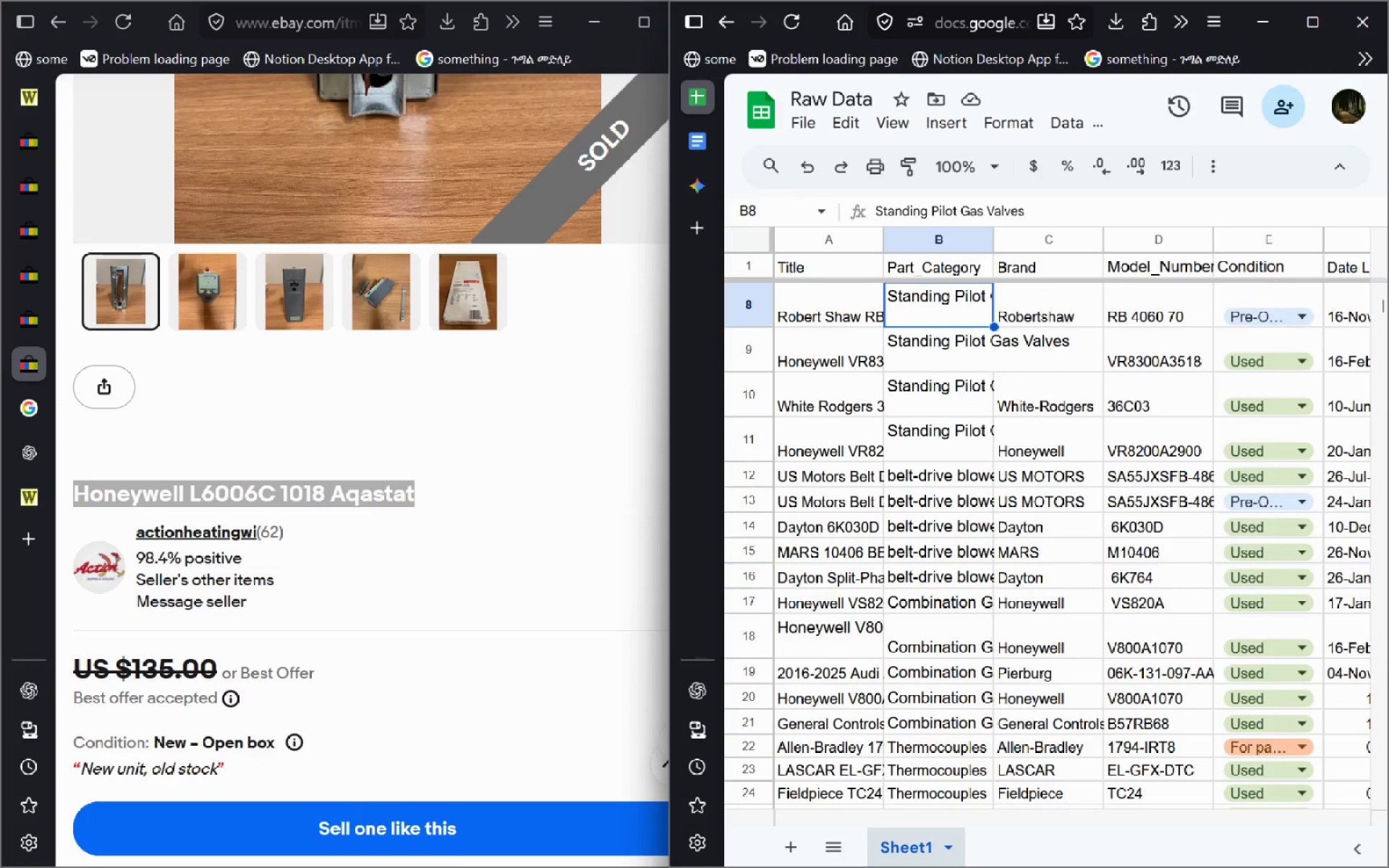 
key(ArrowUp)
 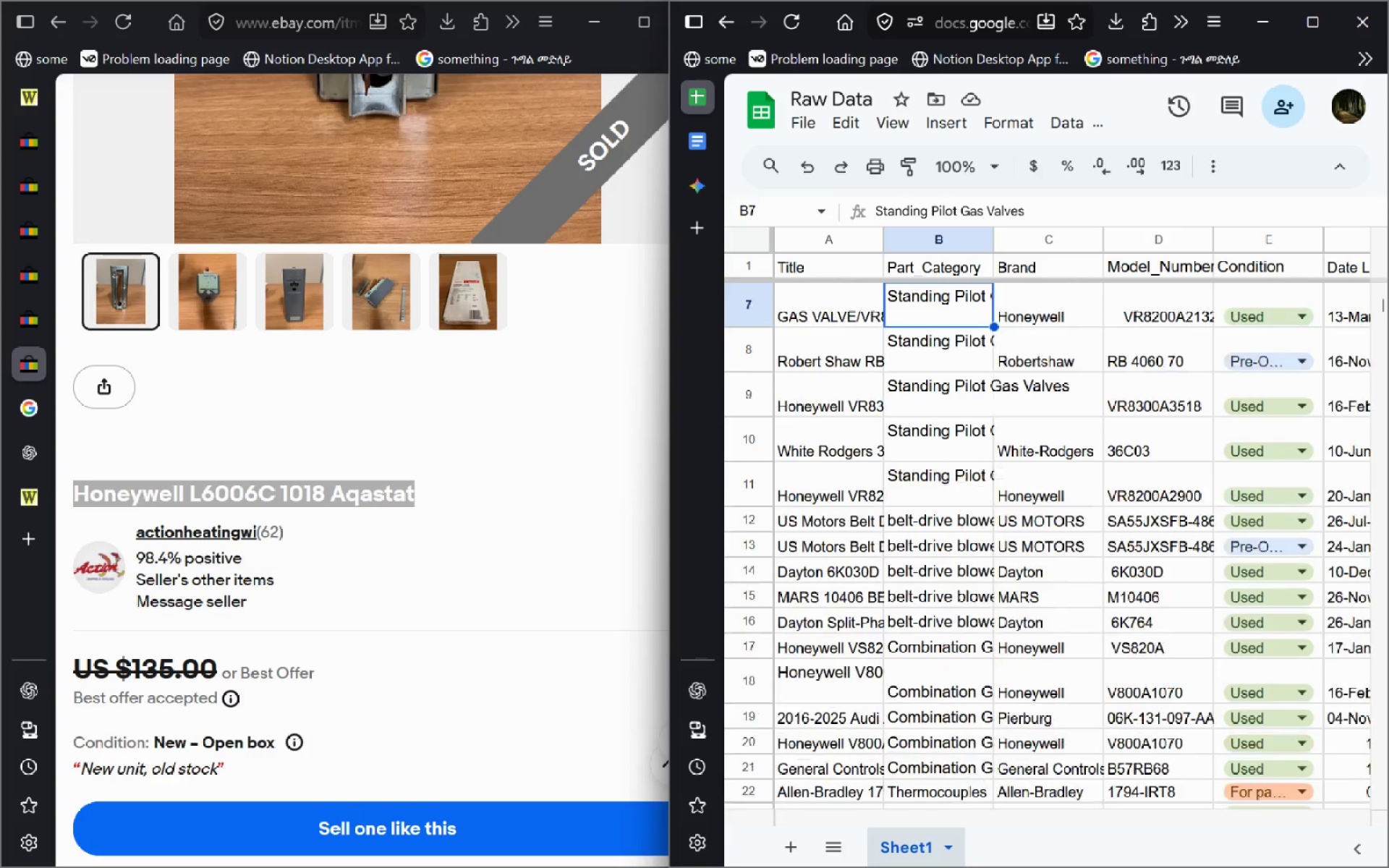 
key(ArrowUp)
 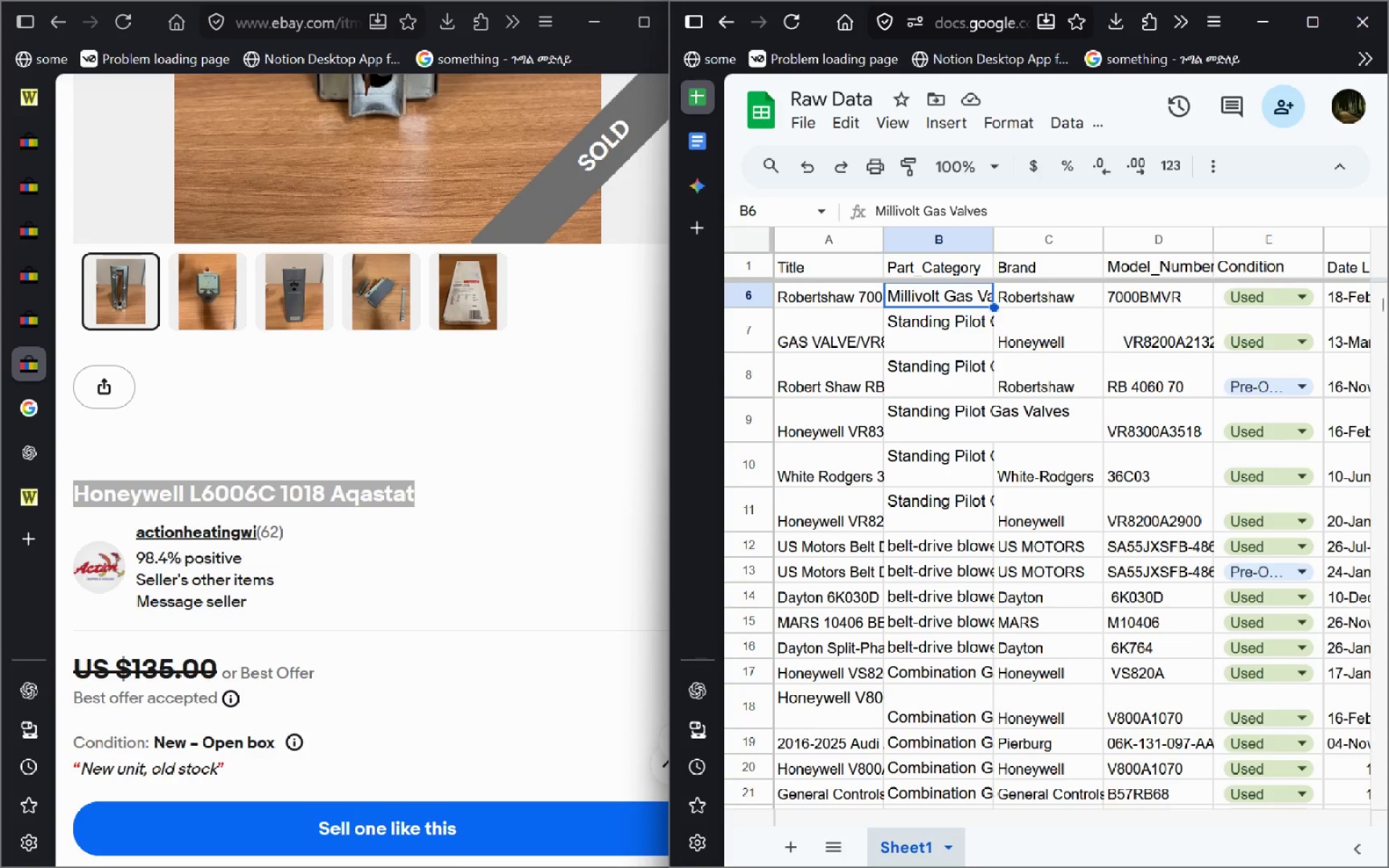 
key(ArrowUp)
 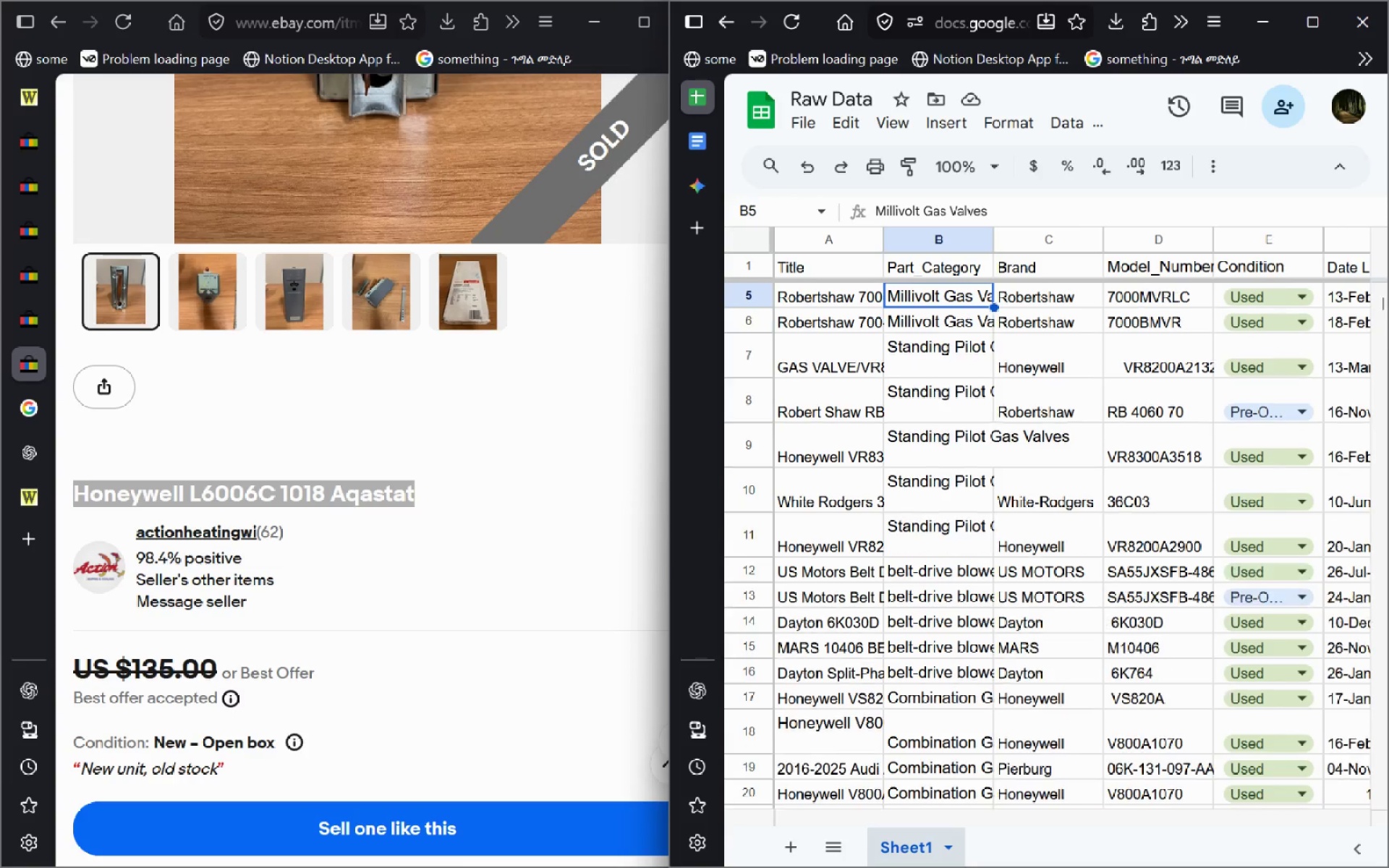 
key(ArrowUp)
 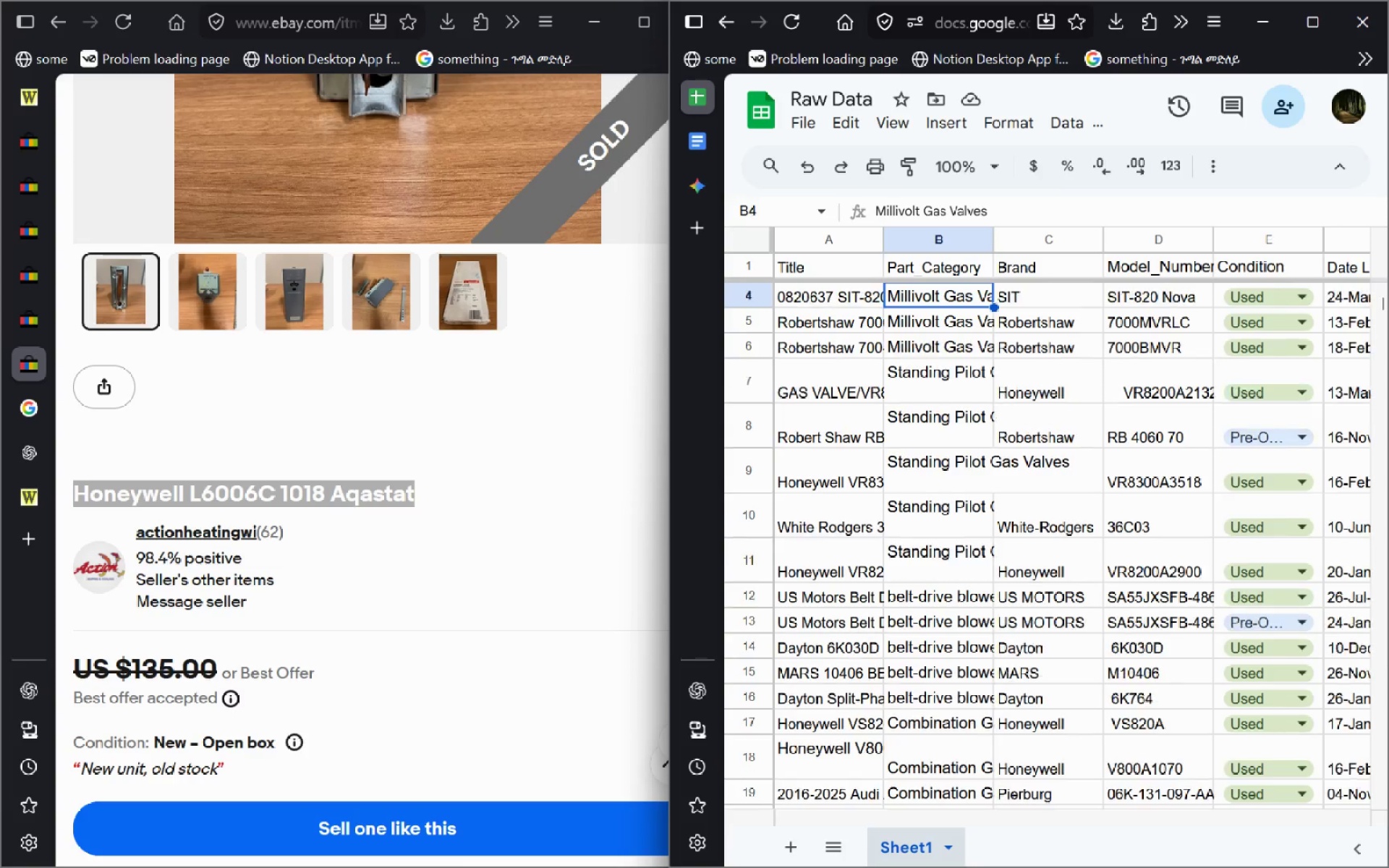 
key(ArrowUp)
 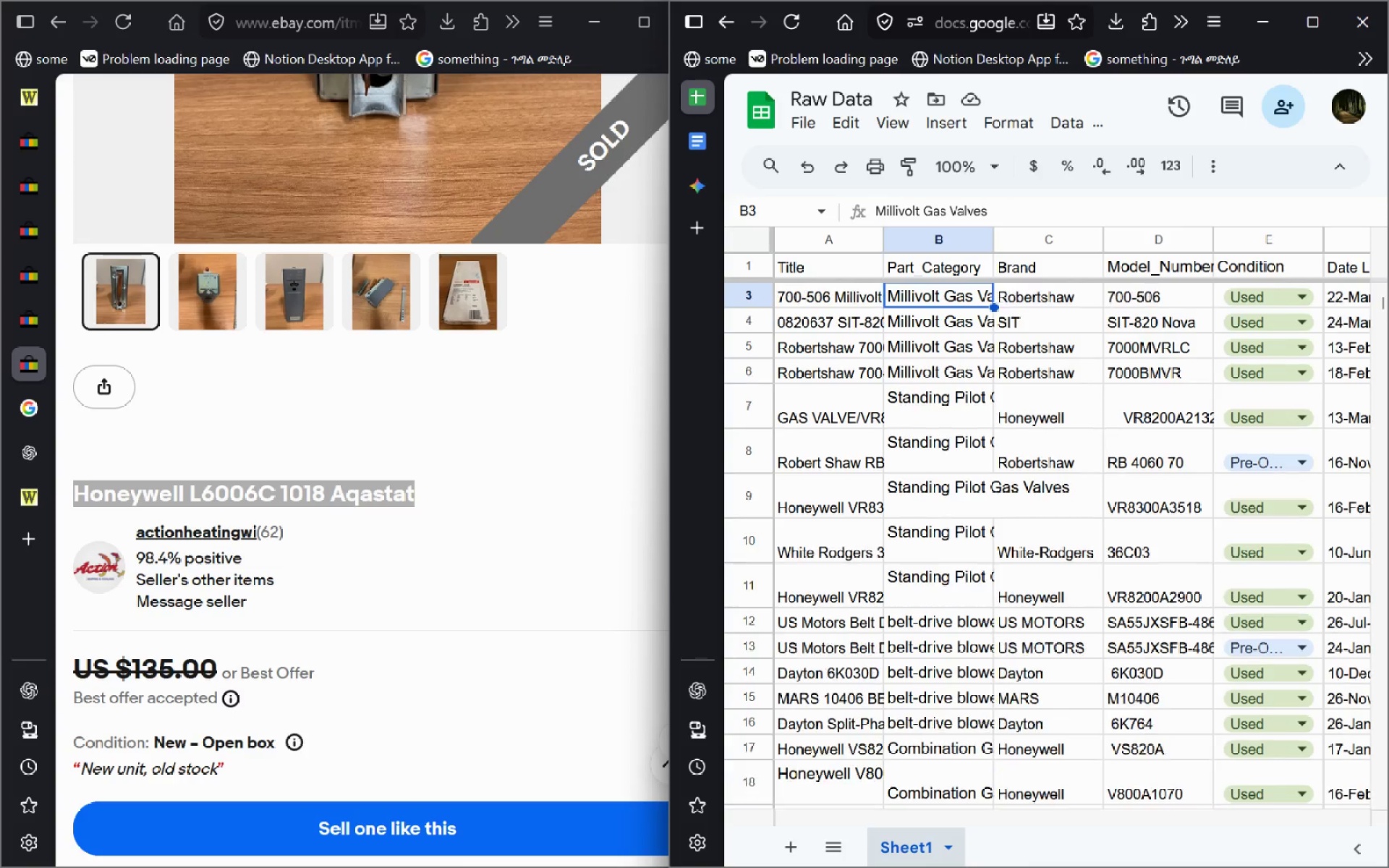 
key(ArrowUp)
 